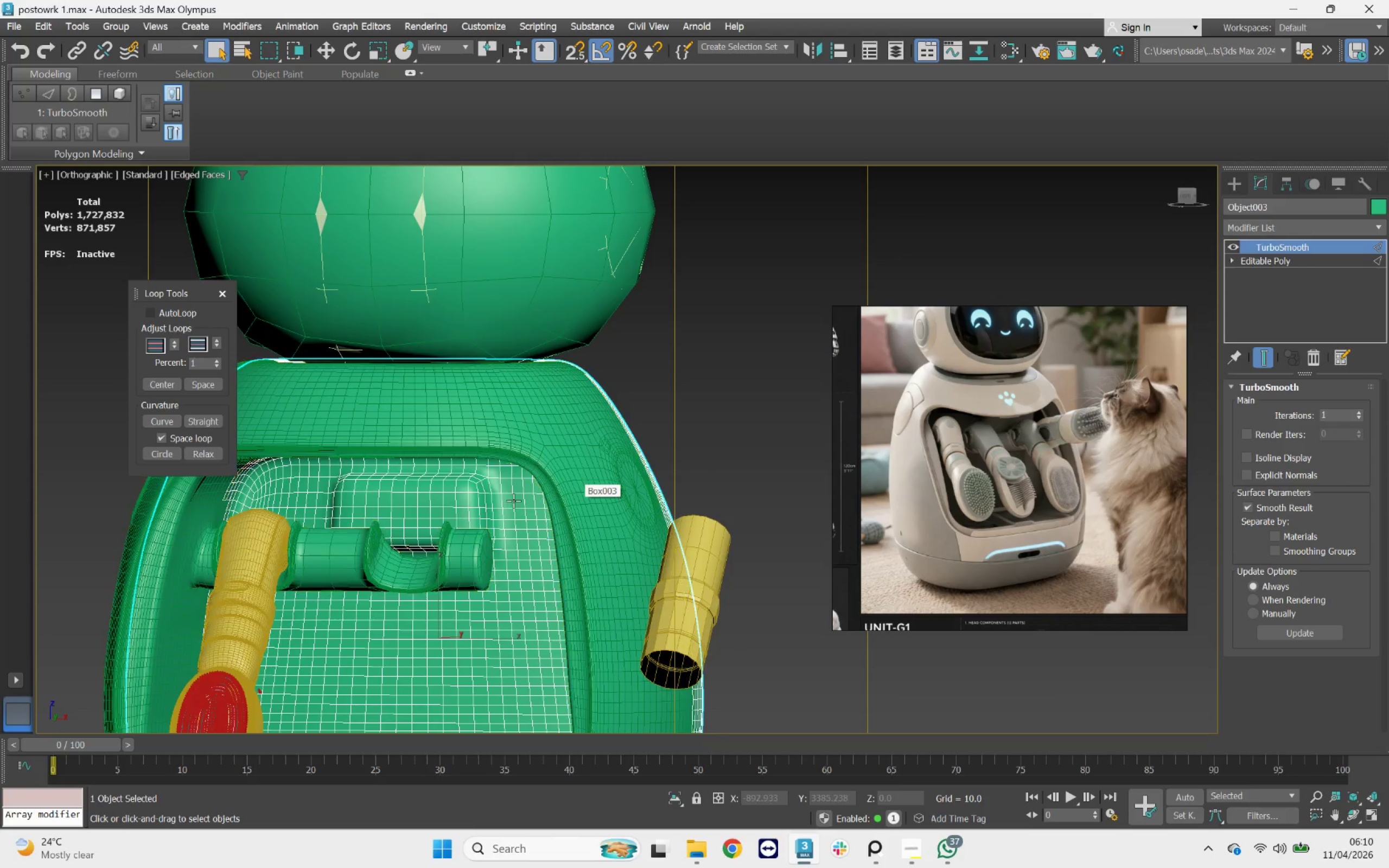 
key(3)
 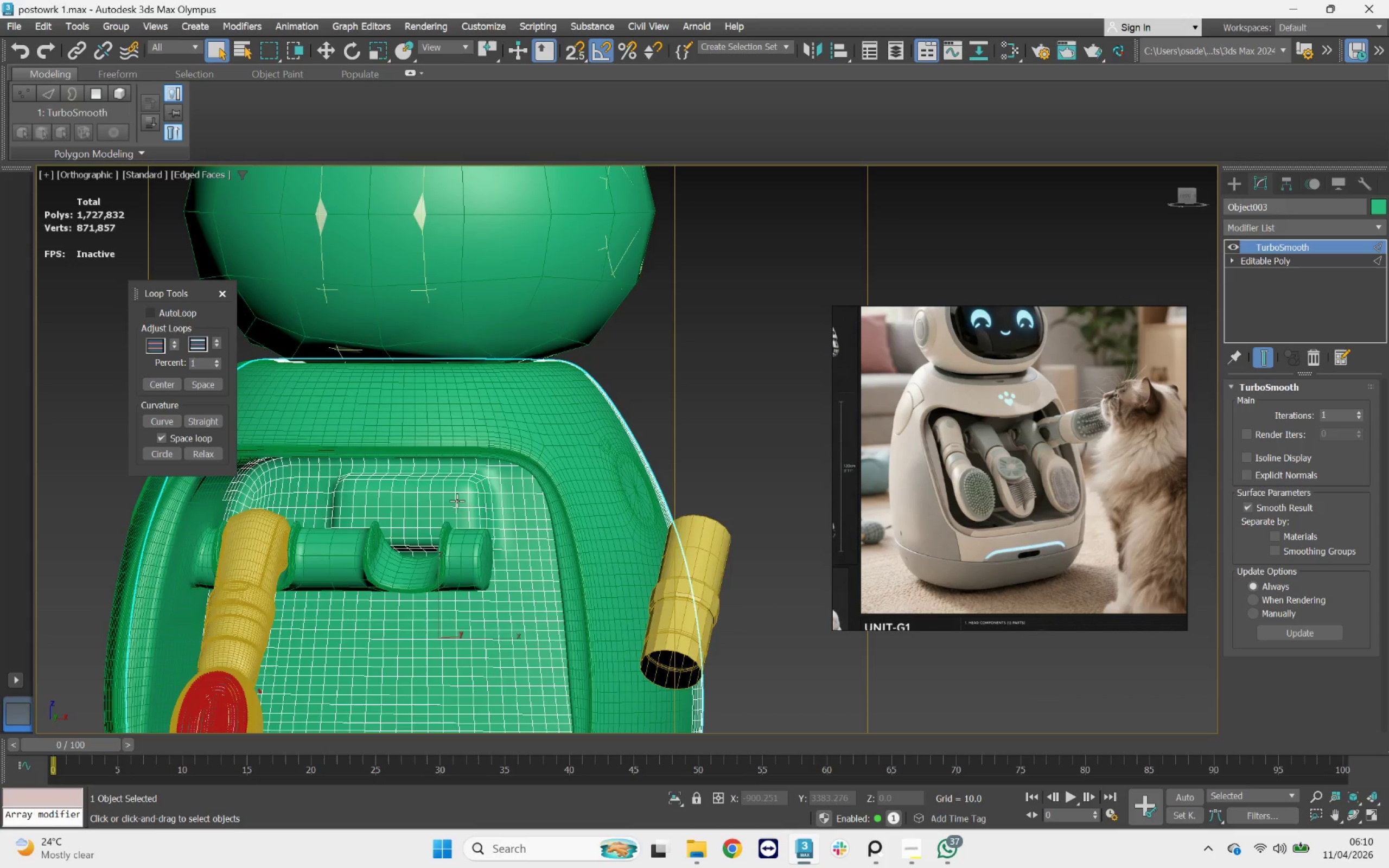 
scroll: coordinate [456, 501], scroll_direction: down, amount: 2.0
 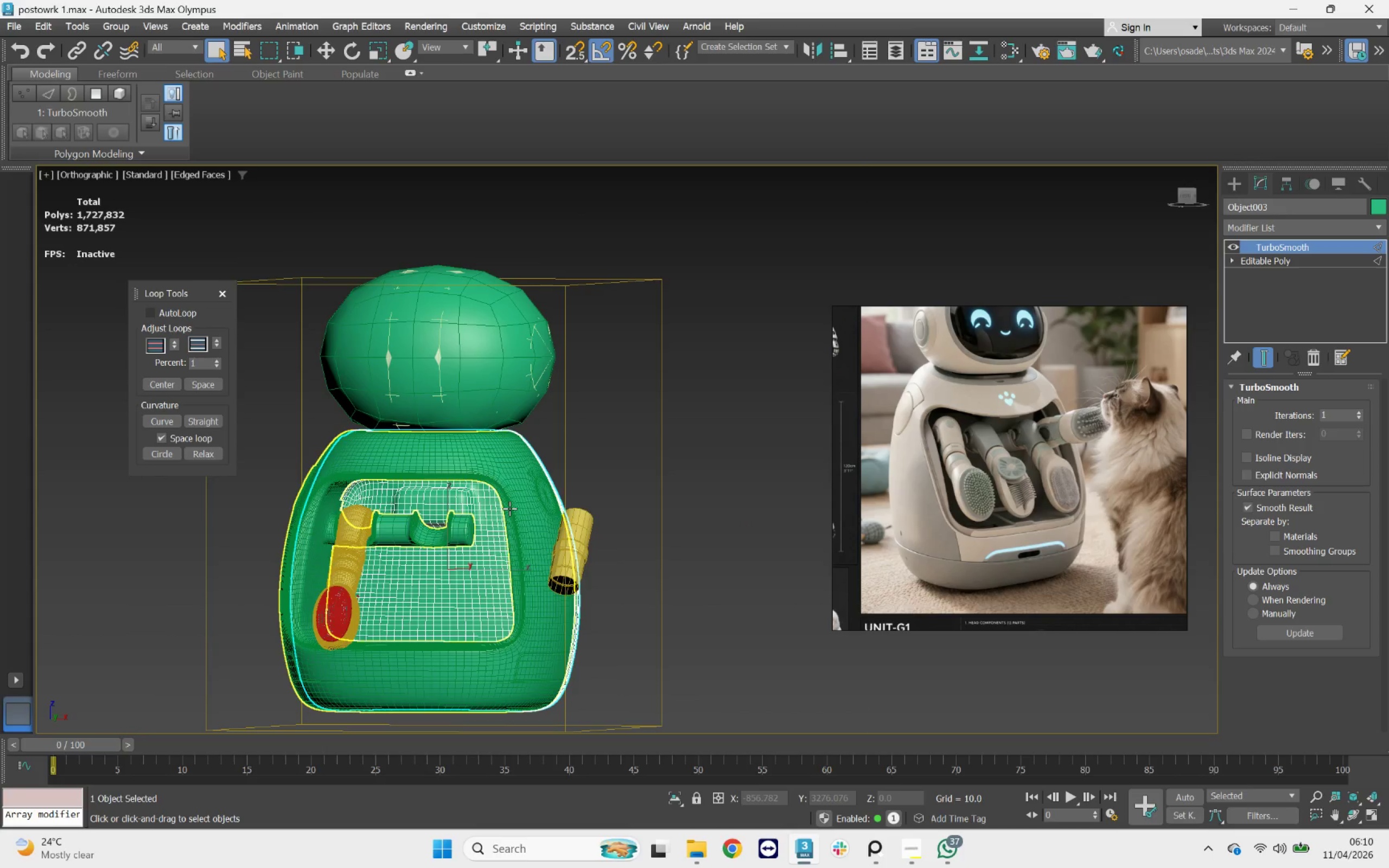 
key(F3)
 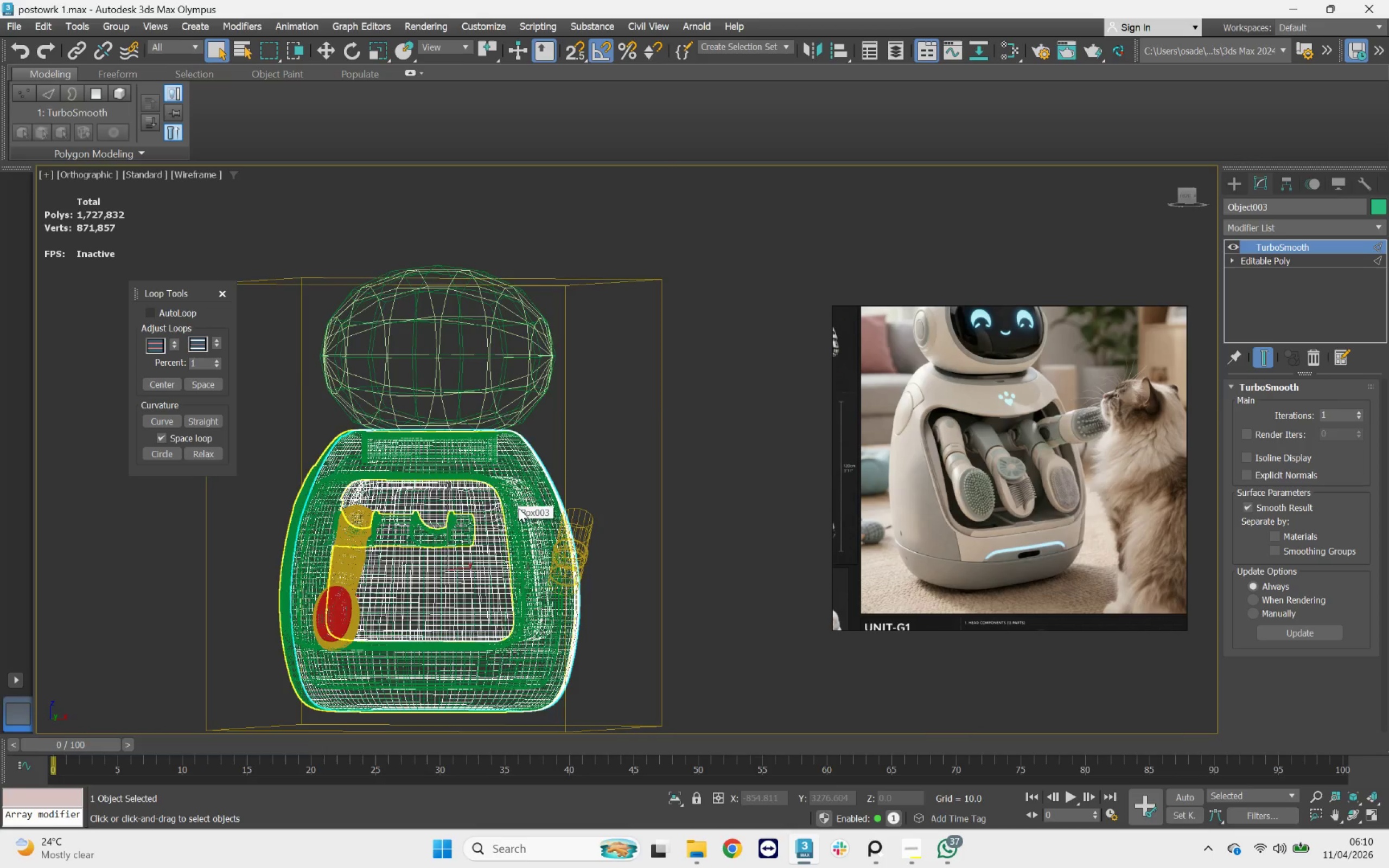 
key(F3)
 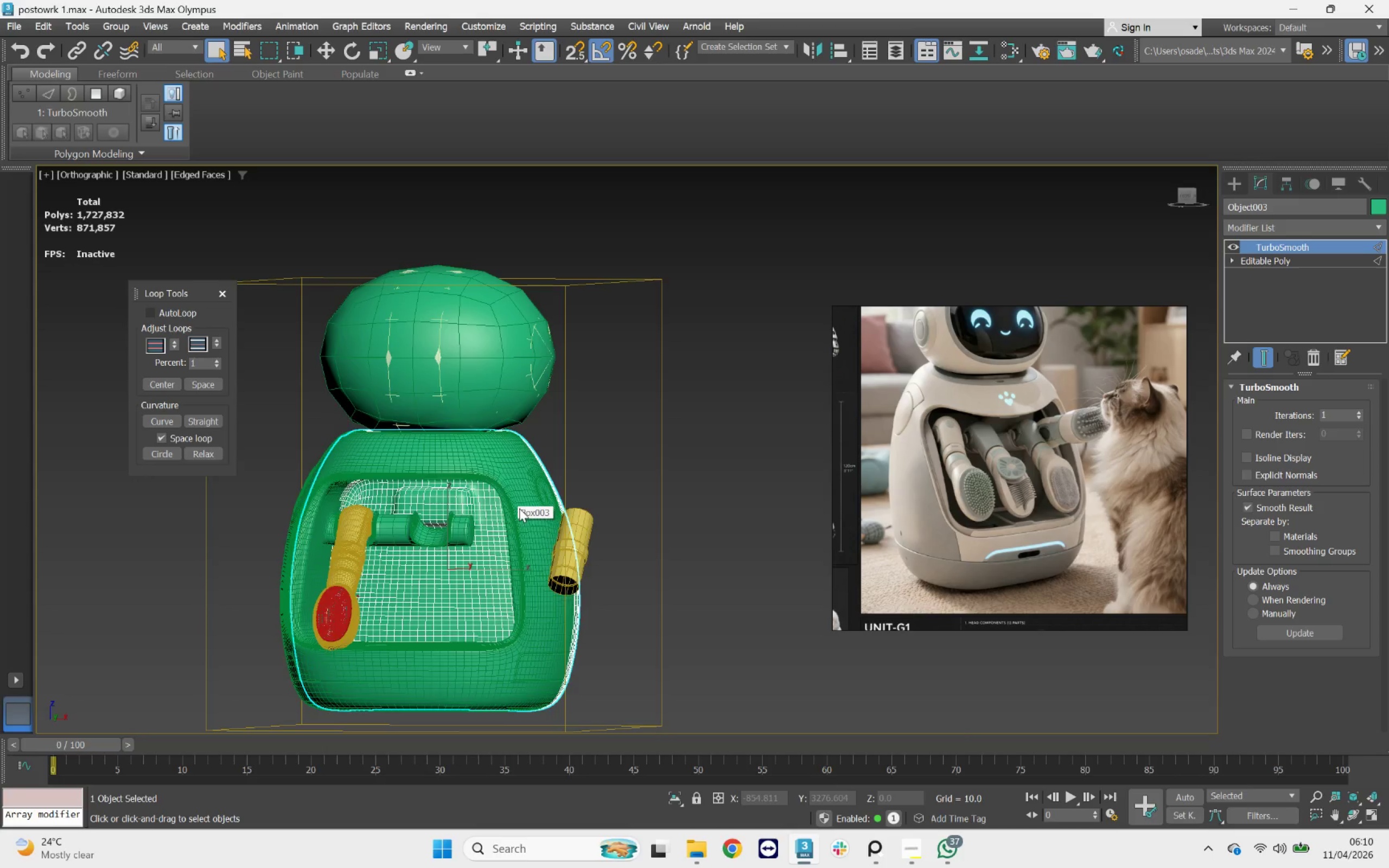 
key(F4)
 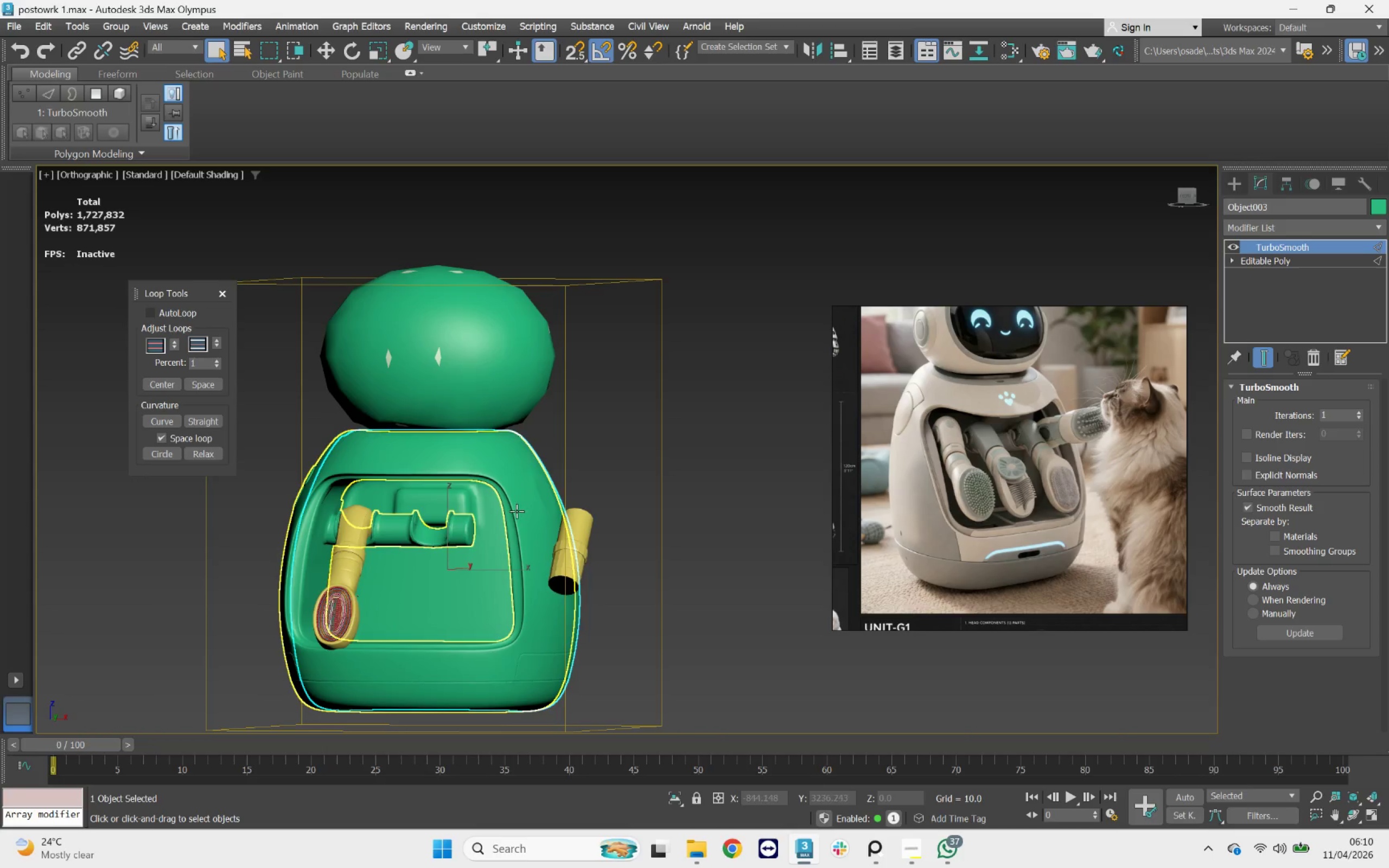 
hold_key(key=AltLeft, duration=1.61)
 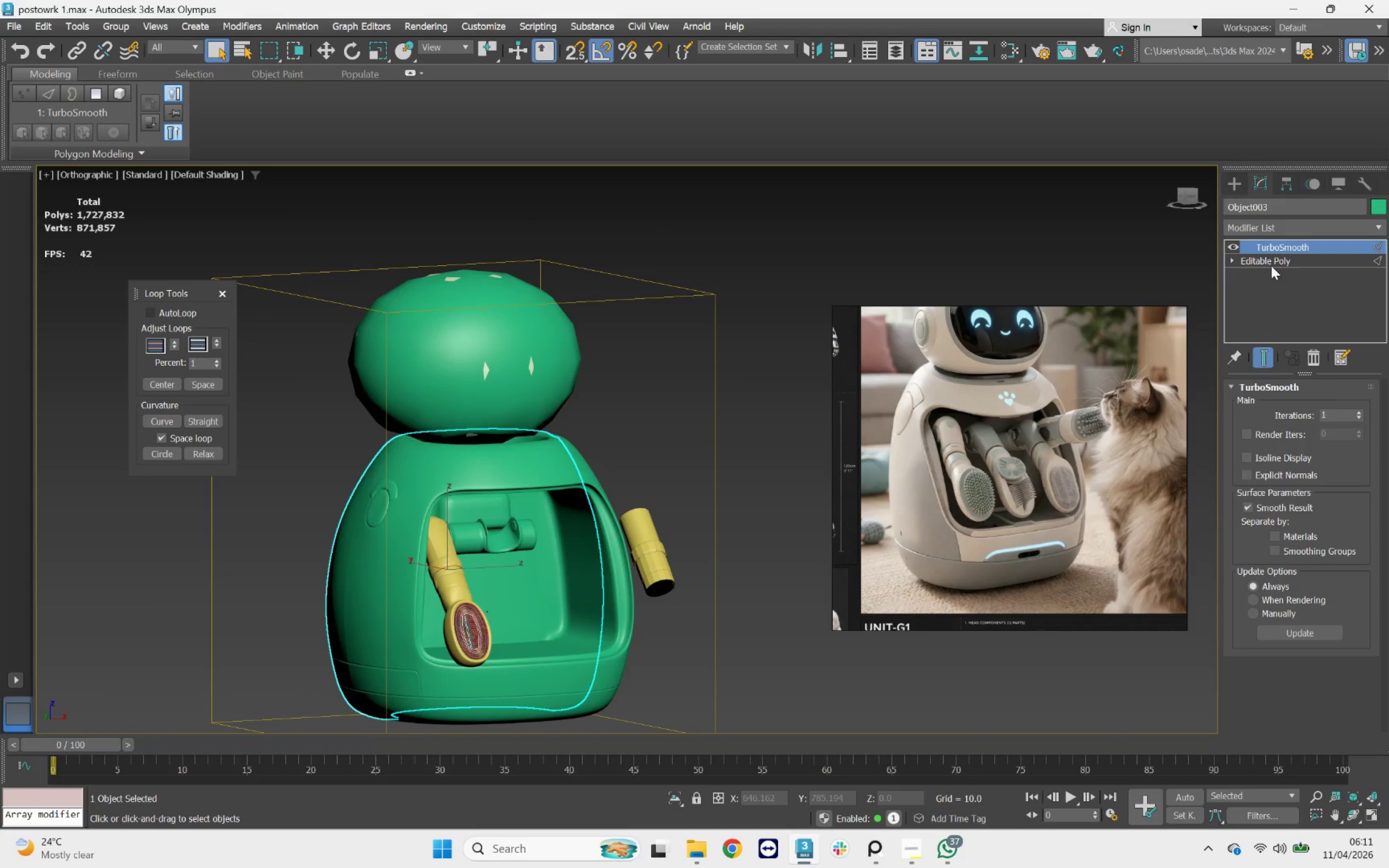 
left_click([1273, 261])
 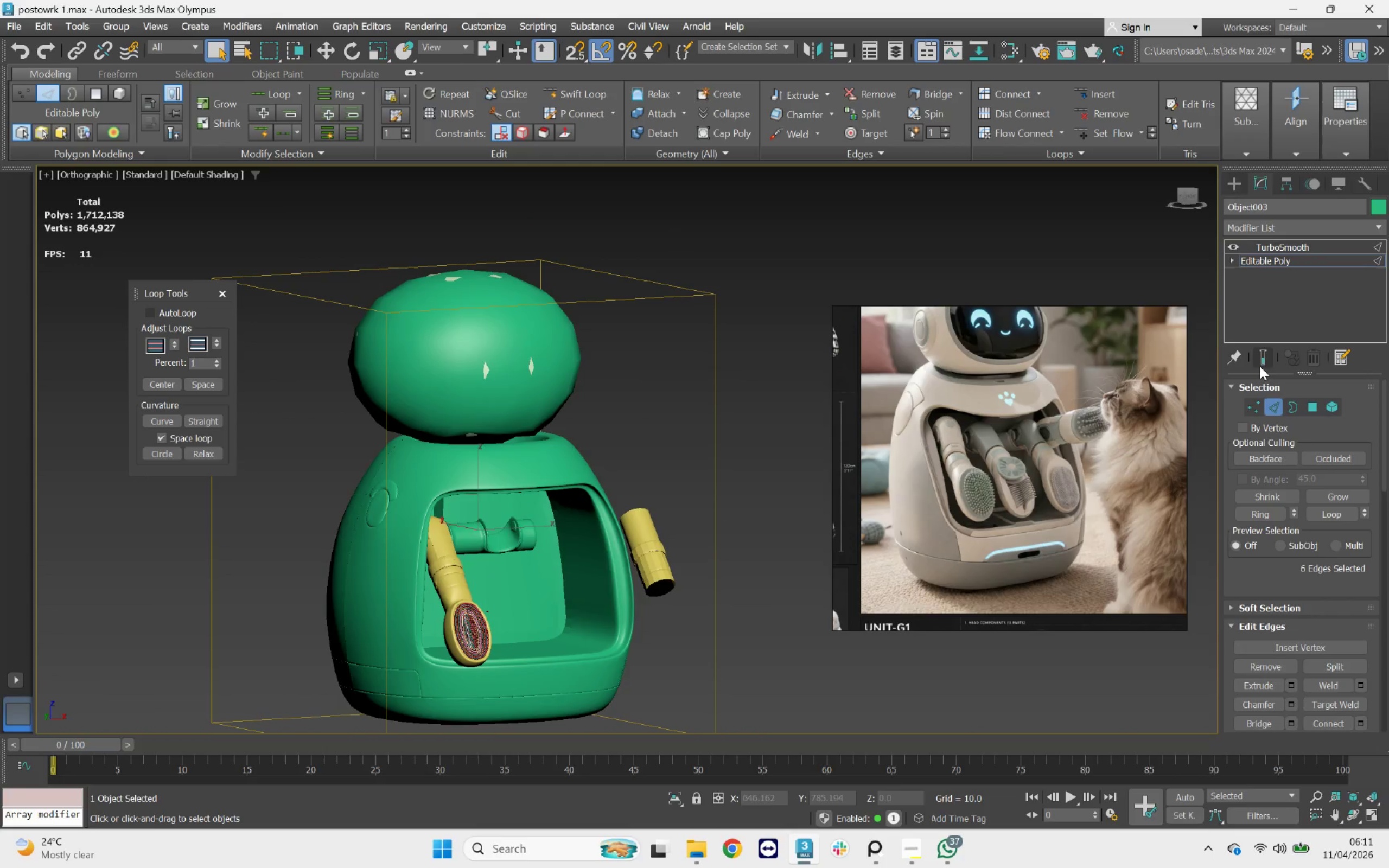 
hold_key(key=AltLeft, duration=0.6)
 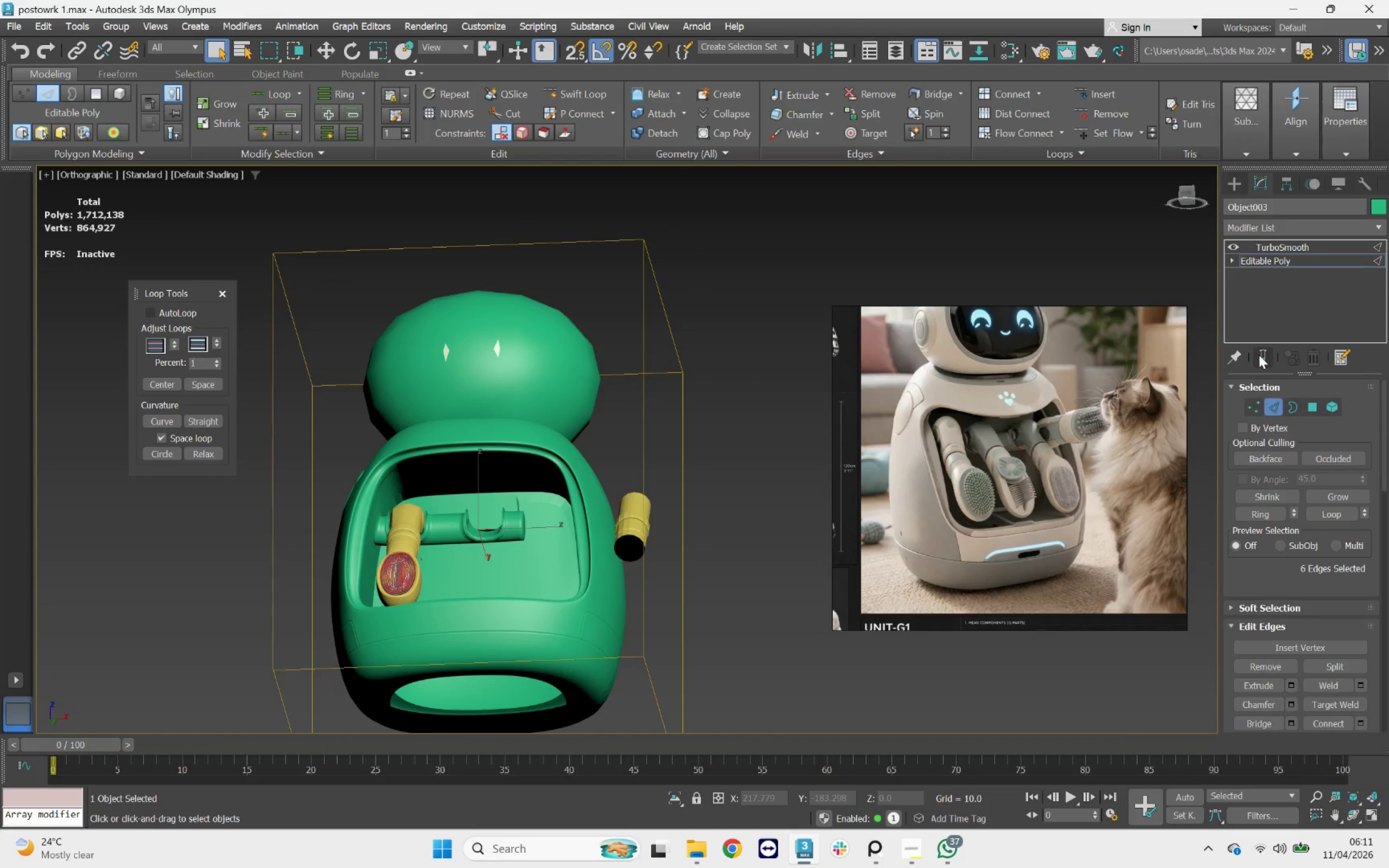 
left_click([1259, 355])
 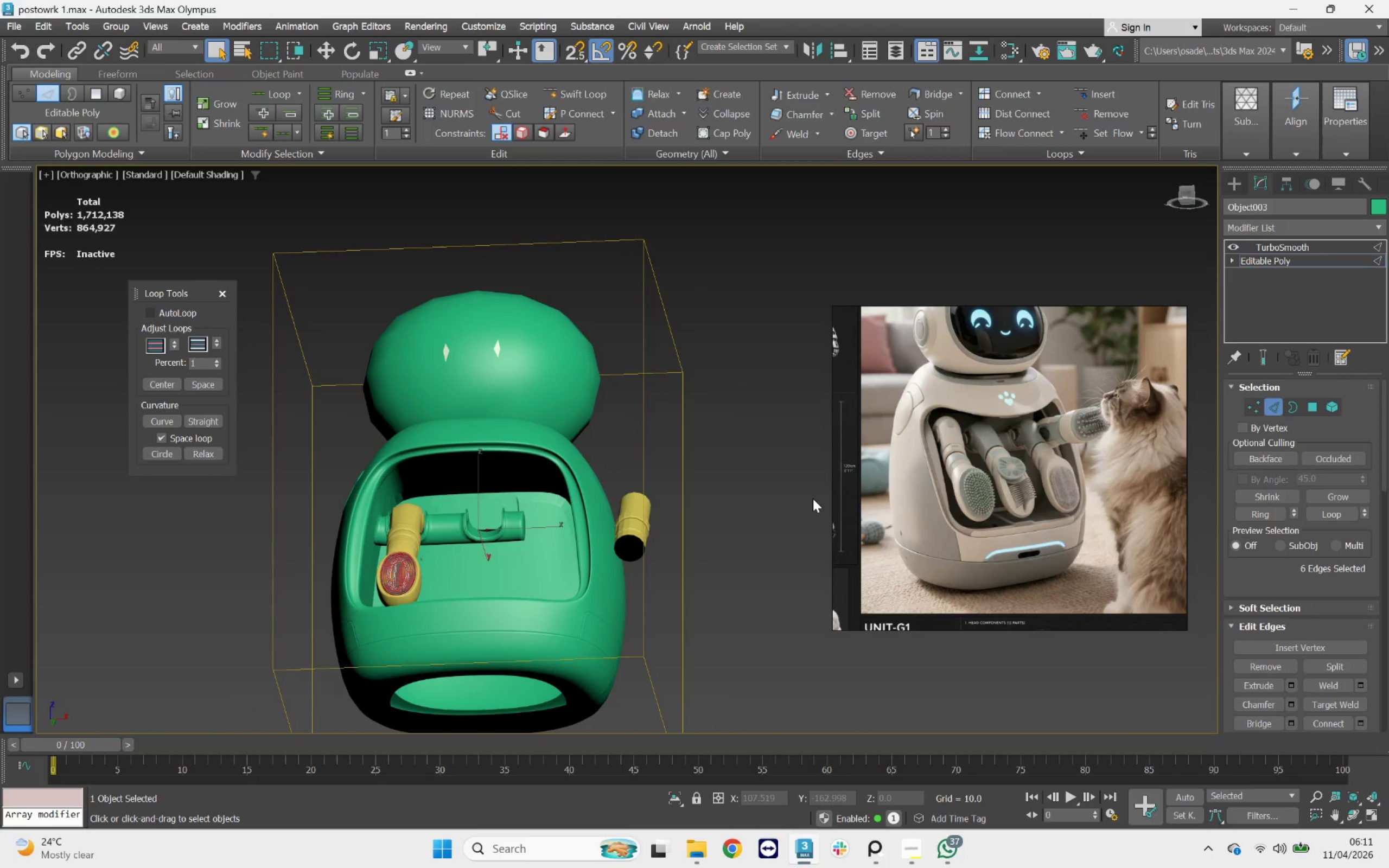 
key(F4)
 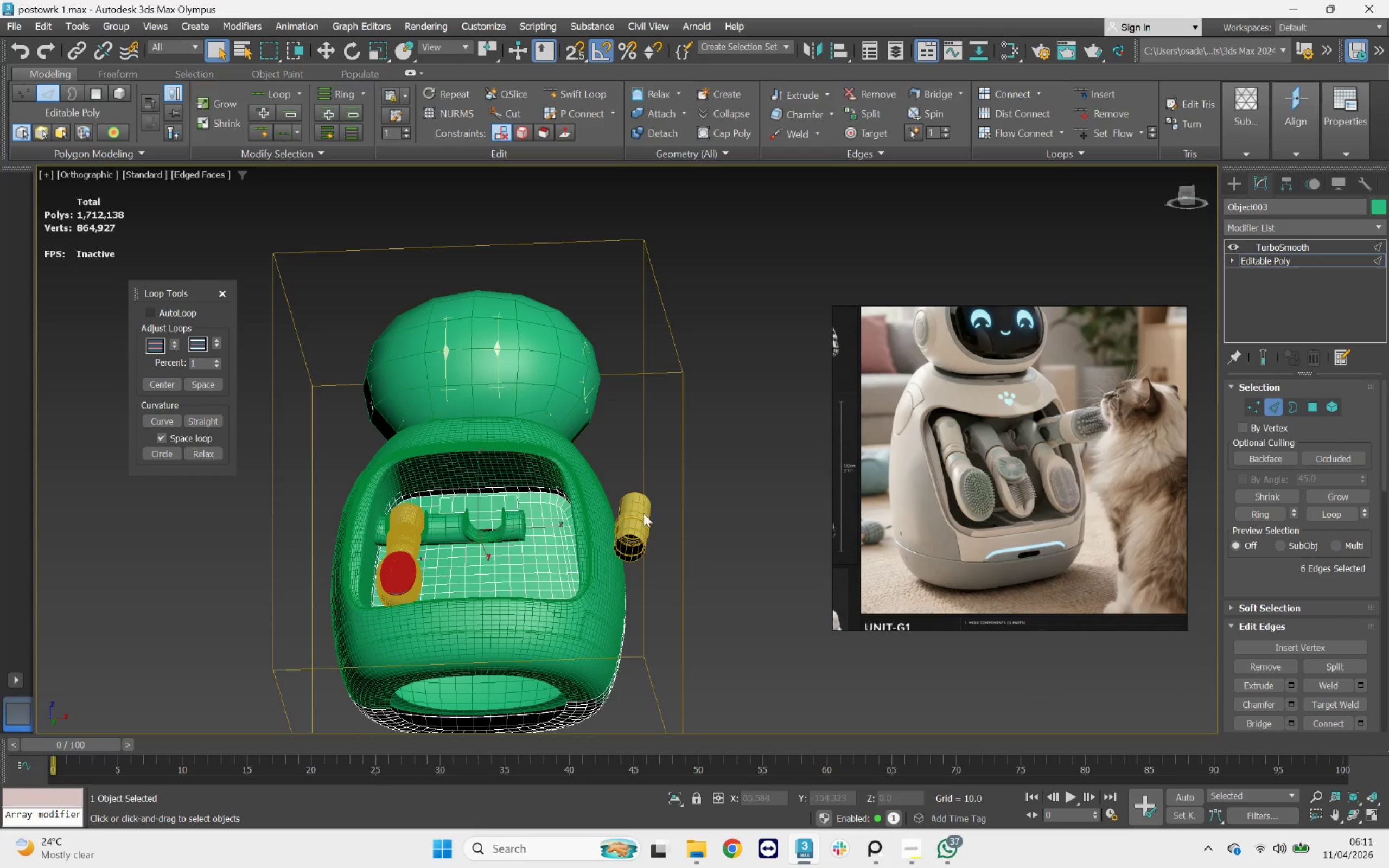 
scroll: coordinate [555, 510], scroll_direction: up, amount: 2.0
 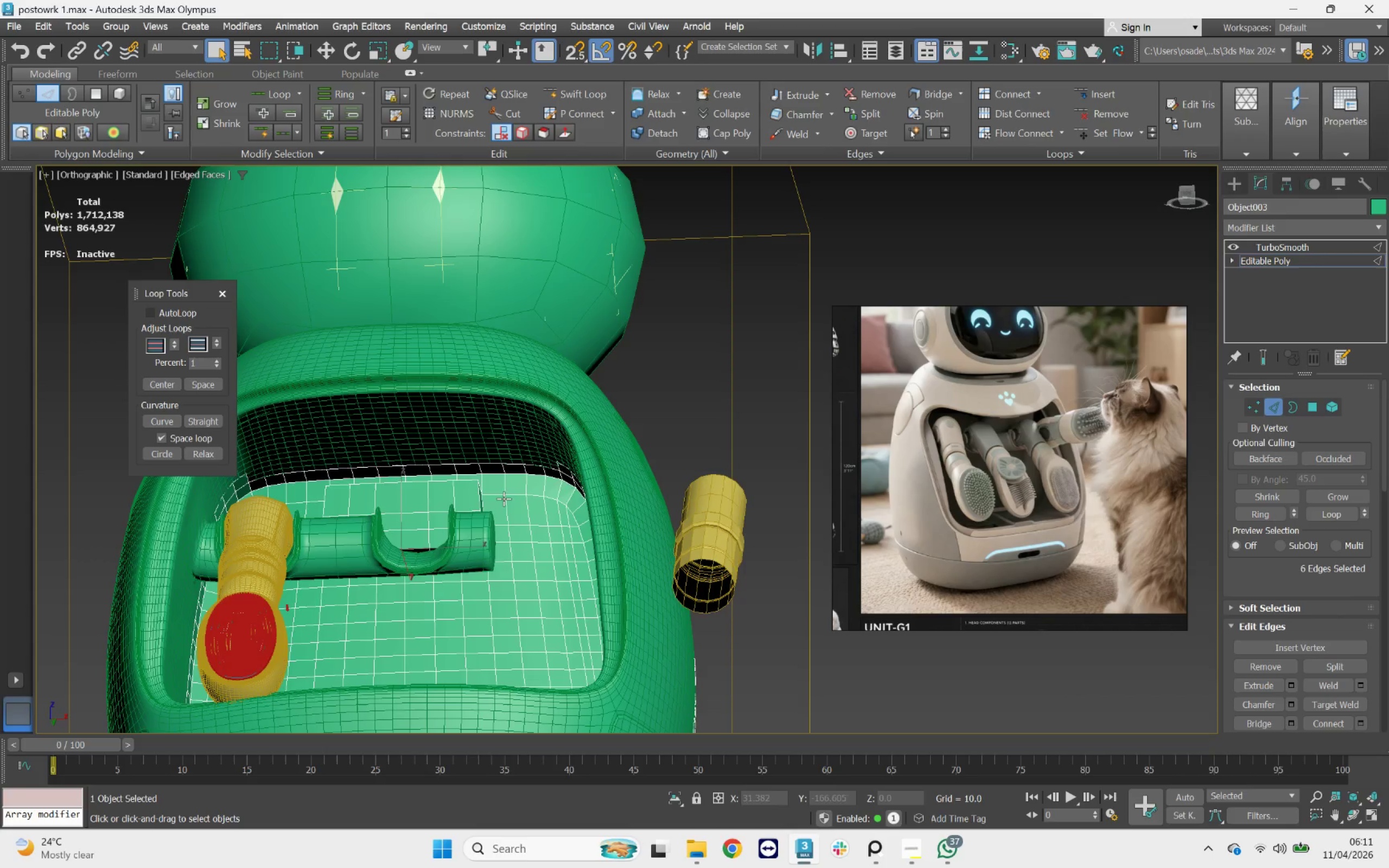 
key(Alt+AltLeft)
 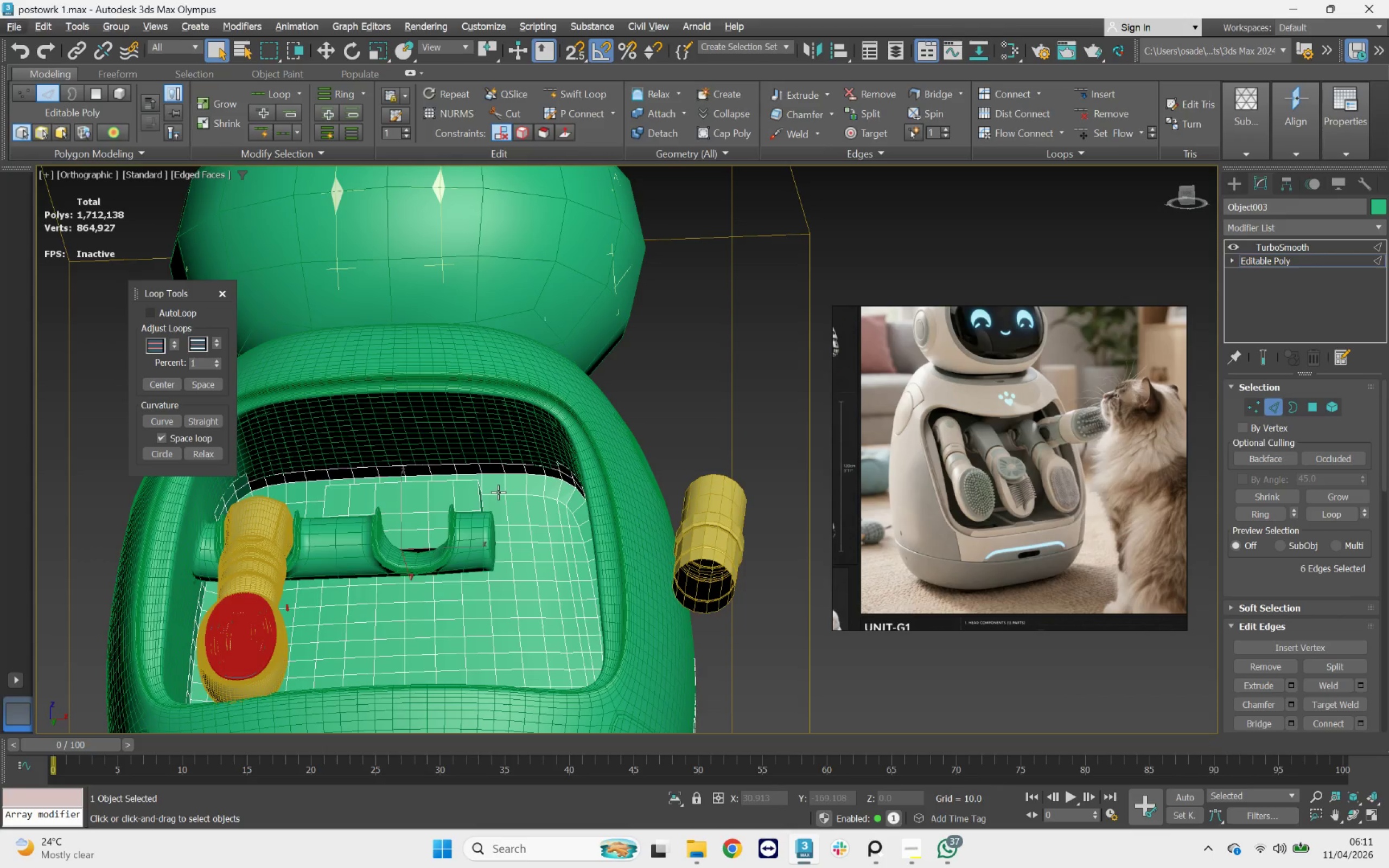 
hold_key(key=AltLeft, duration=1.9)
 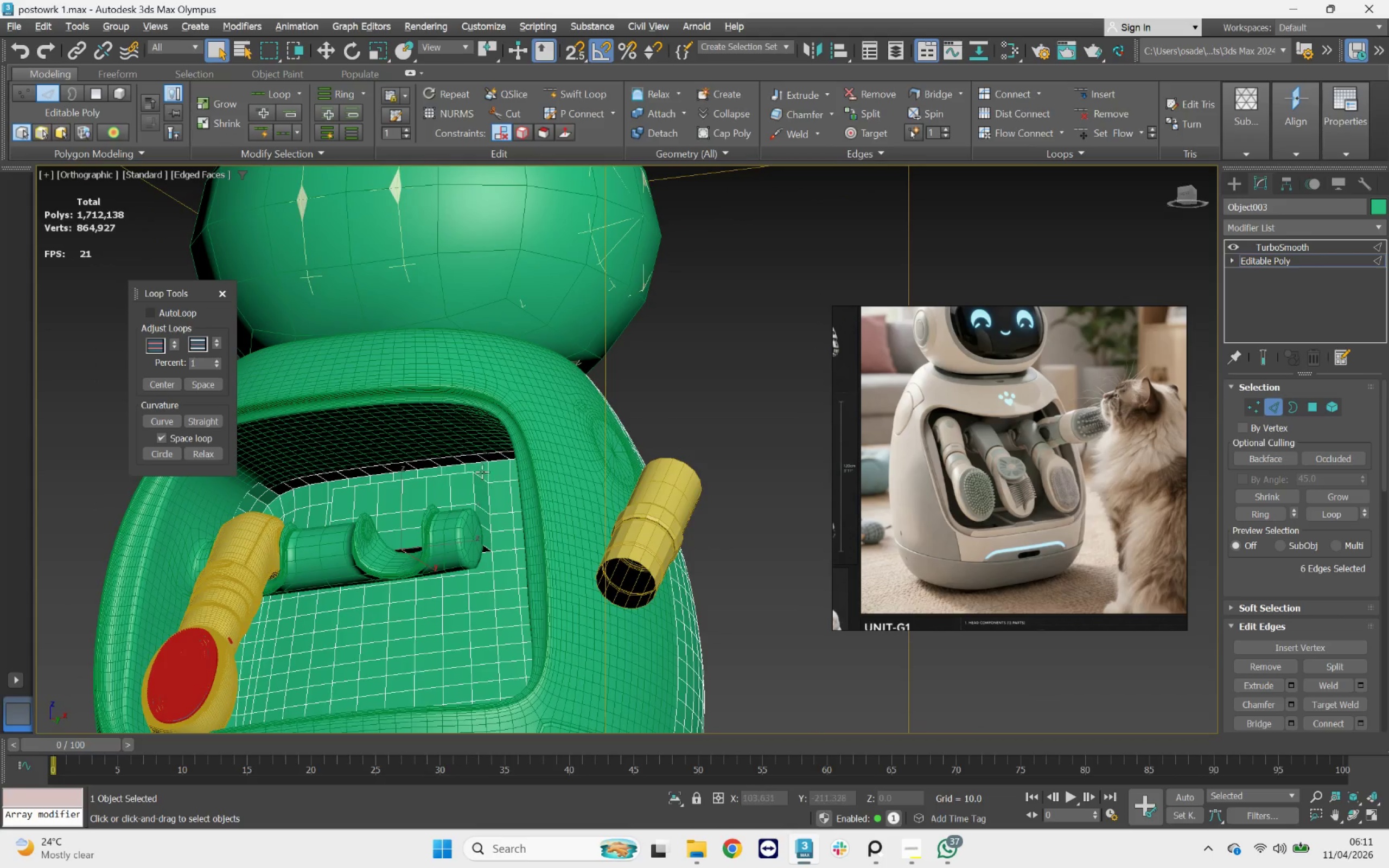 
scroll: coordinate [482, 465], scroll_direction: up, amount: 1.0
 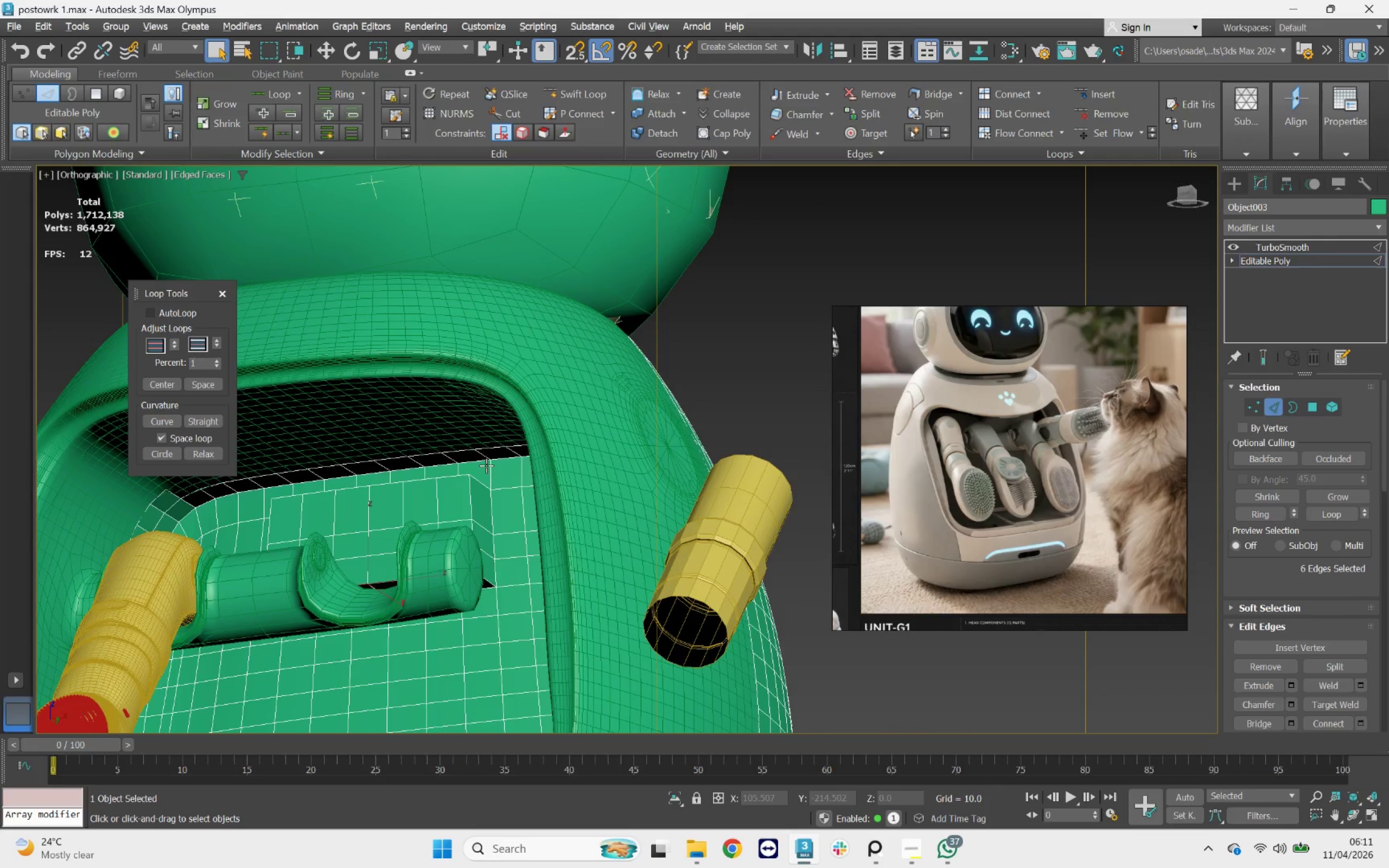 
key(Control+Z)
 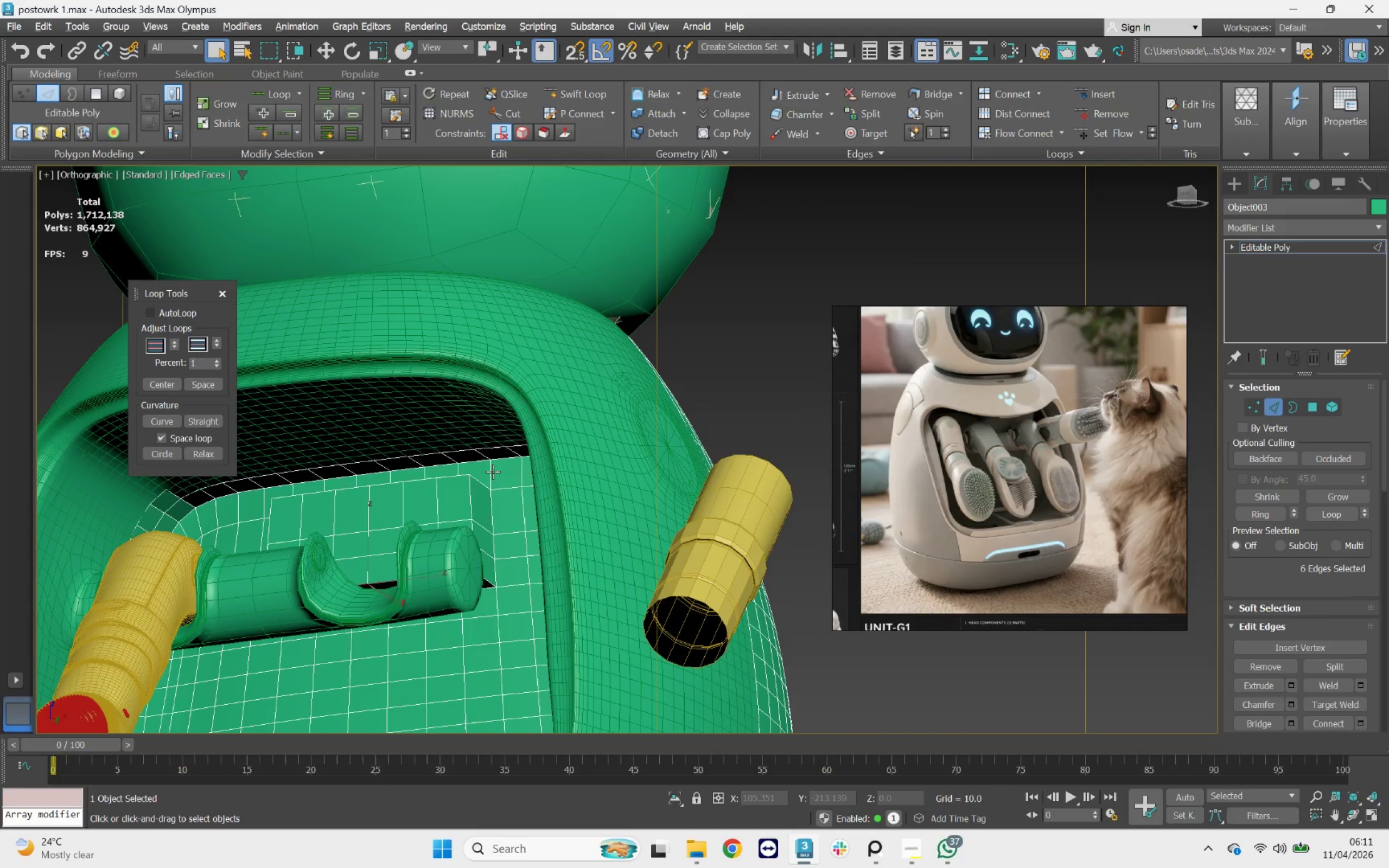 
key(Control+Z)
 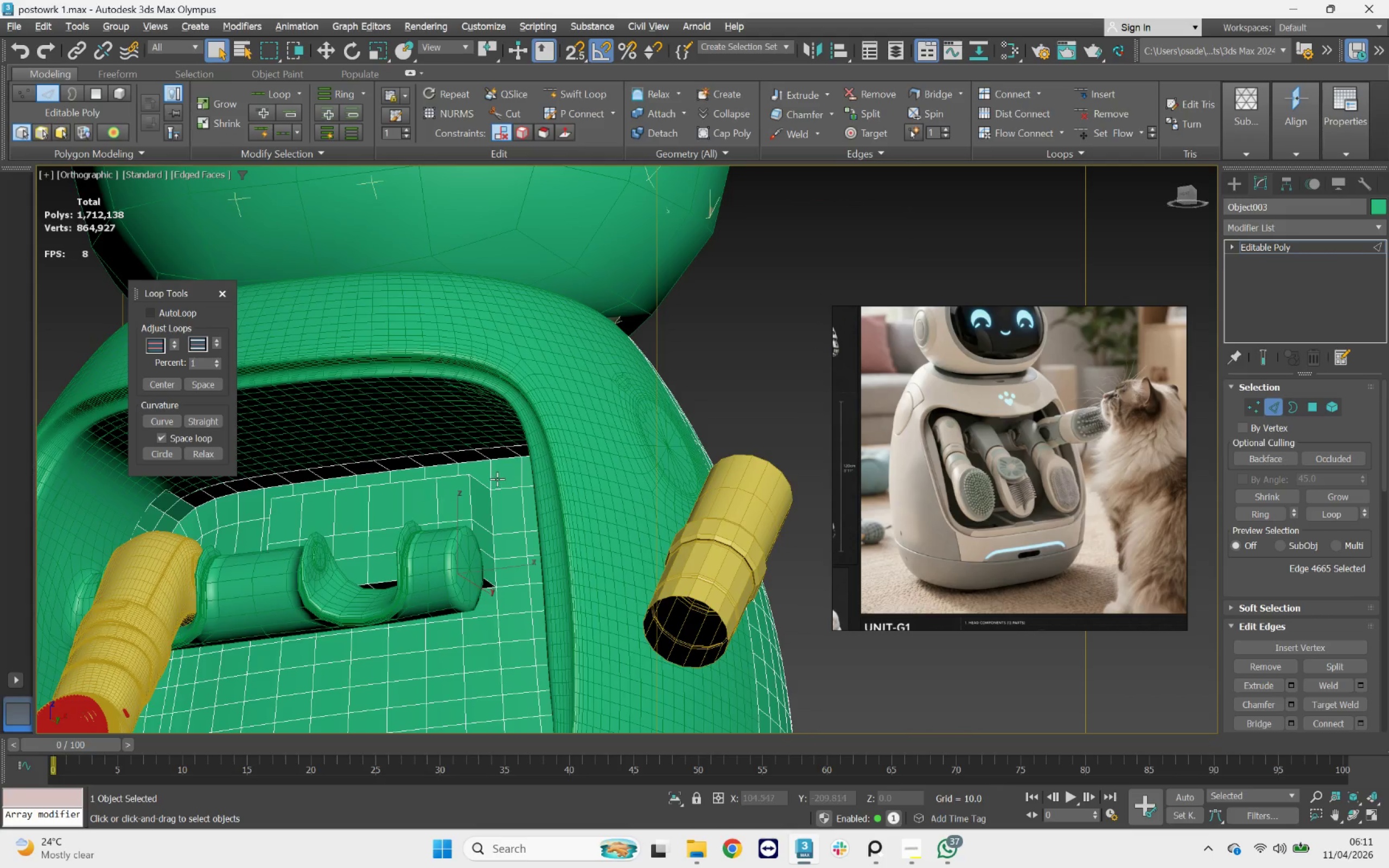 
key(Control+Z)
 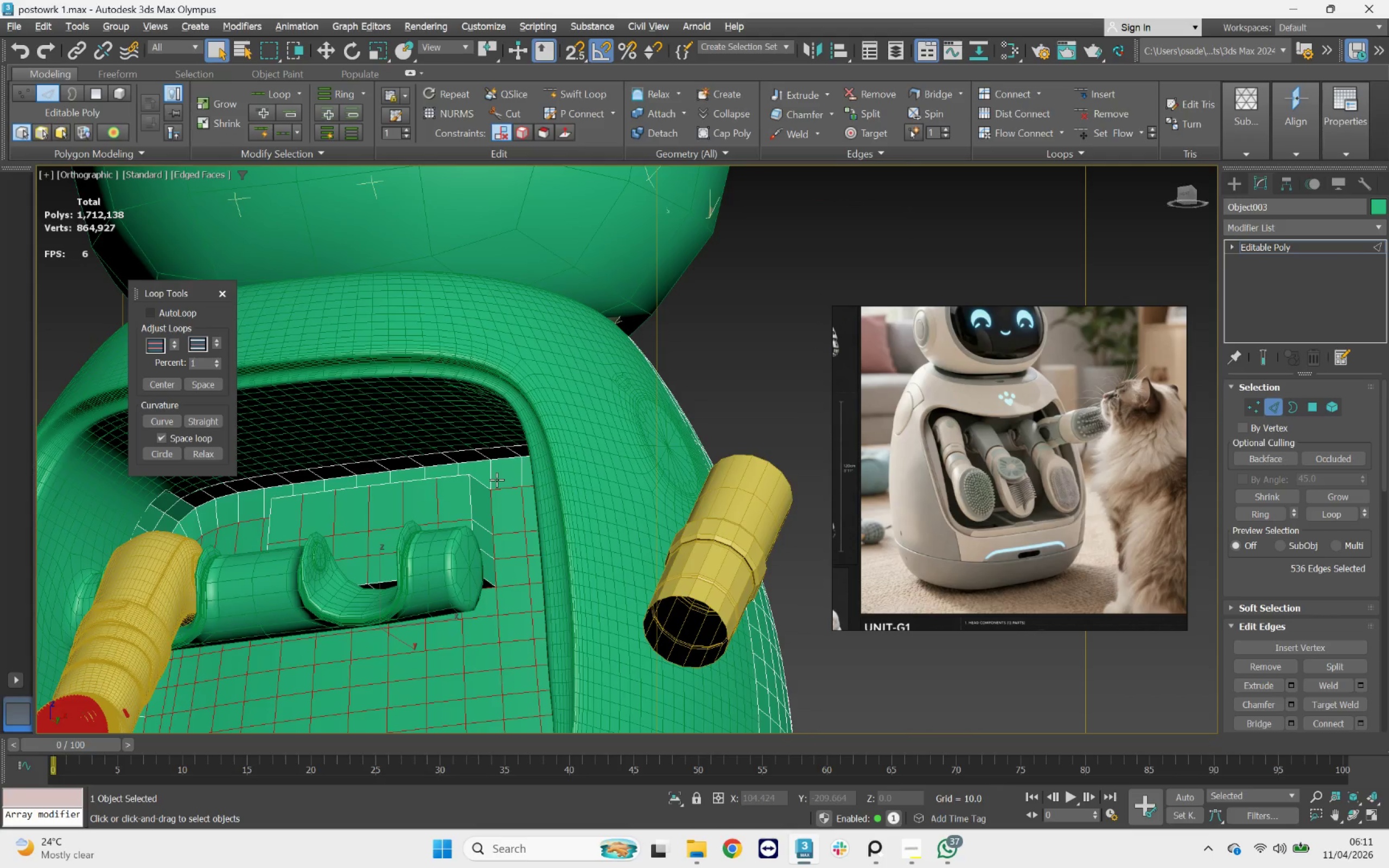 
key(Control+Z)
 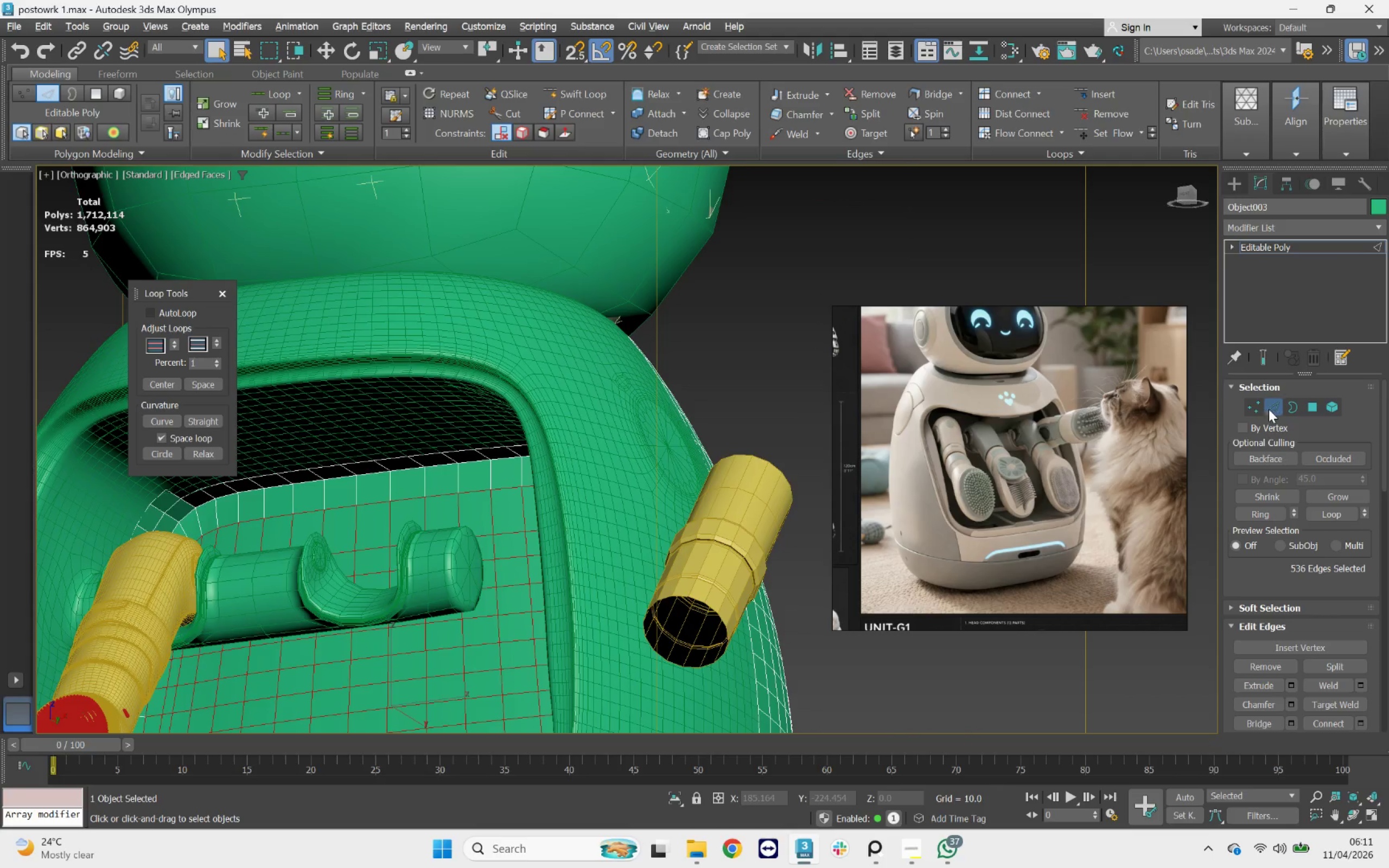 
left_click([1309, 405])
 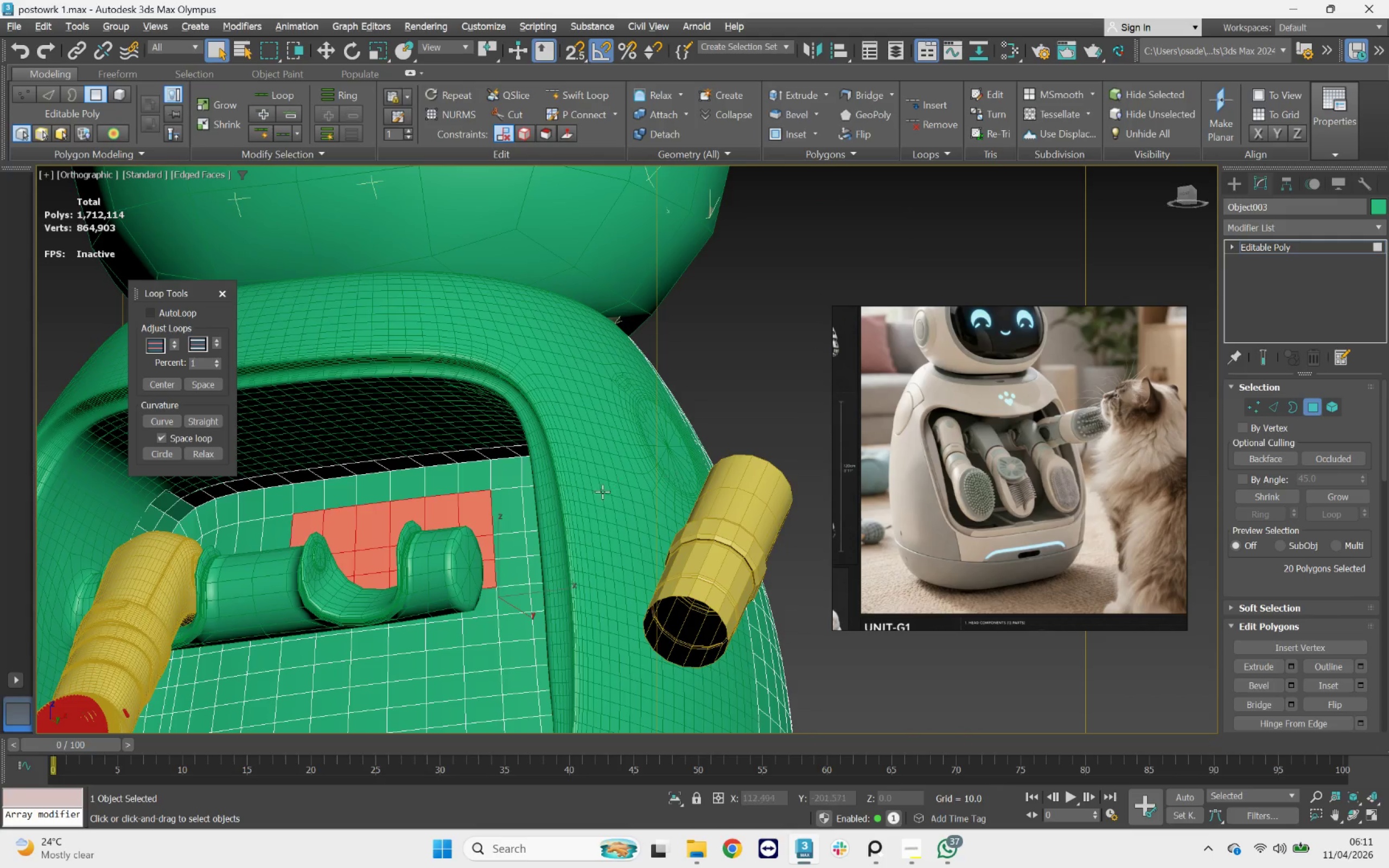 
hold_key(key=ControlLeft, duration=0.64)
 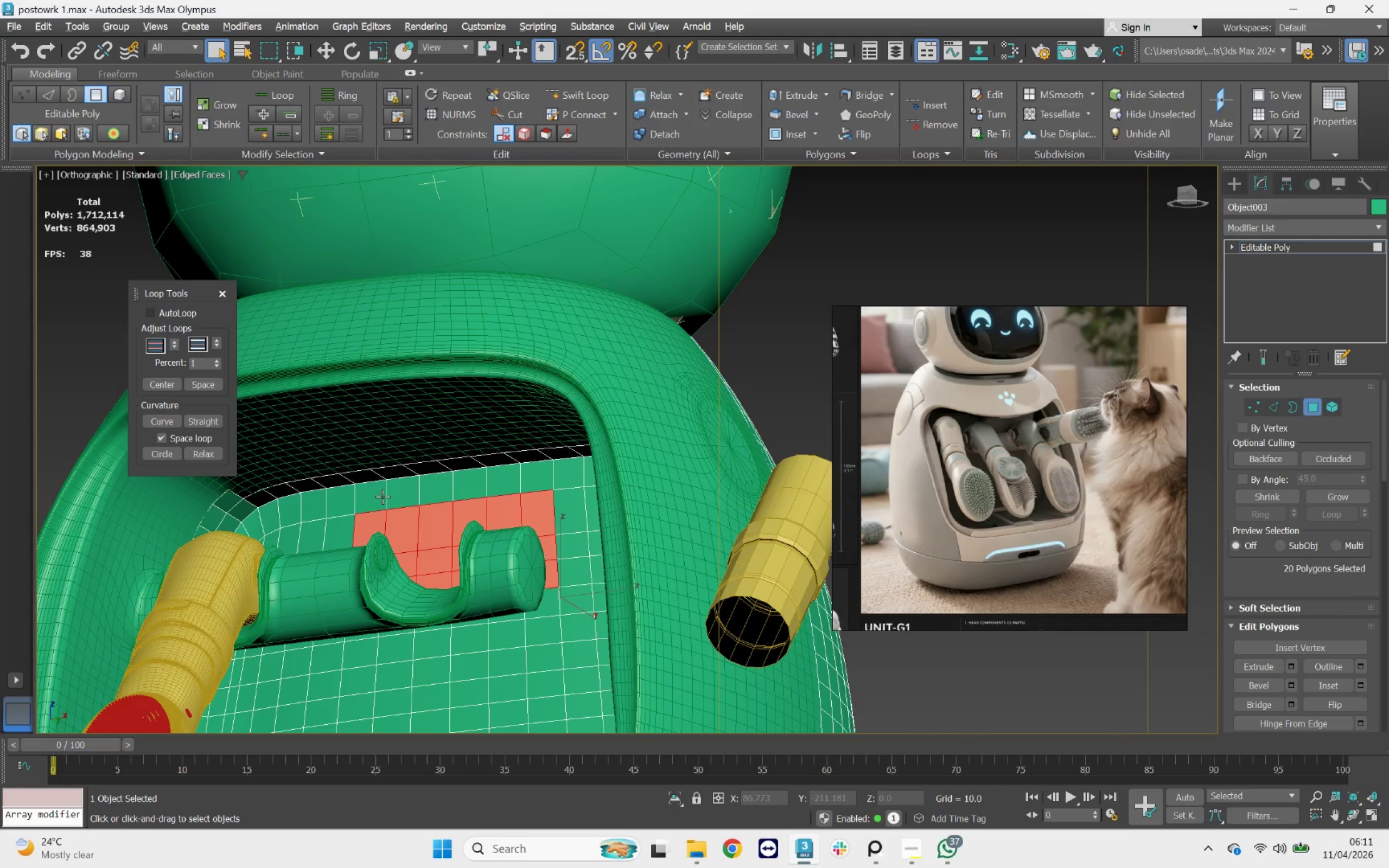 
left_click([380, 495])
 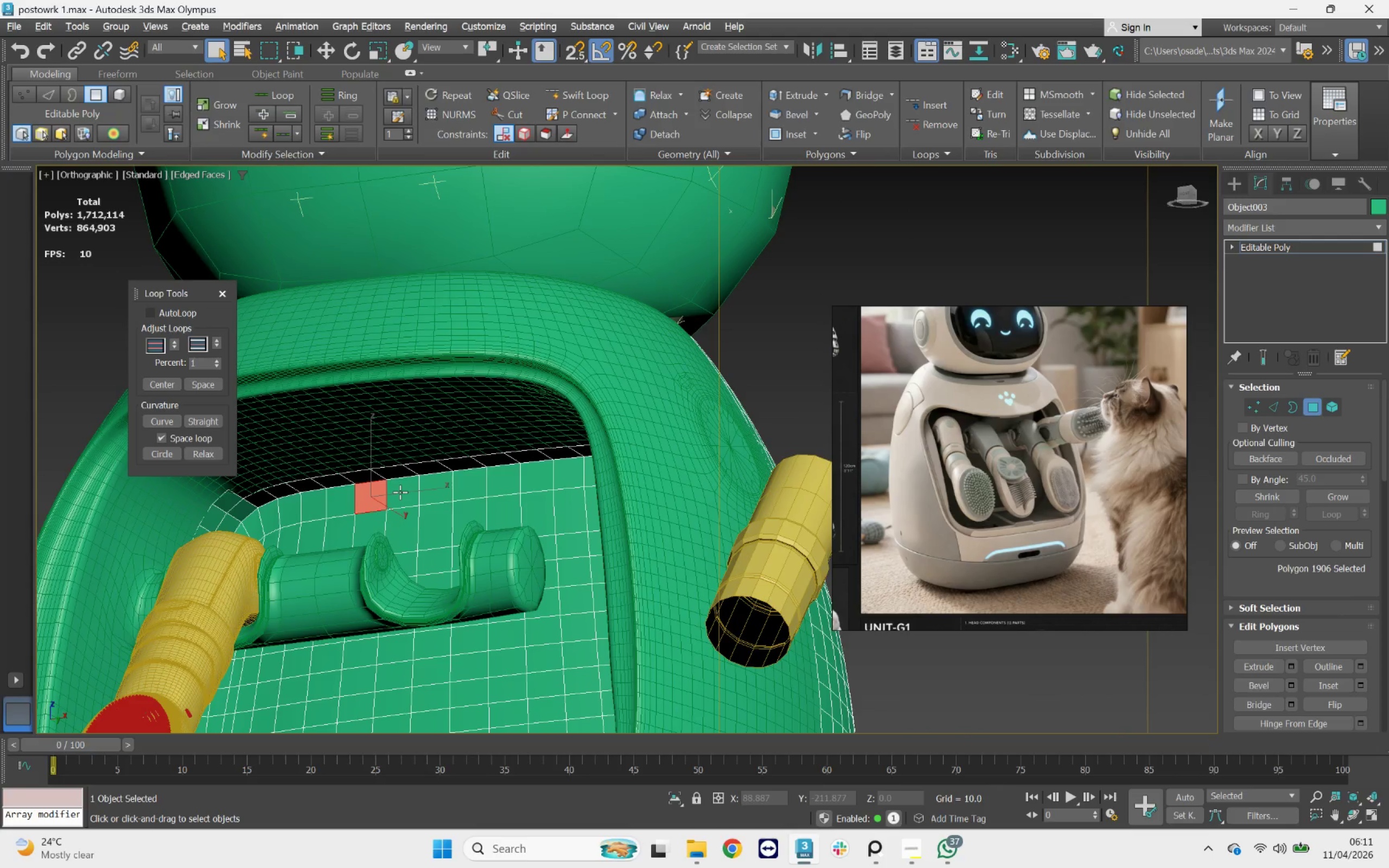 
key(Control+ControlLeft)
 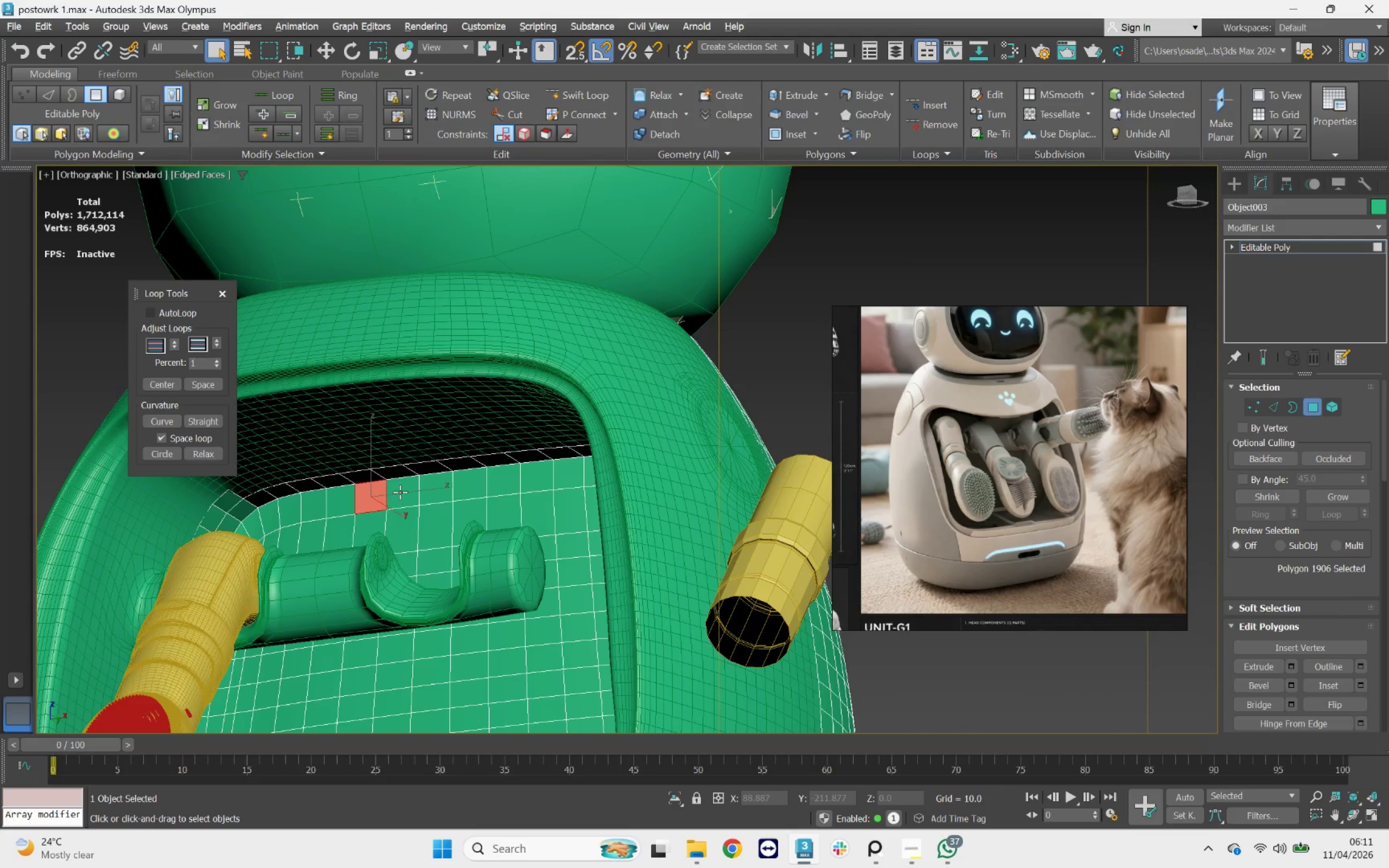 
key(Control+Z)
 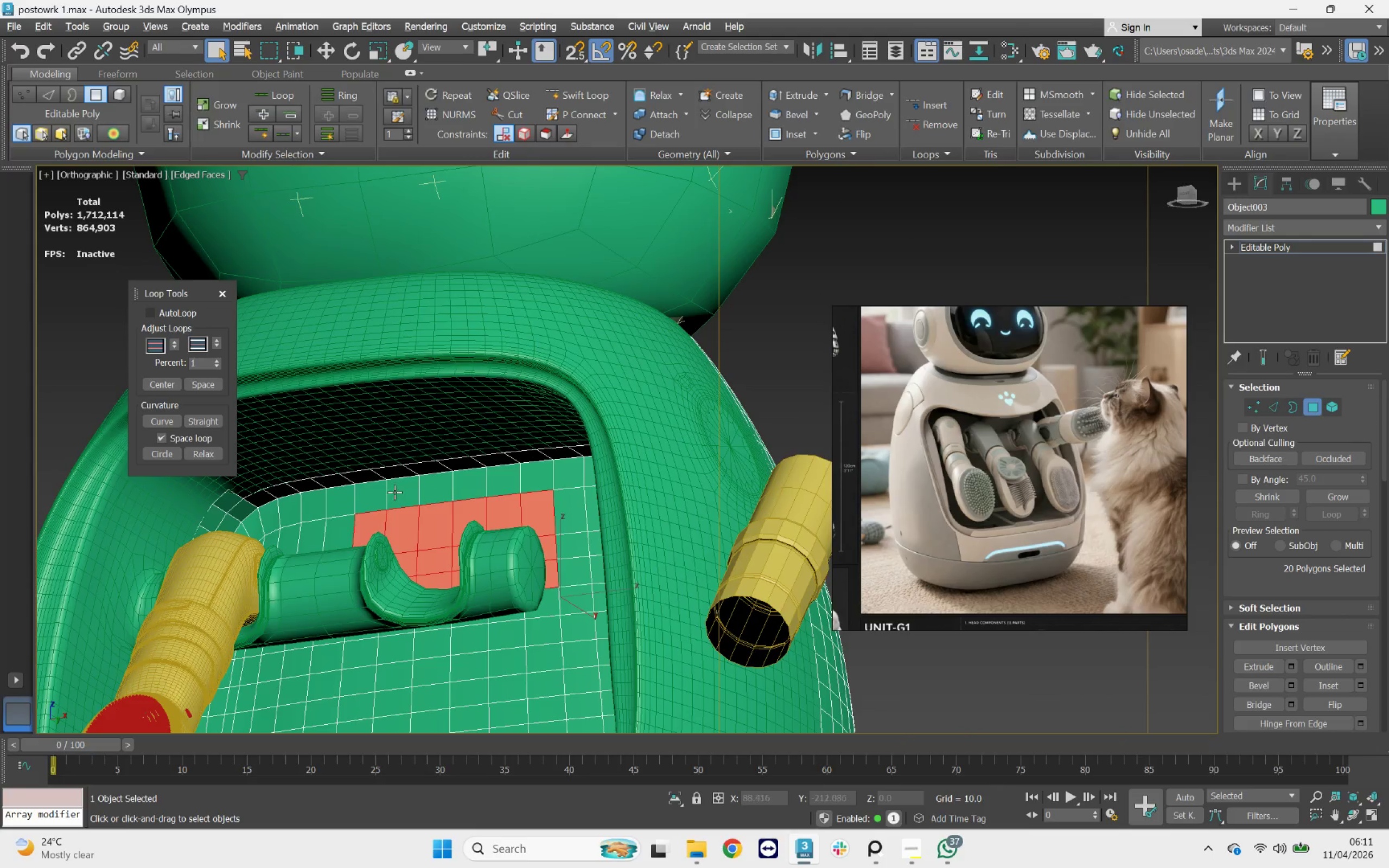 
hold_key(key=ControlLeft, duration=2.31)
left_click([381, 489])
 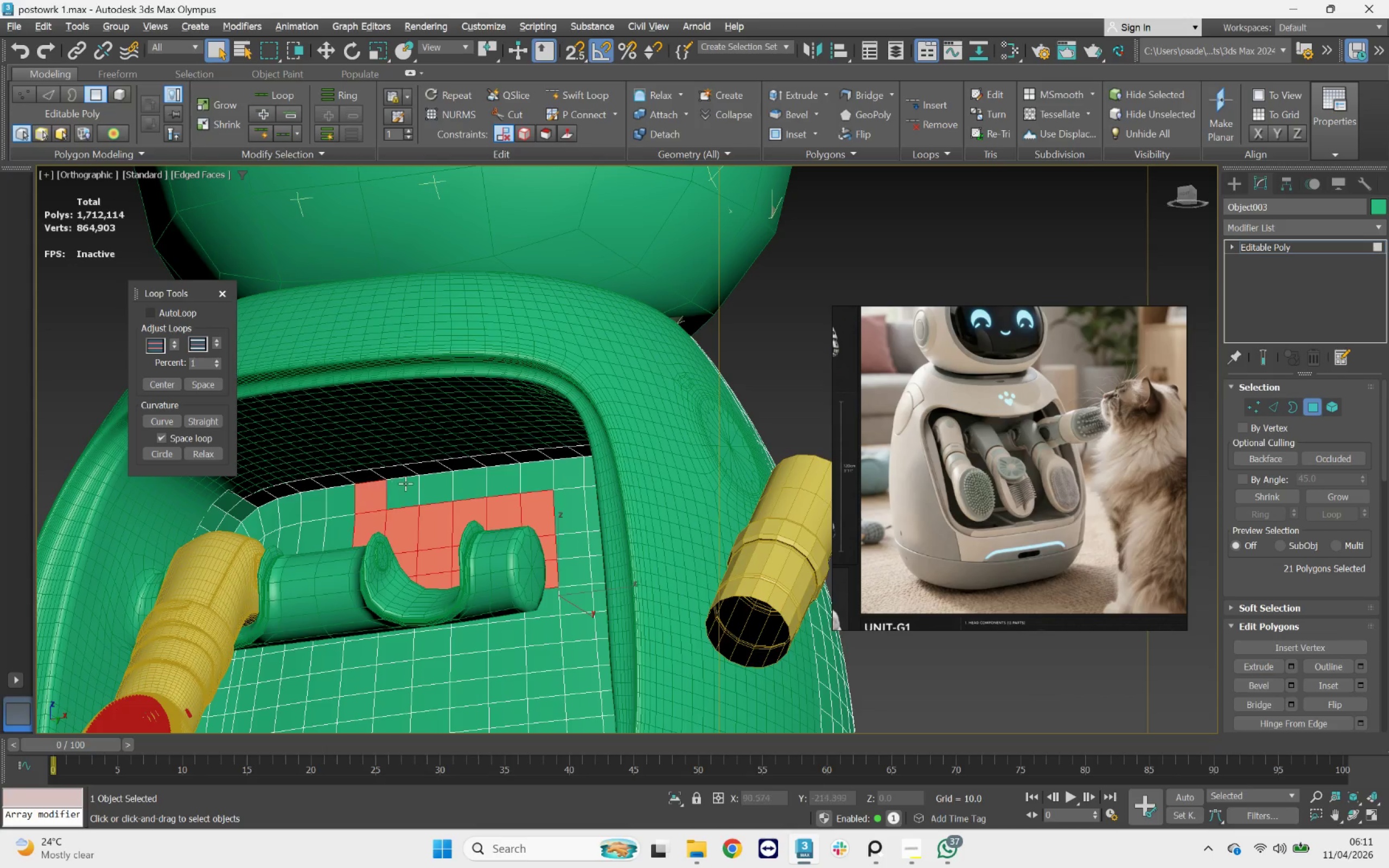 
double_click([406, 483])
 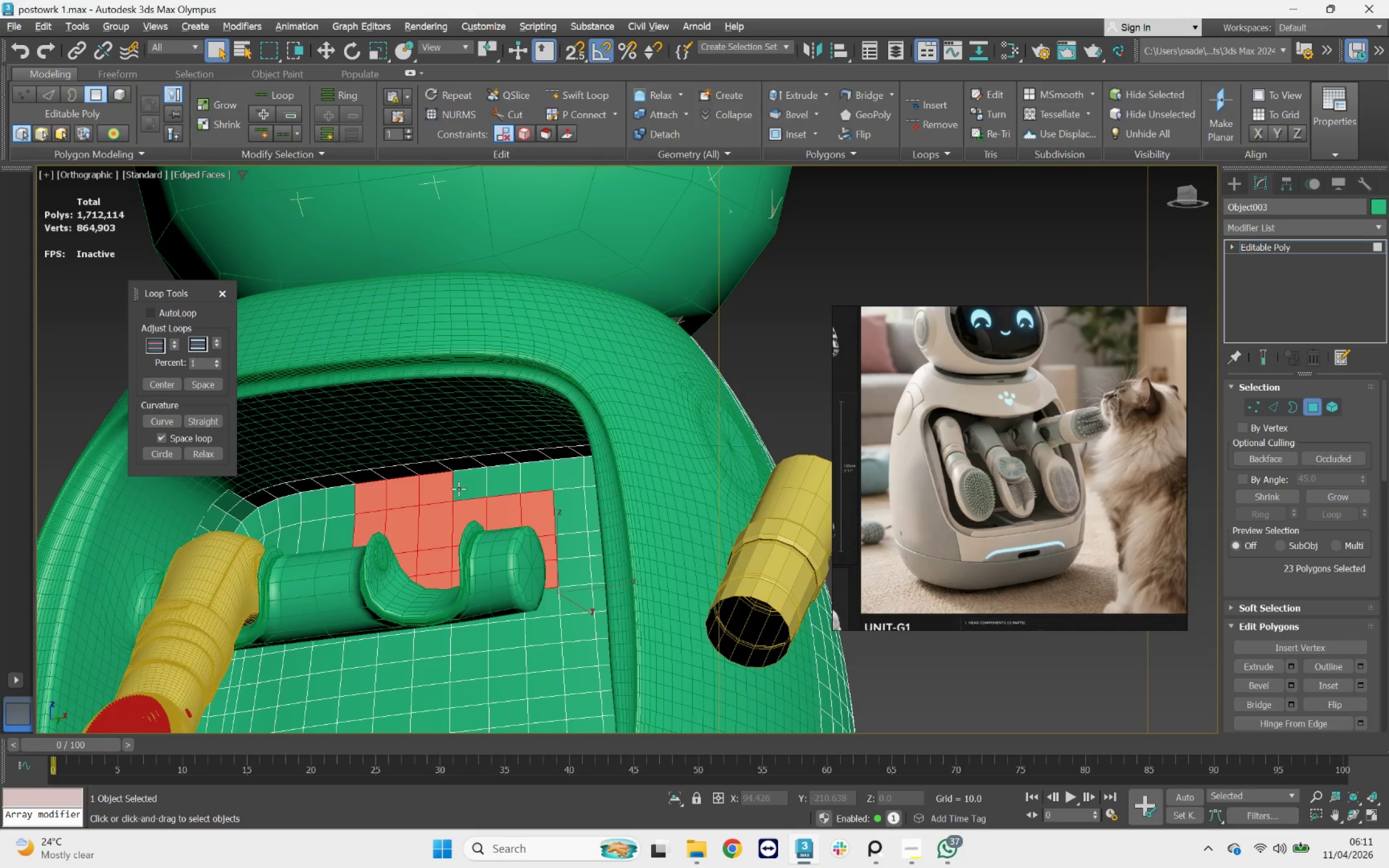 
triple_click([470, 488])
 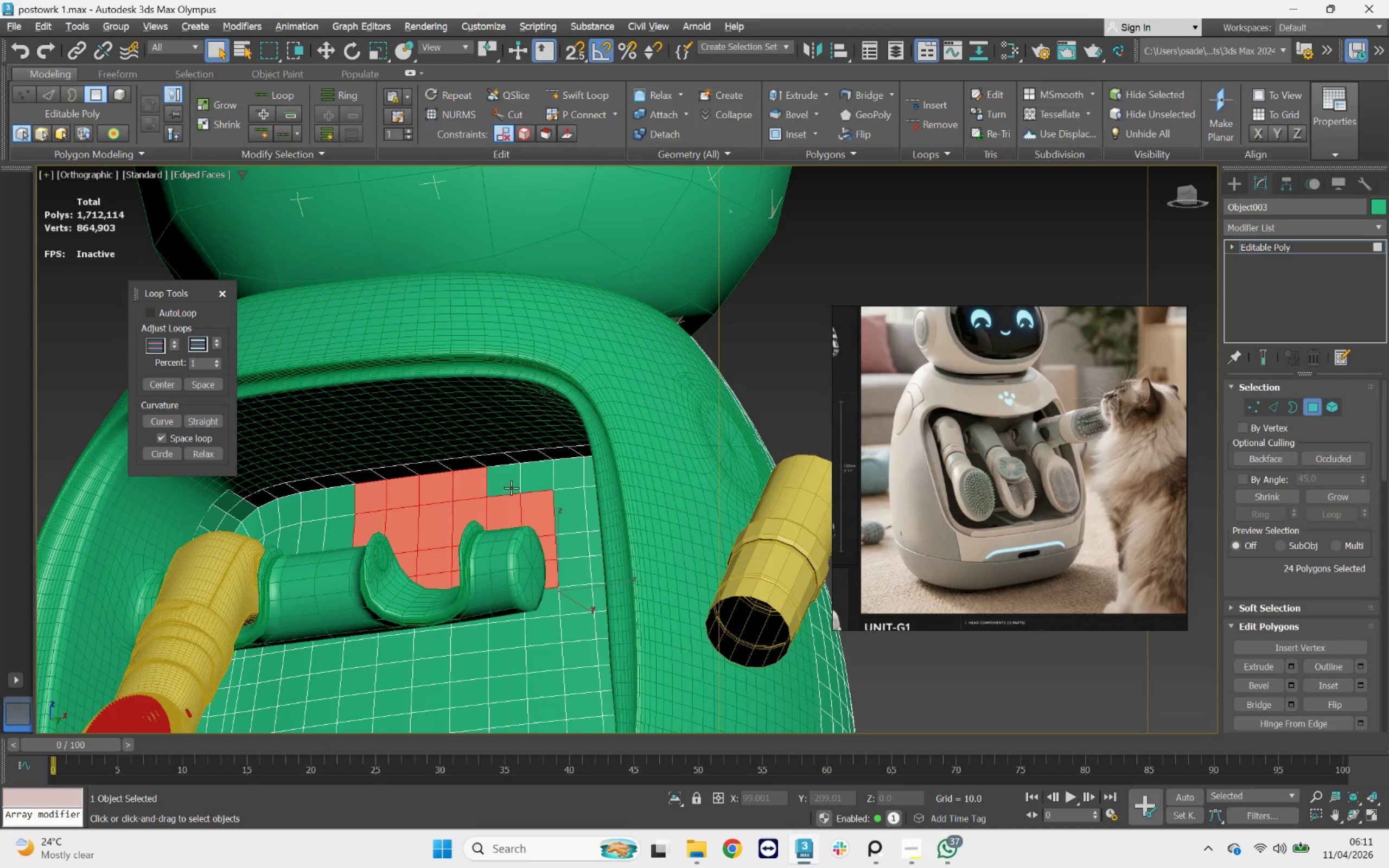 
triple_click([513, 487])
 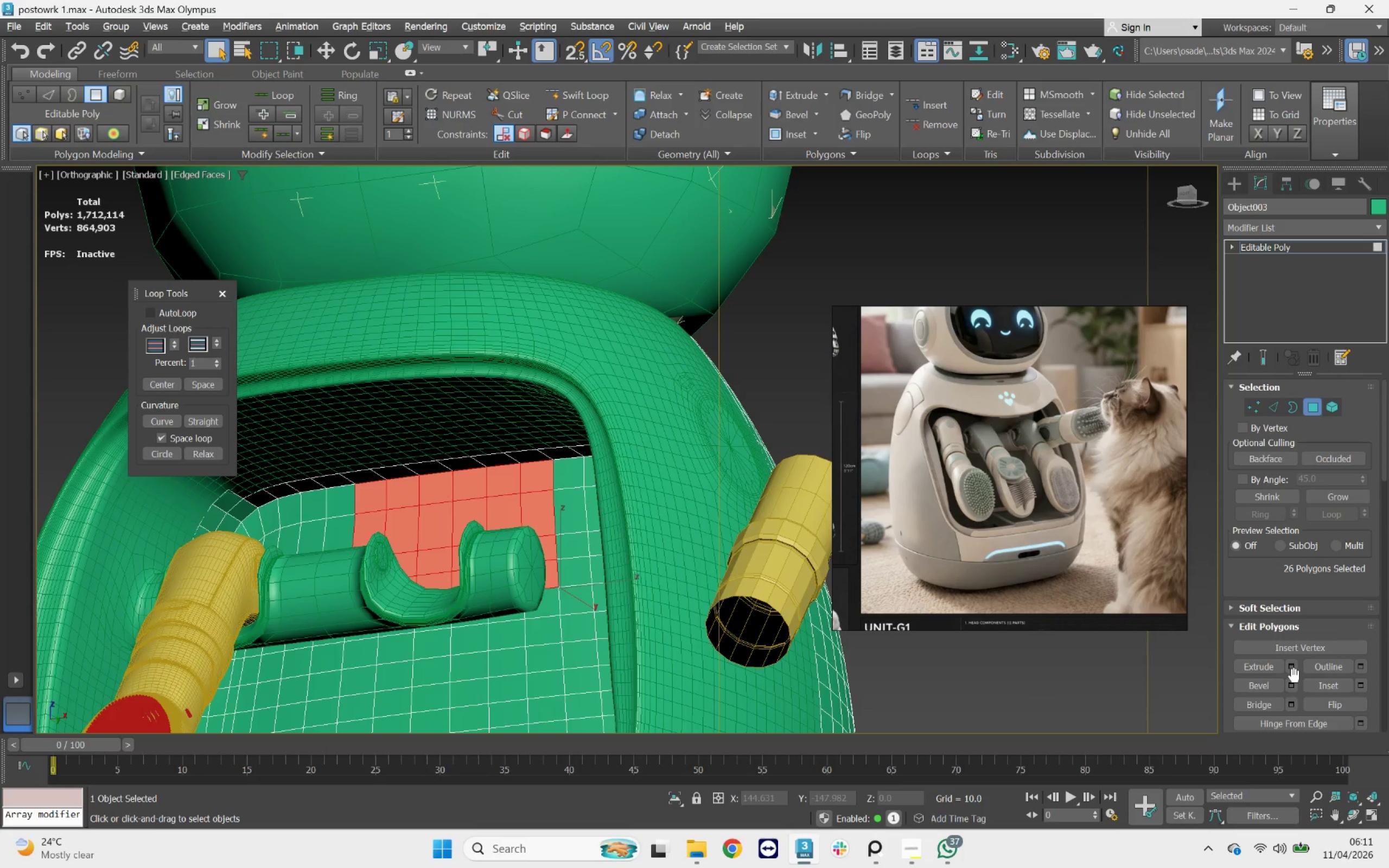 
left_click([1295, 671])
 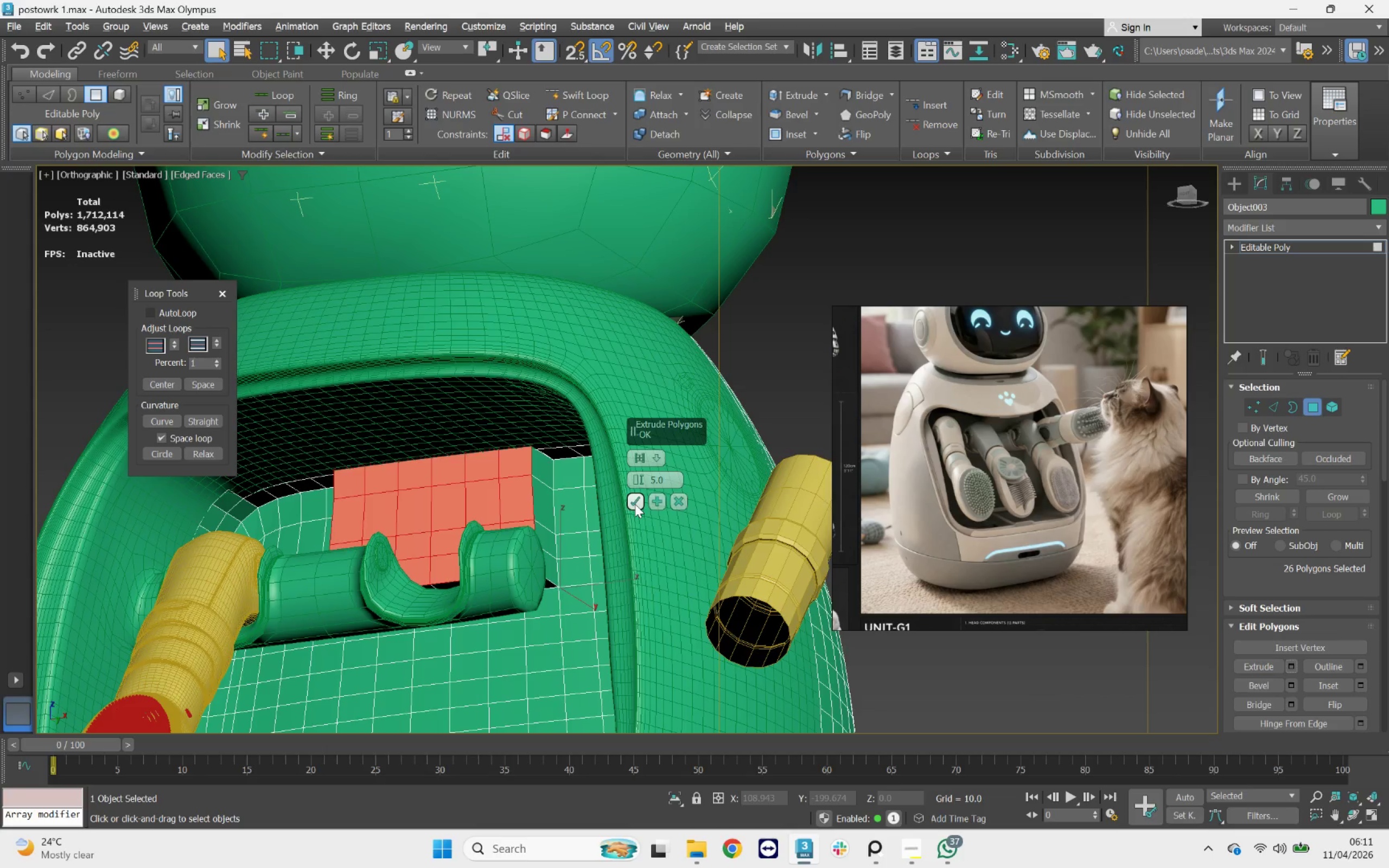 
left_click([635, 504])
 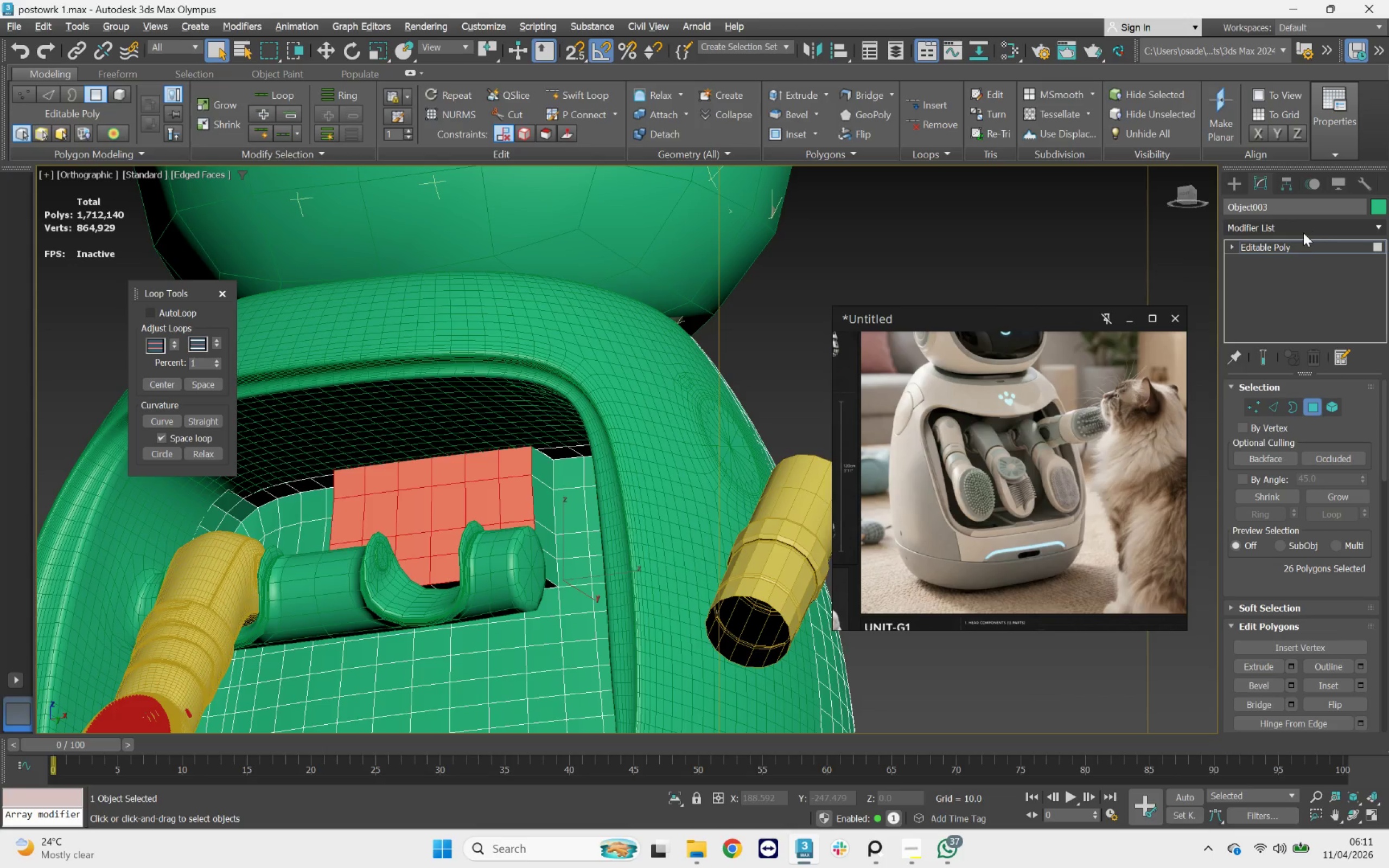 
left_click([1303, 231])
 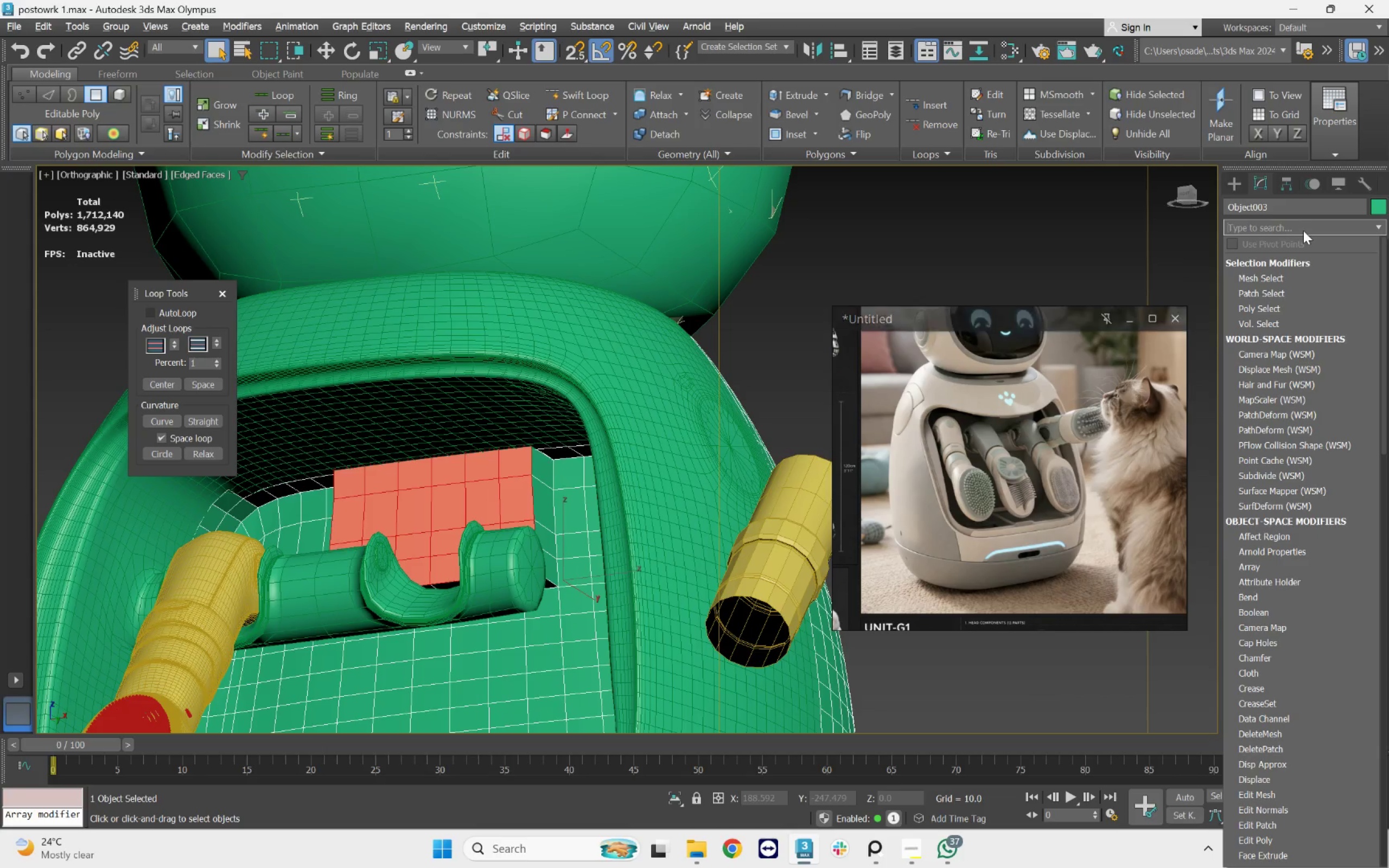 
type(tu)
 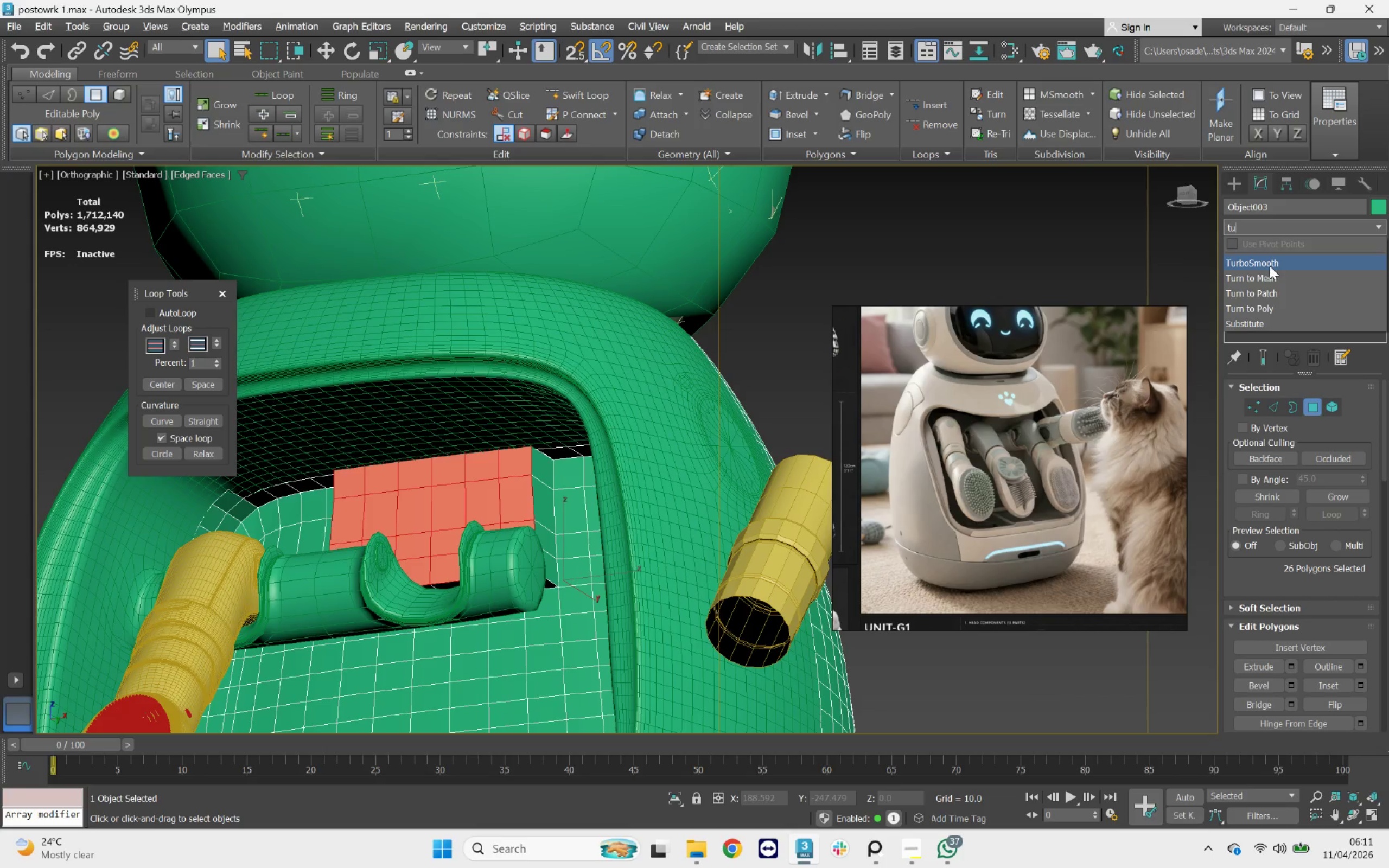 
left_click([1270, 266])
 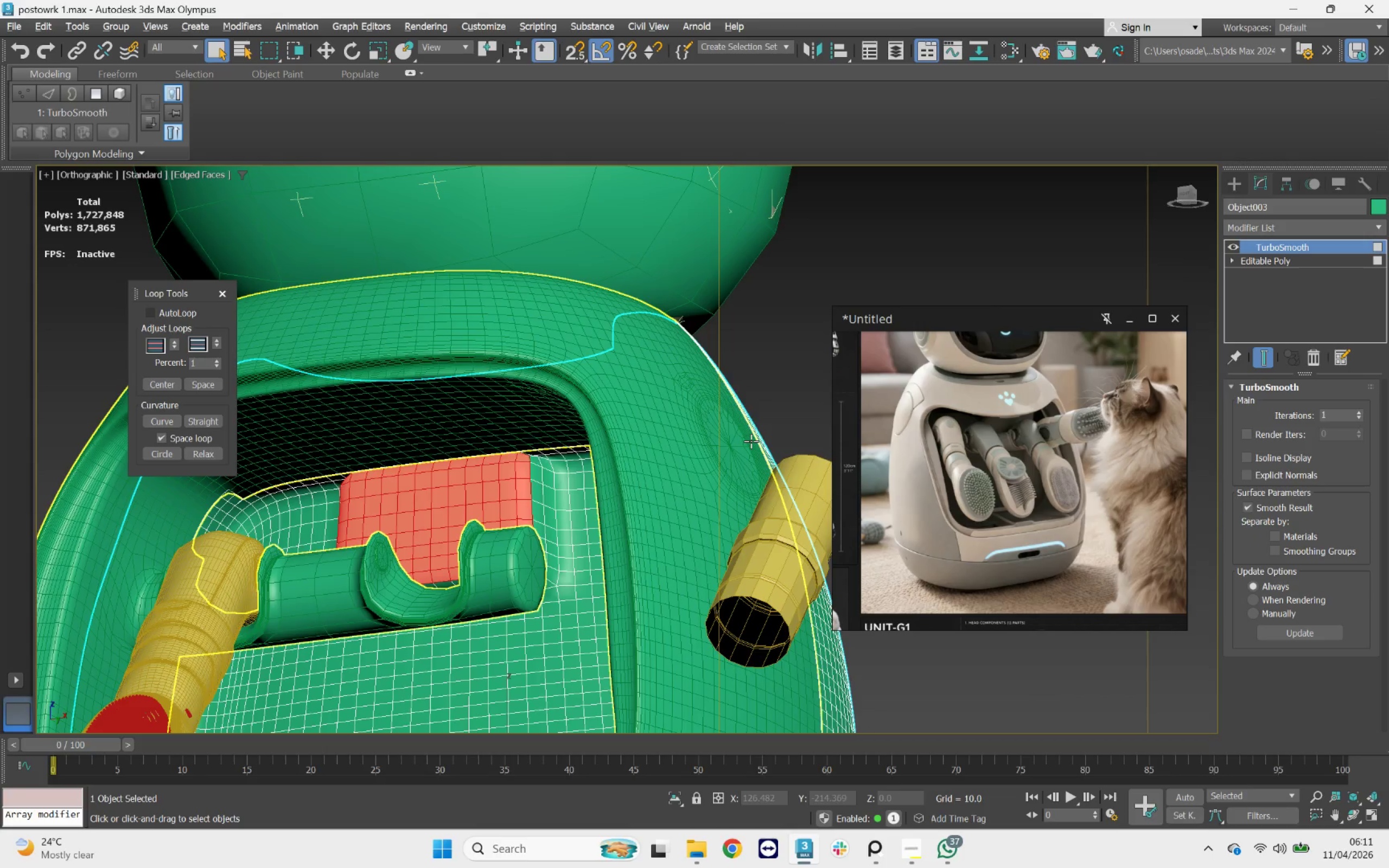 
key(F4)
 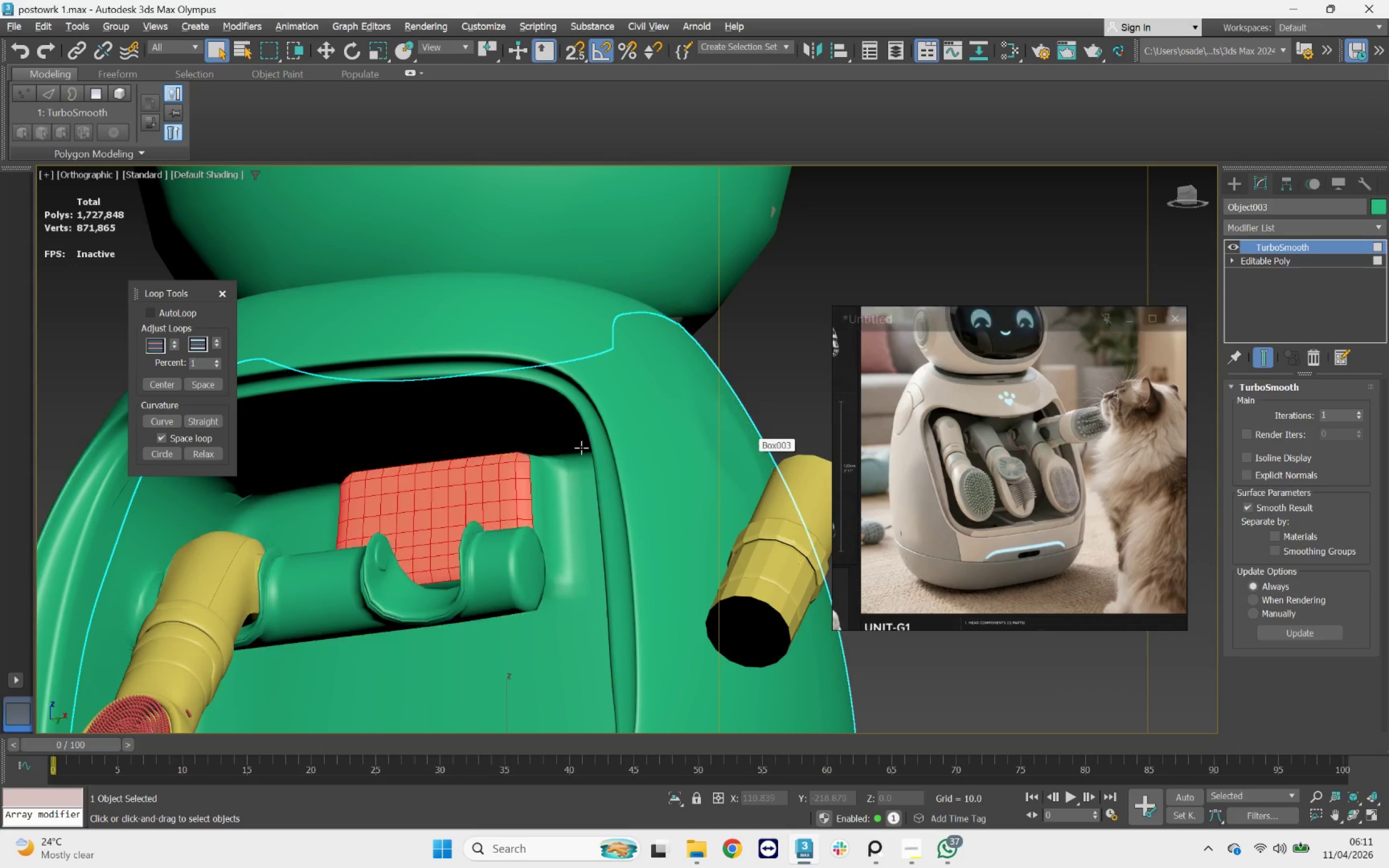 
hold_key(key=AltLeft, duration=1.4)
 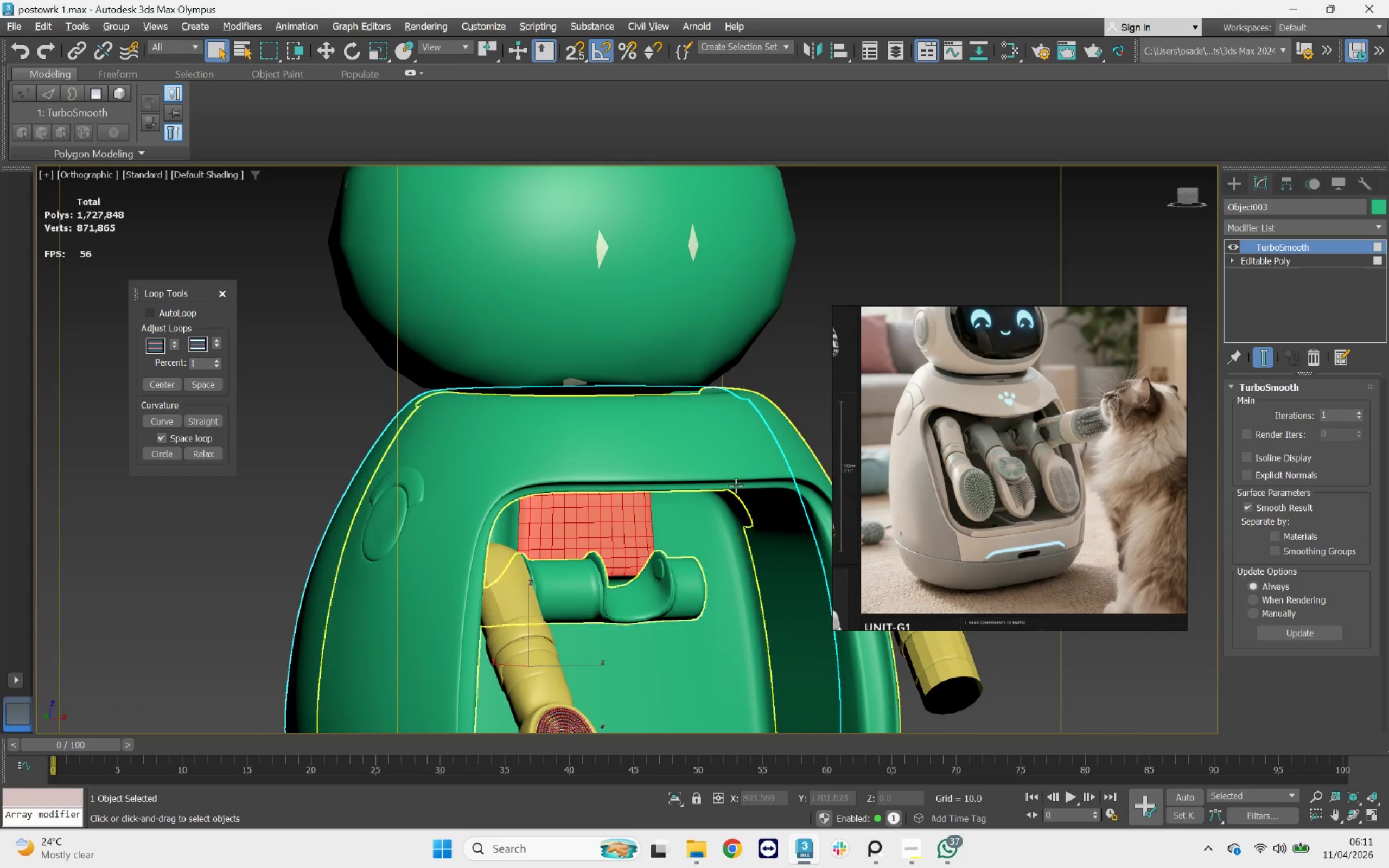 
scroll: coordinate [581, 448], scroll_direction: down, amount: 1.0
 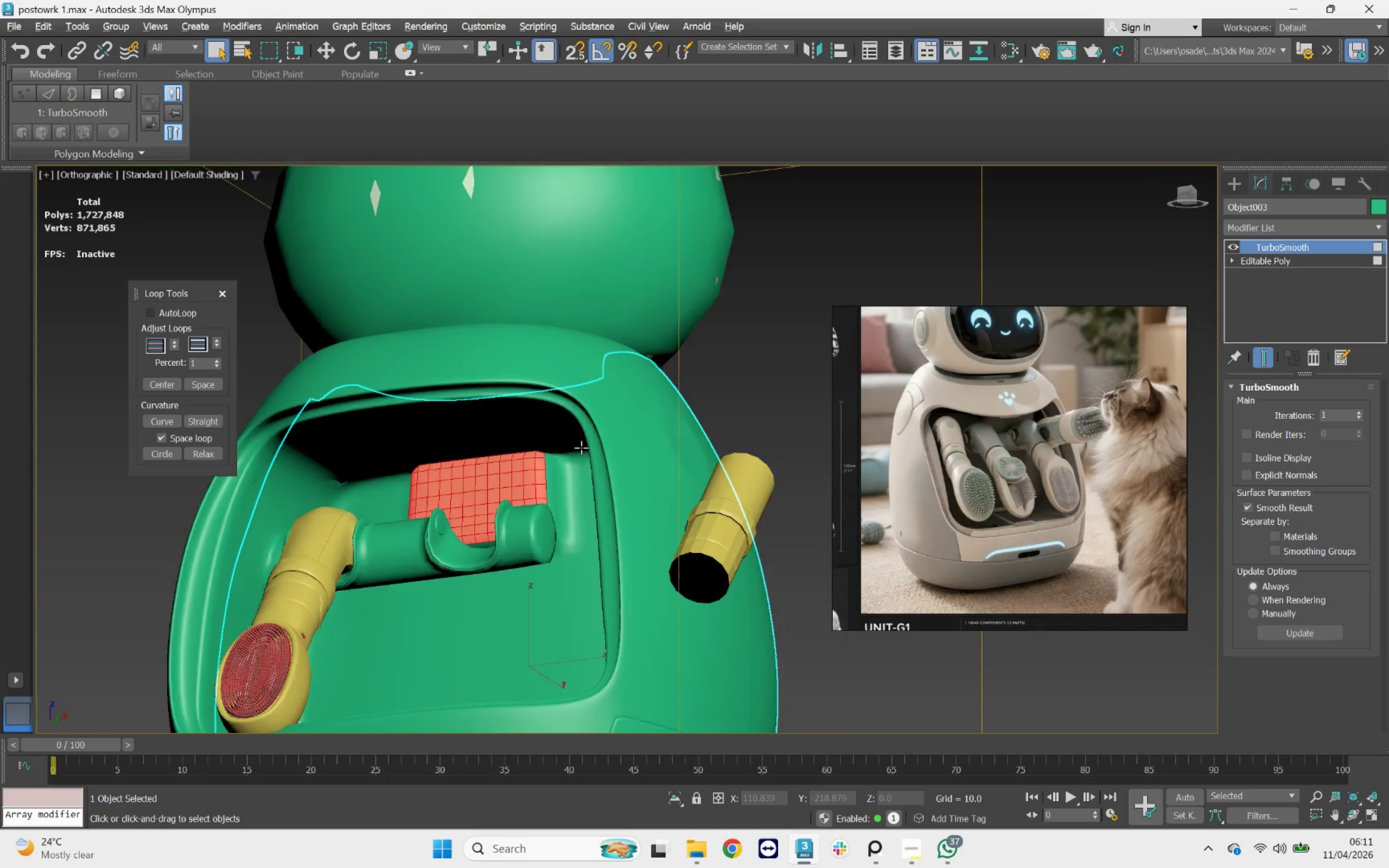 
hold_key(key=AltLeft, duration=0.98)
 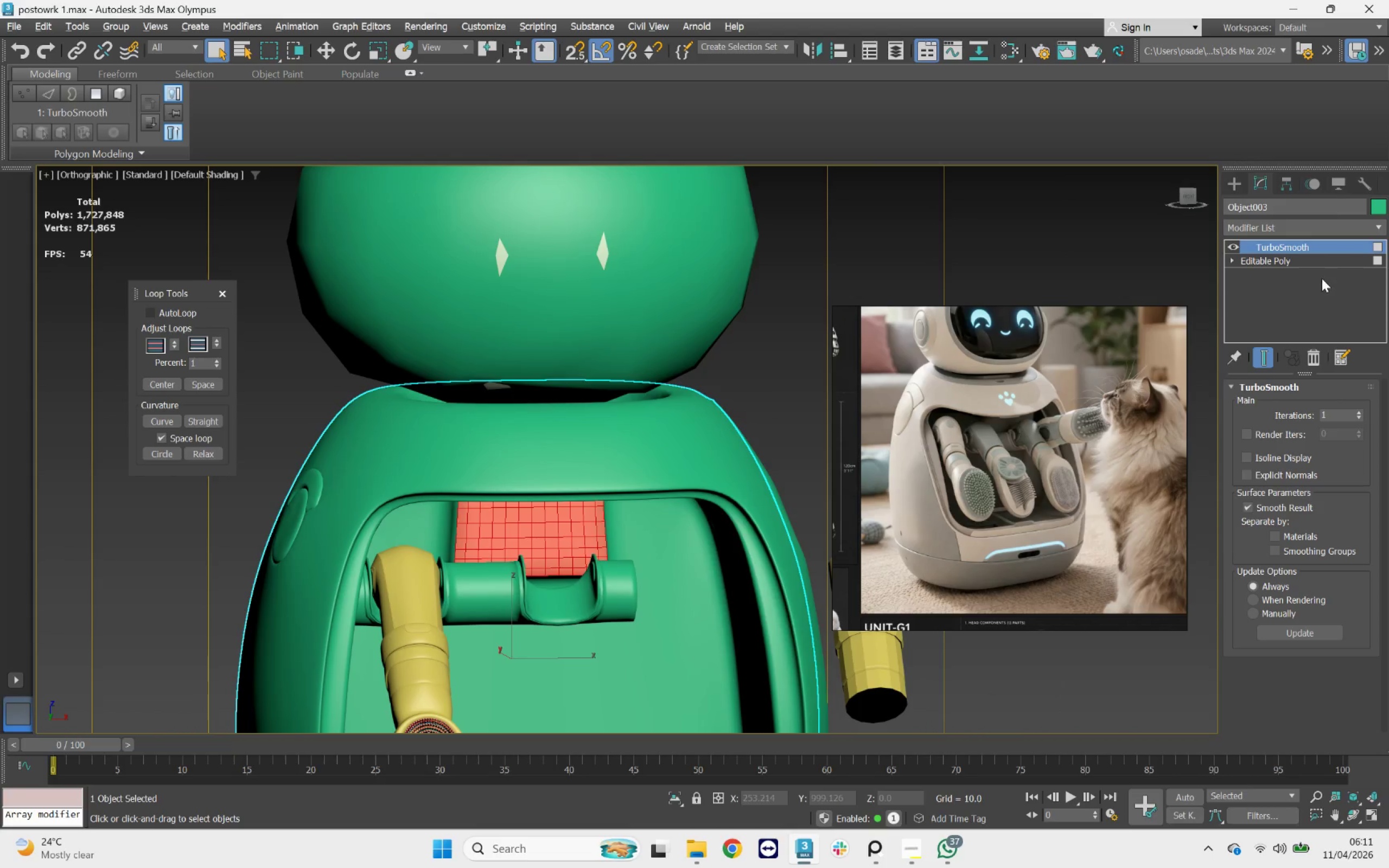 
left_click([1320, 263])
 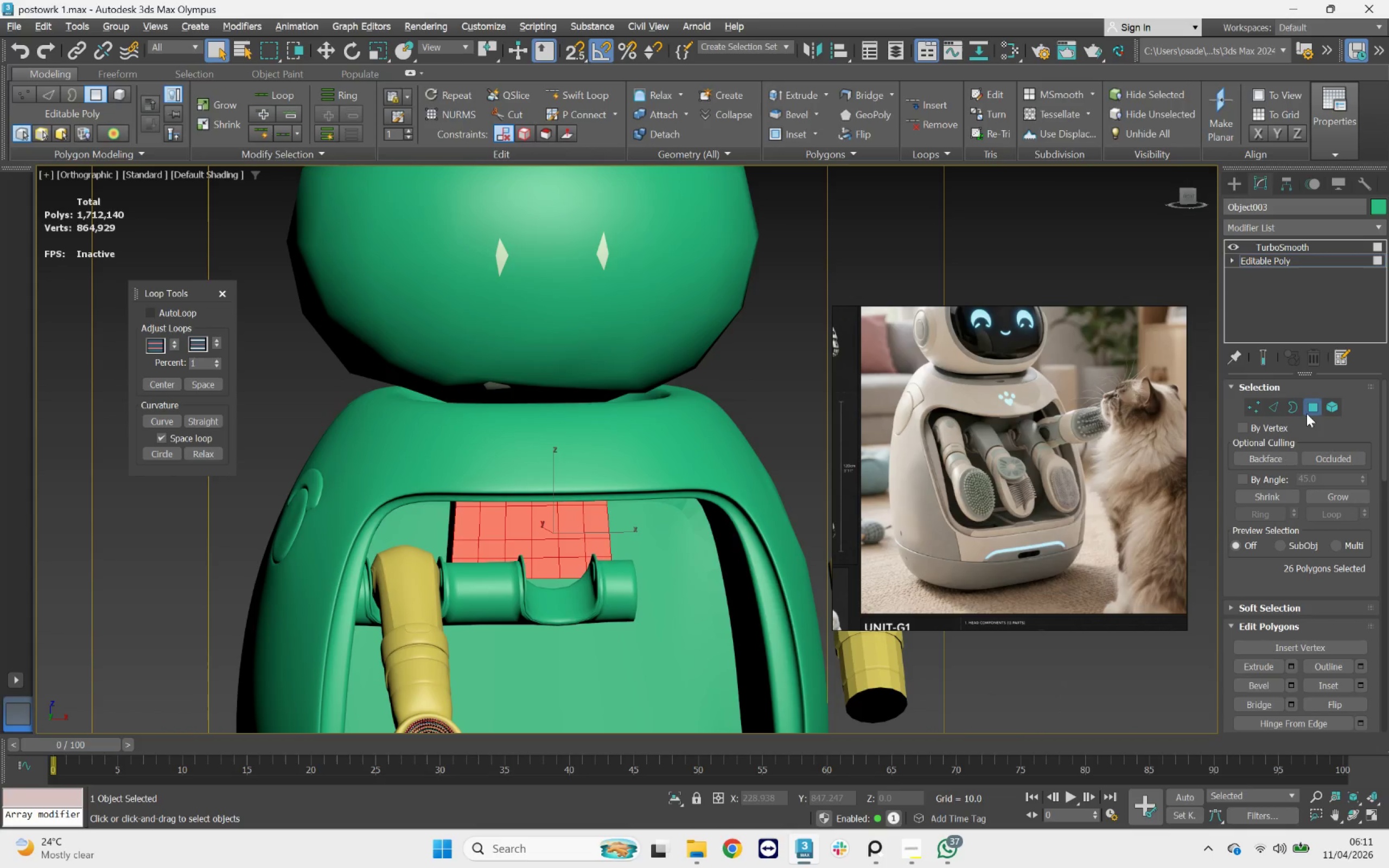 
left_click([1307, 408])
 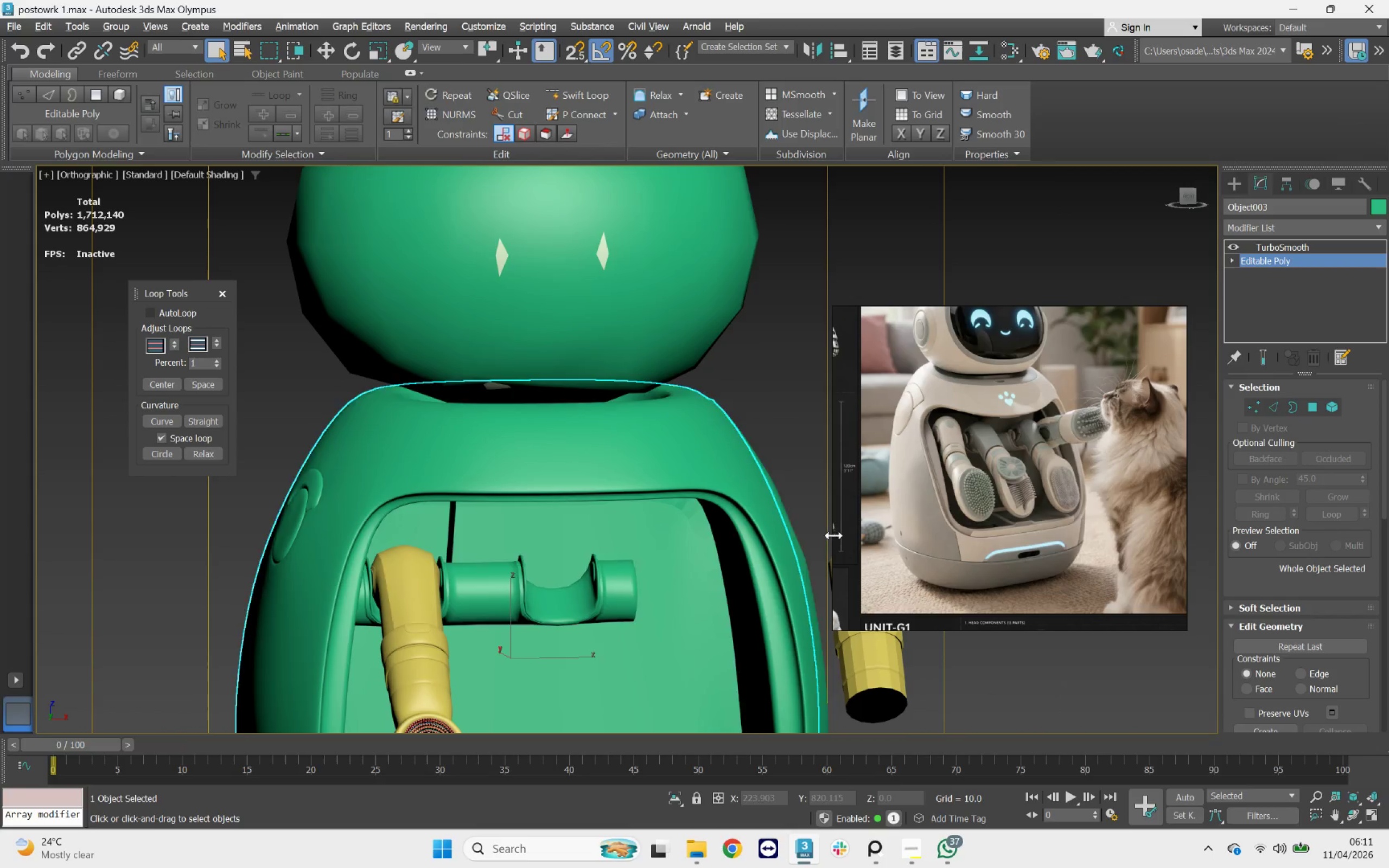 
hold_key(key=AltLeft, duration=1.85)
 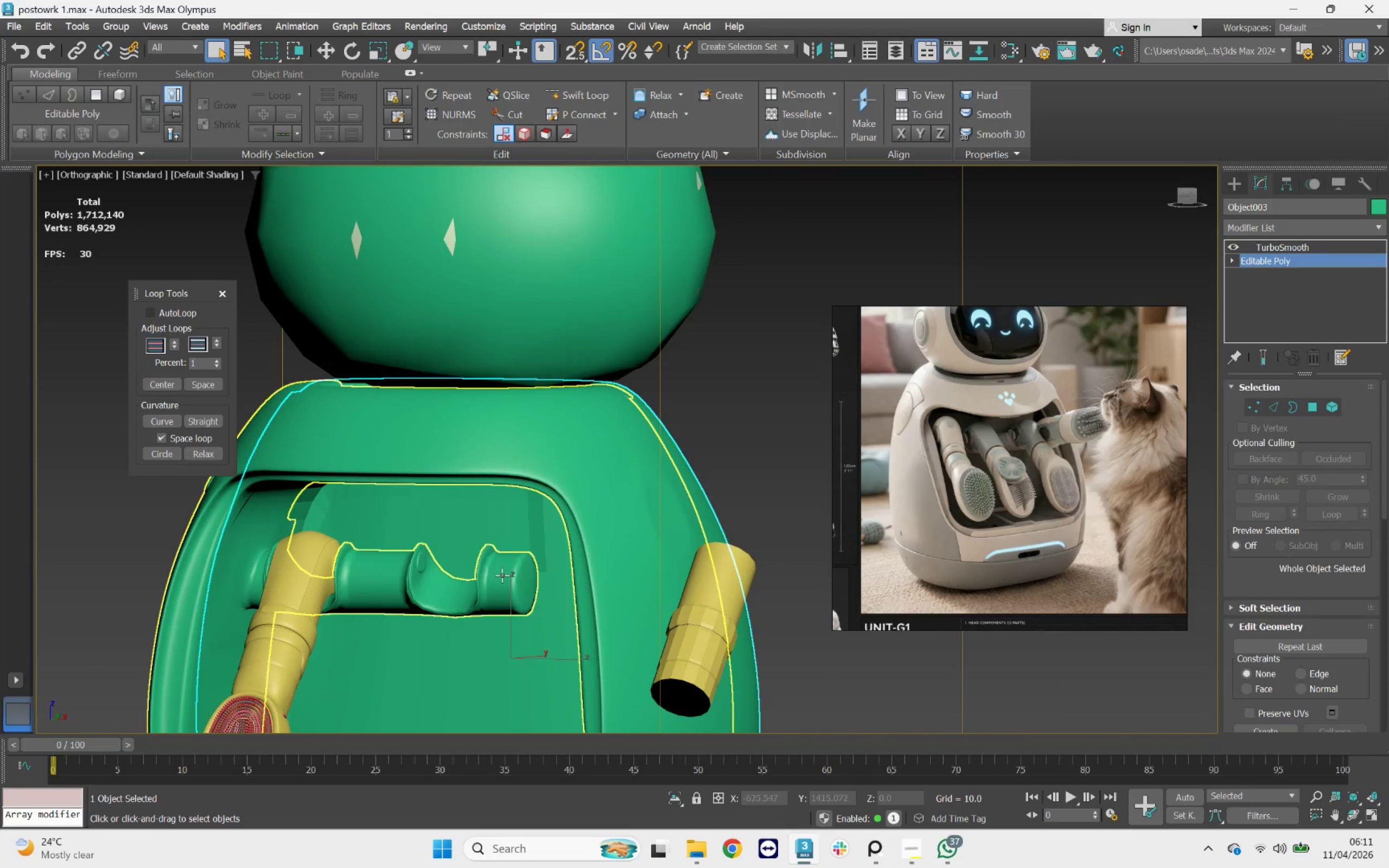 
scroll: coordinate [501, 574], scroll_direction: up, amount: 3.0
 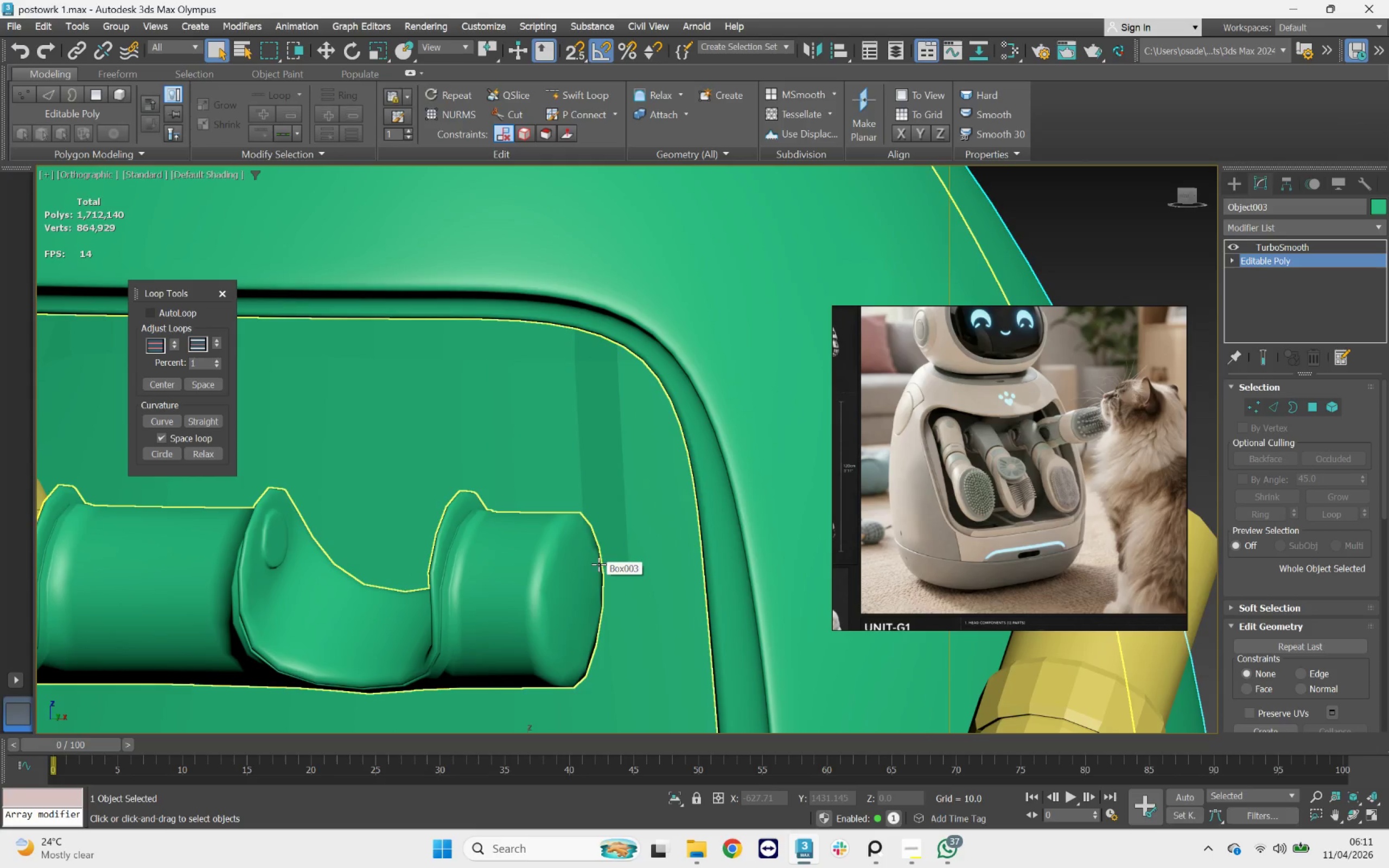 
key(F3)
 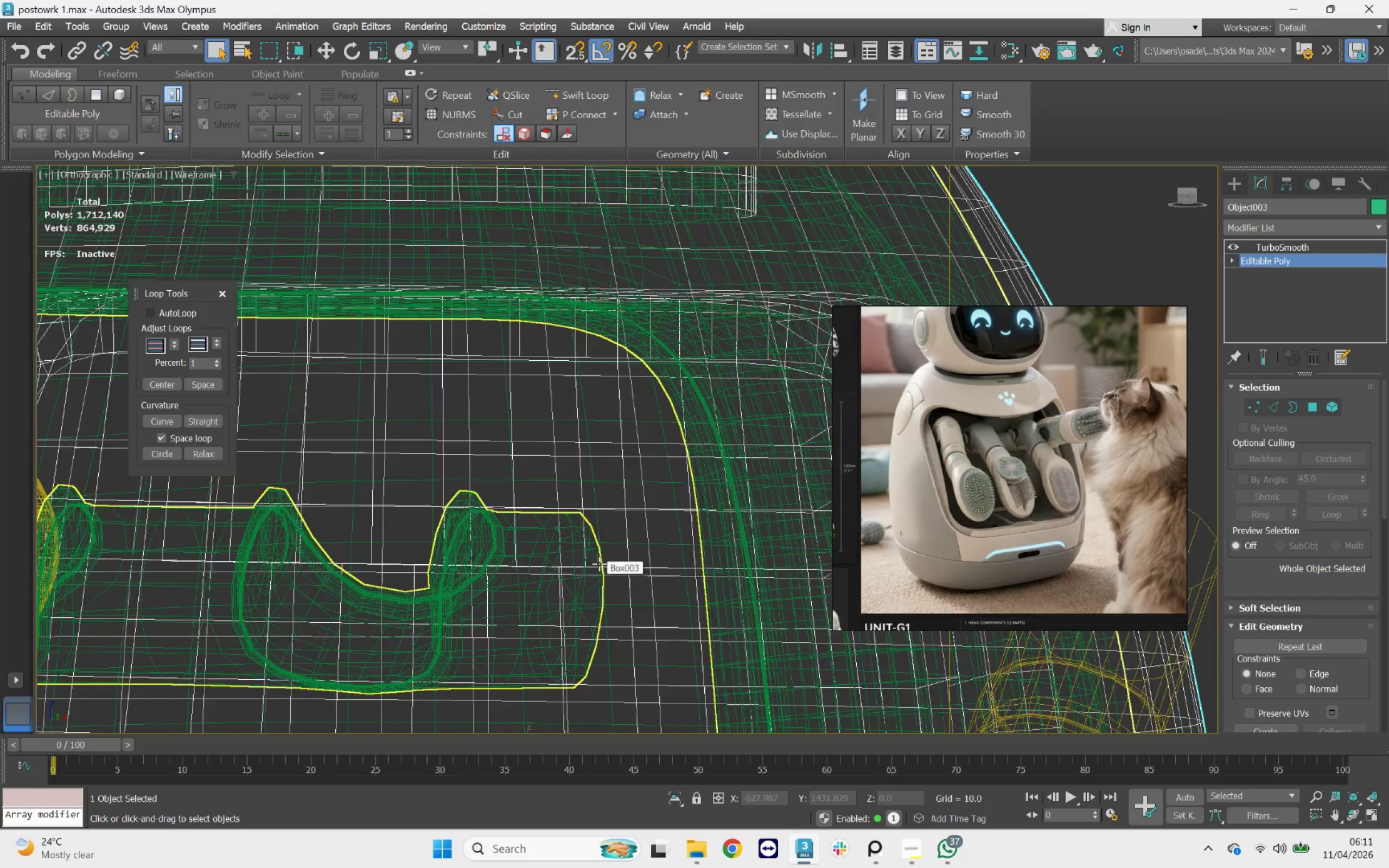 
key(F3)
 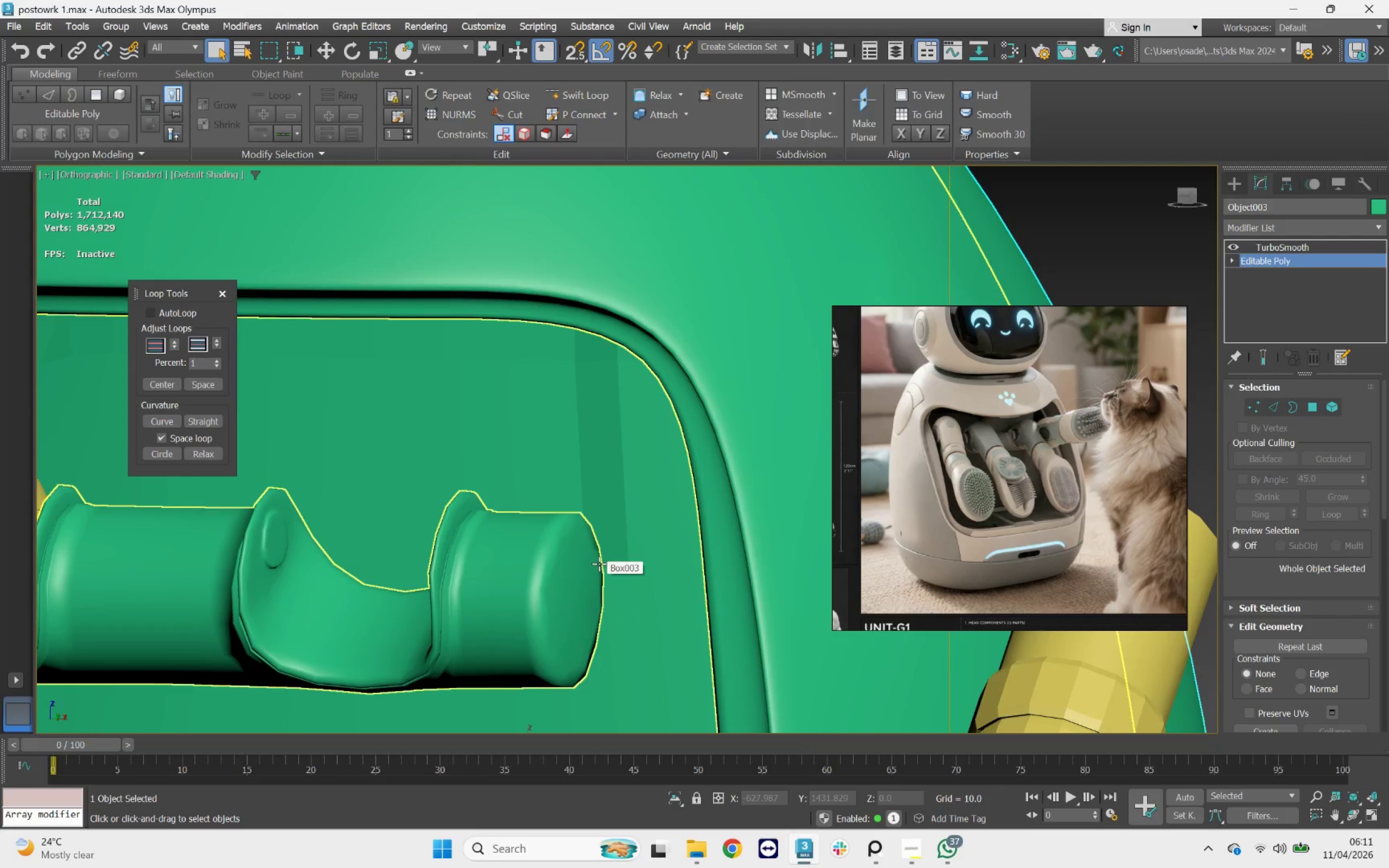 
key(F4)
 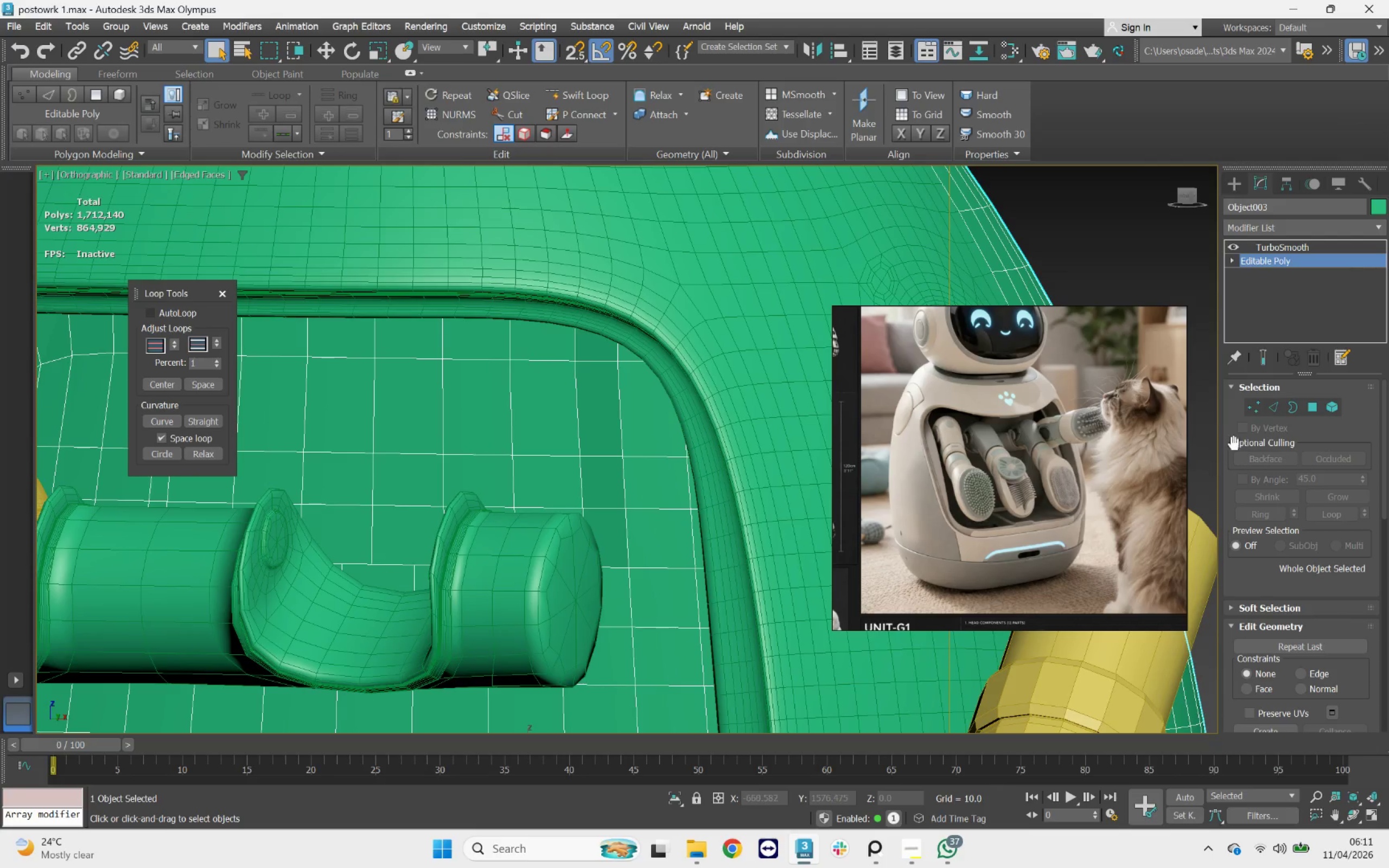 
left_click([1270, 409])
 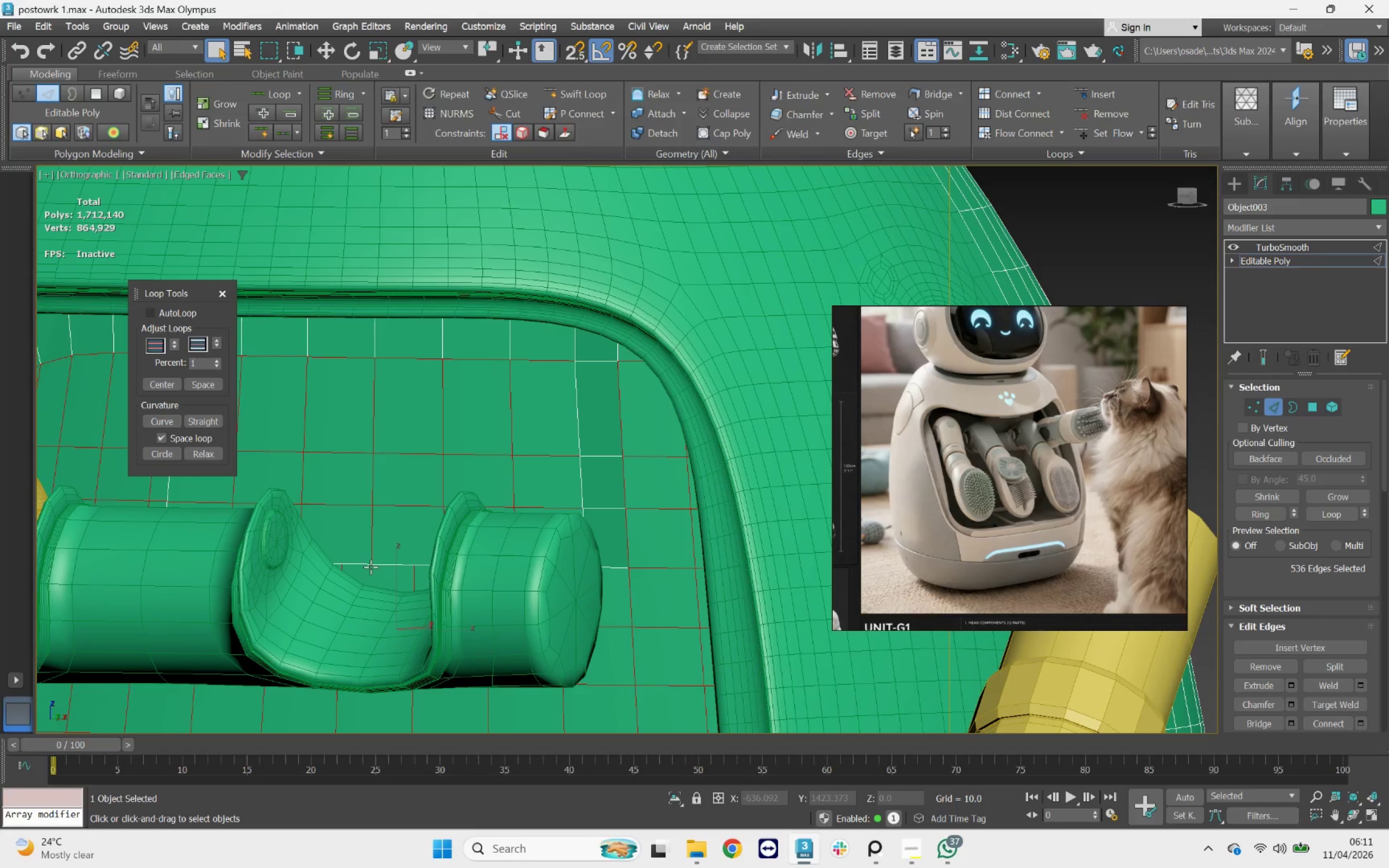 
left_click([380, 559])
 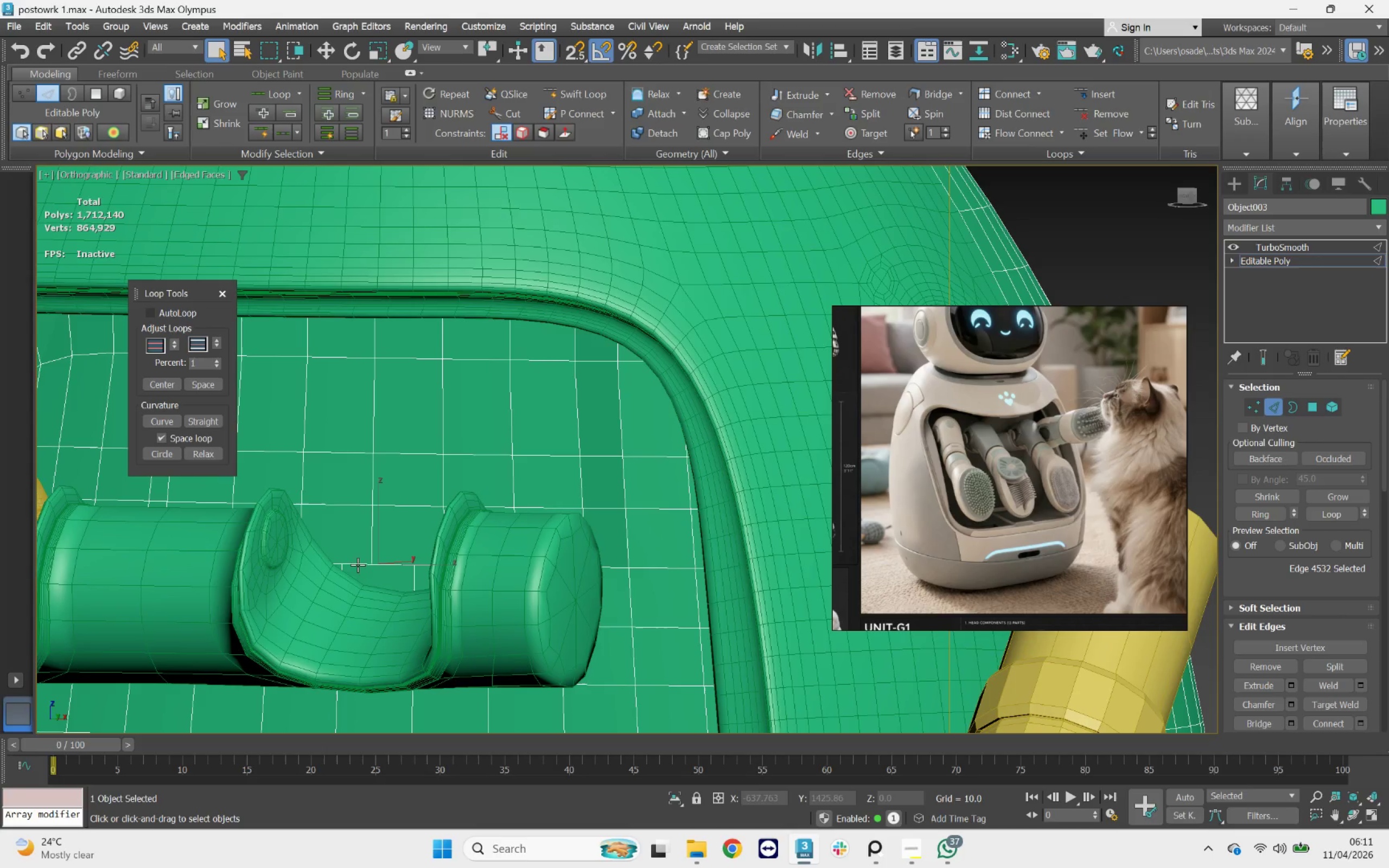 
double_click([357, 564])
 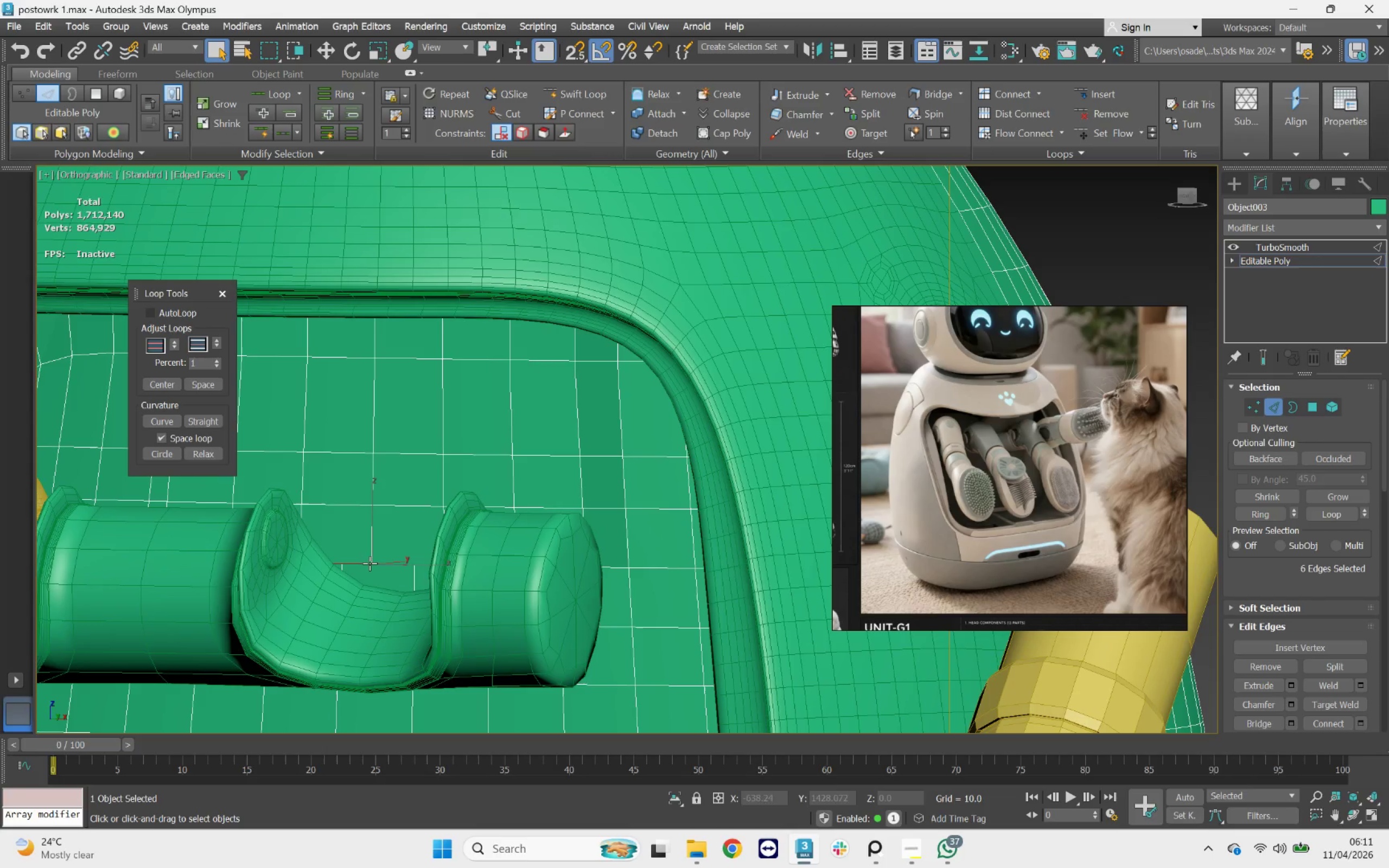 
hold_key(key=AltLeft, duration=1.26)
 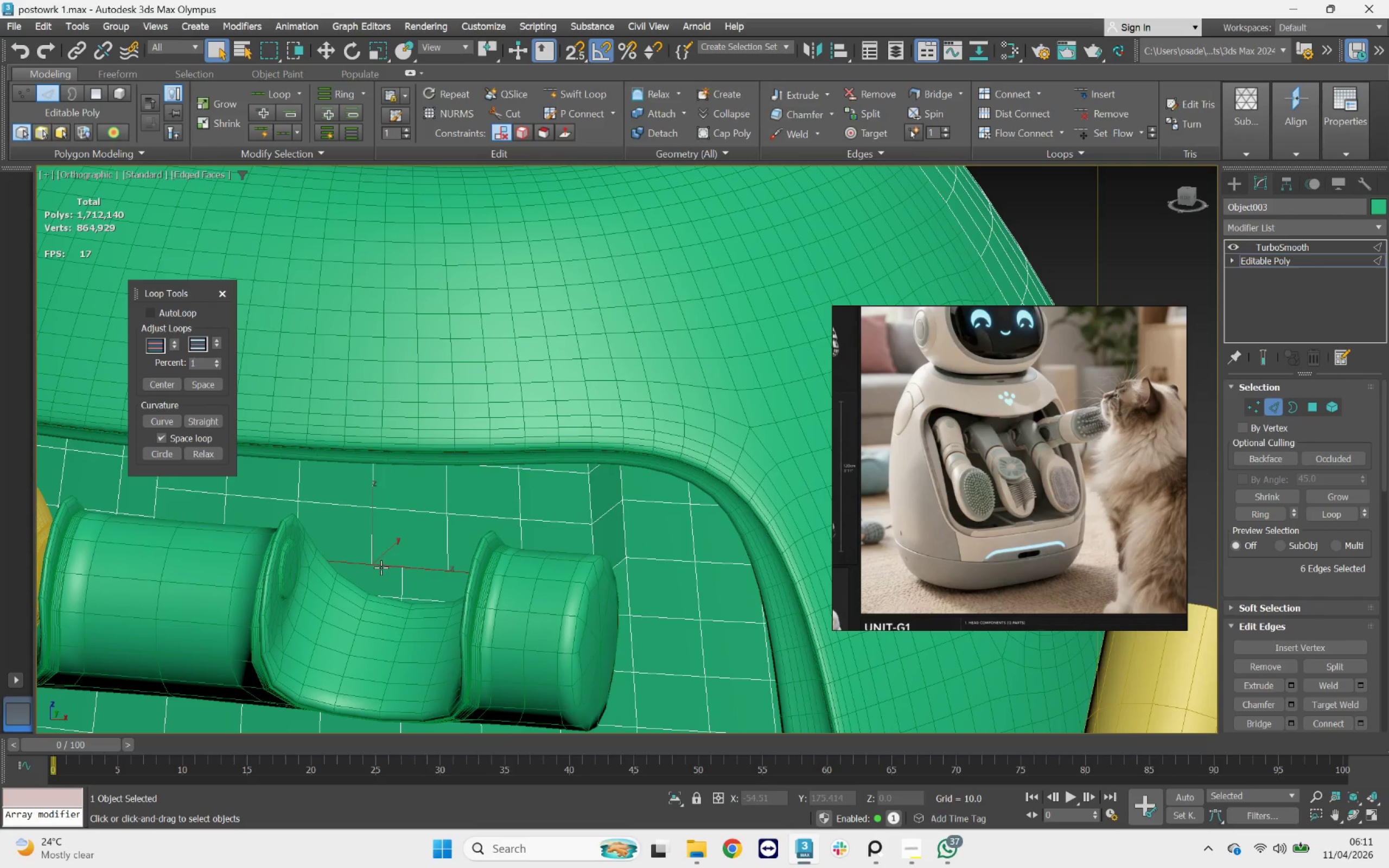 
key(W)
 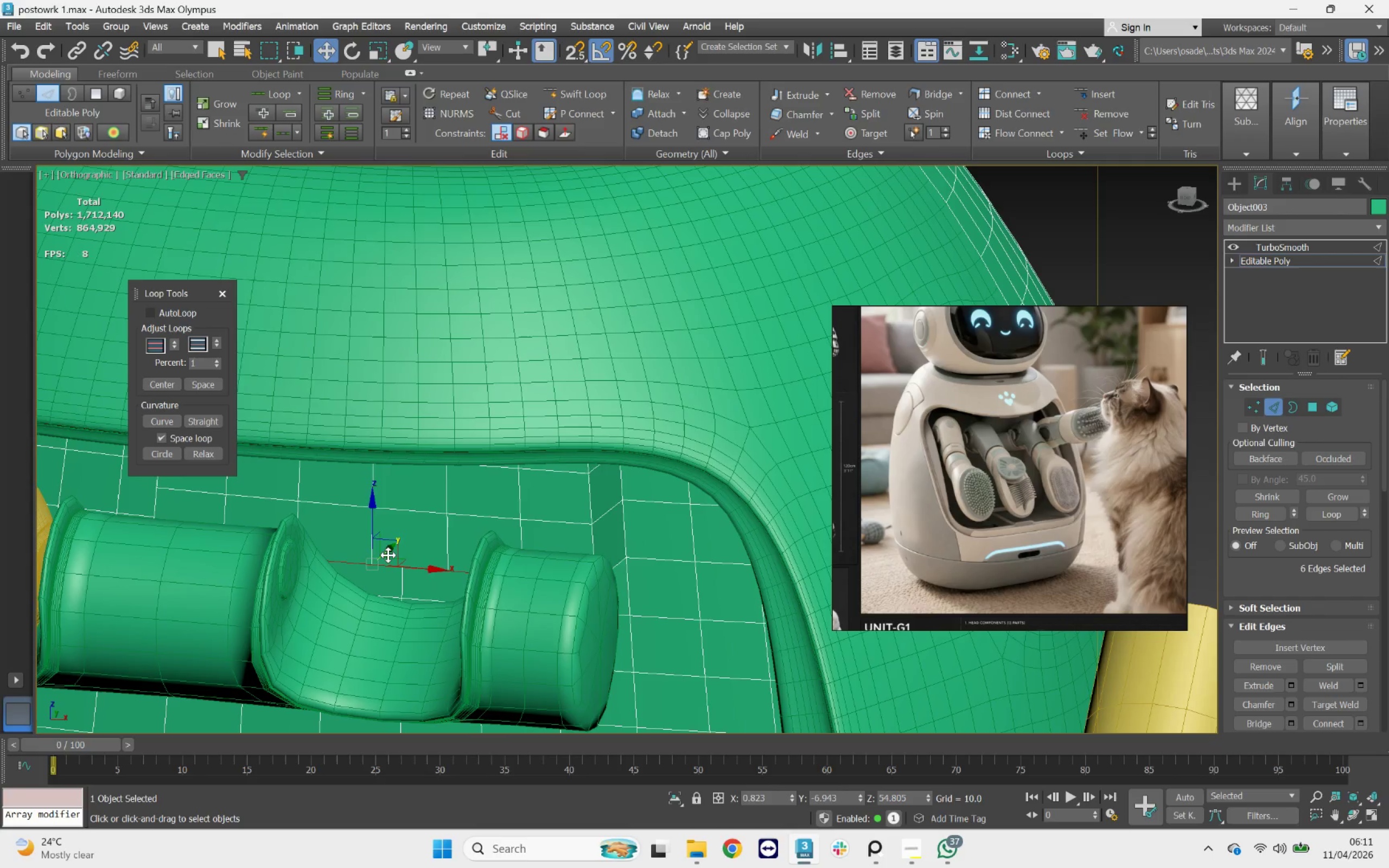 
left_click_drag(start_coordinate=[385, 552], to_coordinate=[410, 537])
 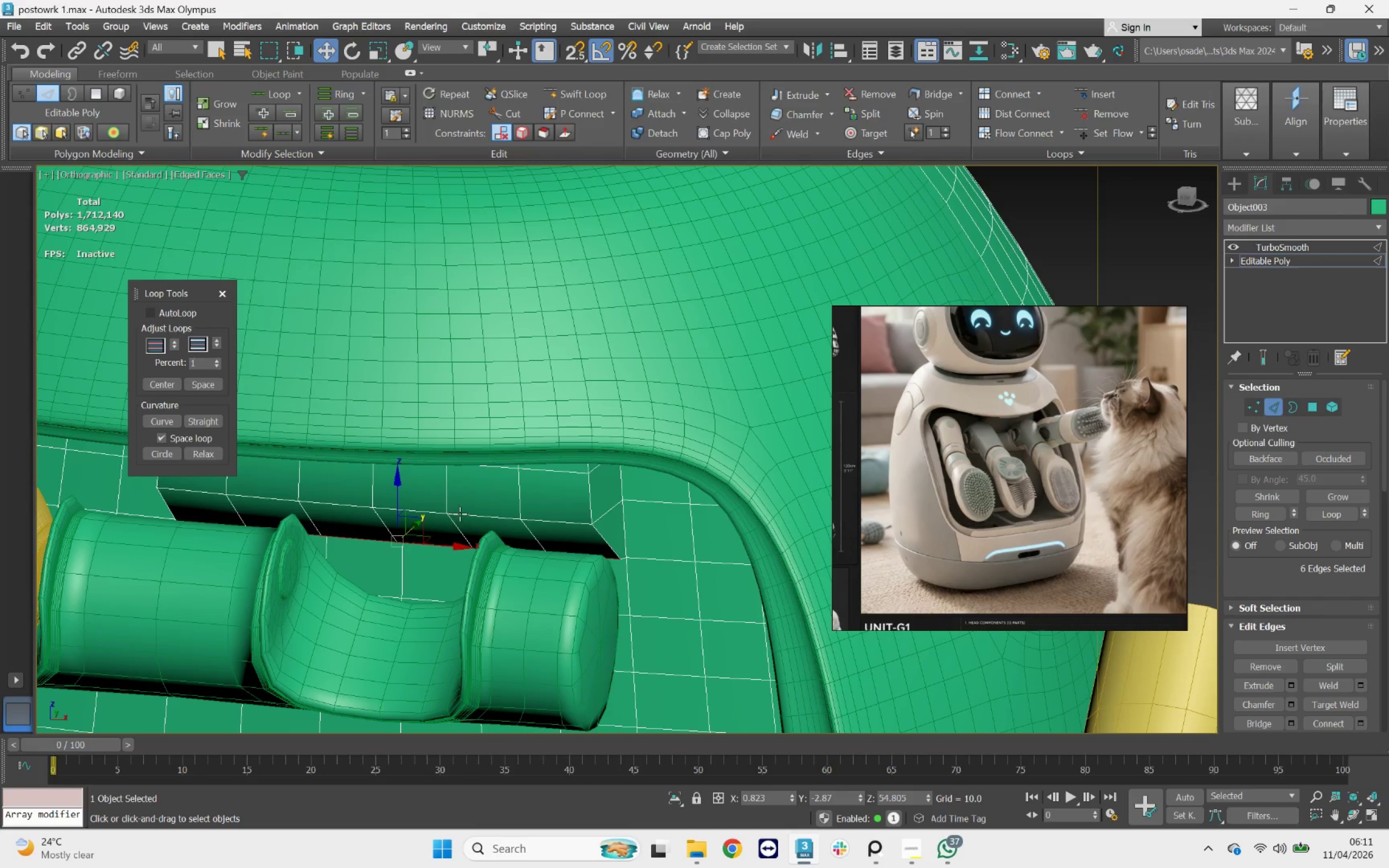 
double_click([460, 514])
 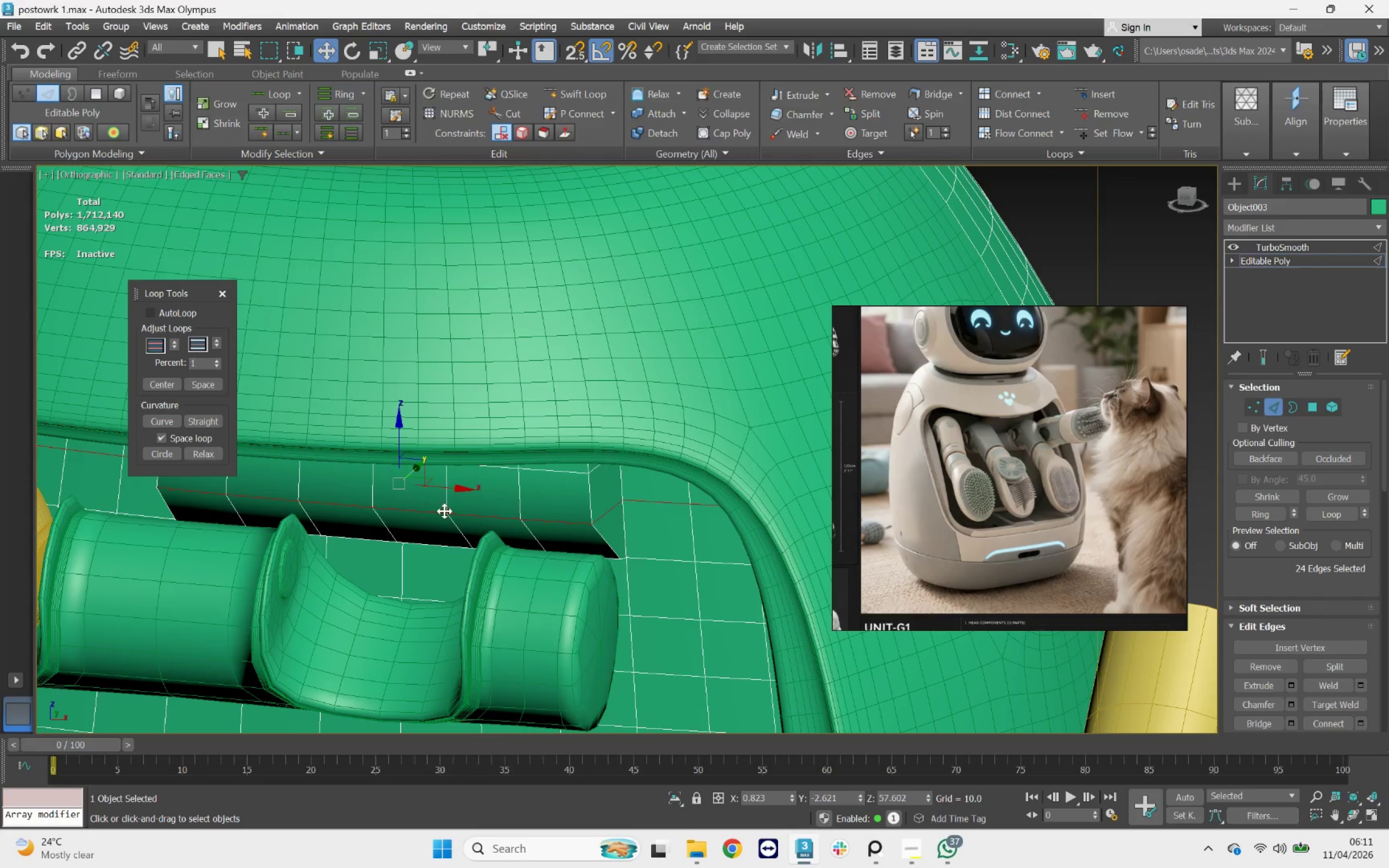 
hold_key(key=AltLeft, duration=1.32)
 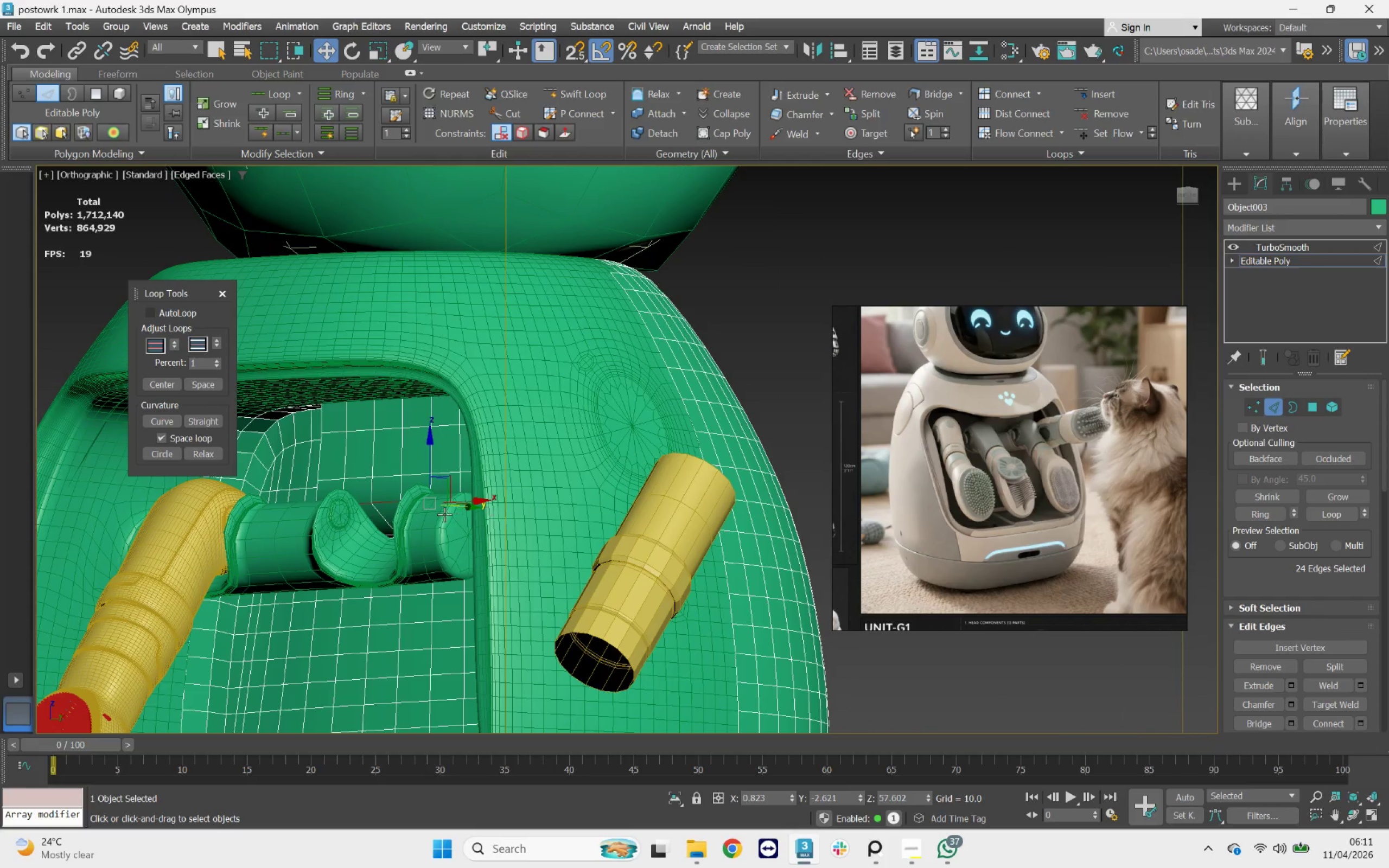 
scroll: coordinate [461, 524], scroll_direction: down, amount: 2.0
 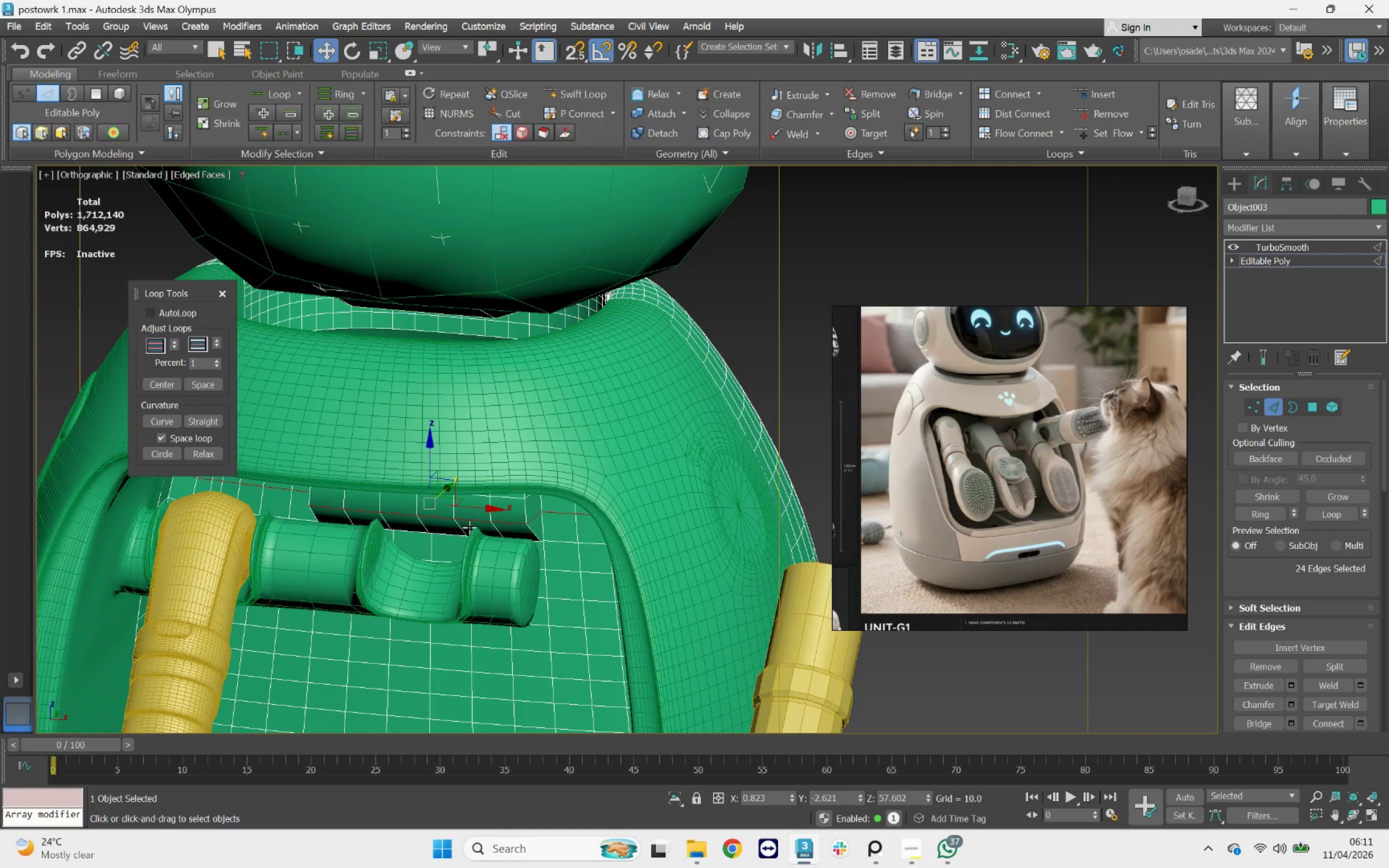 
hold_key(key=AltLeft, duration=1.01)
 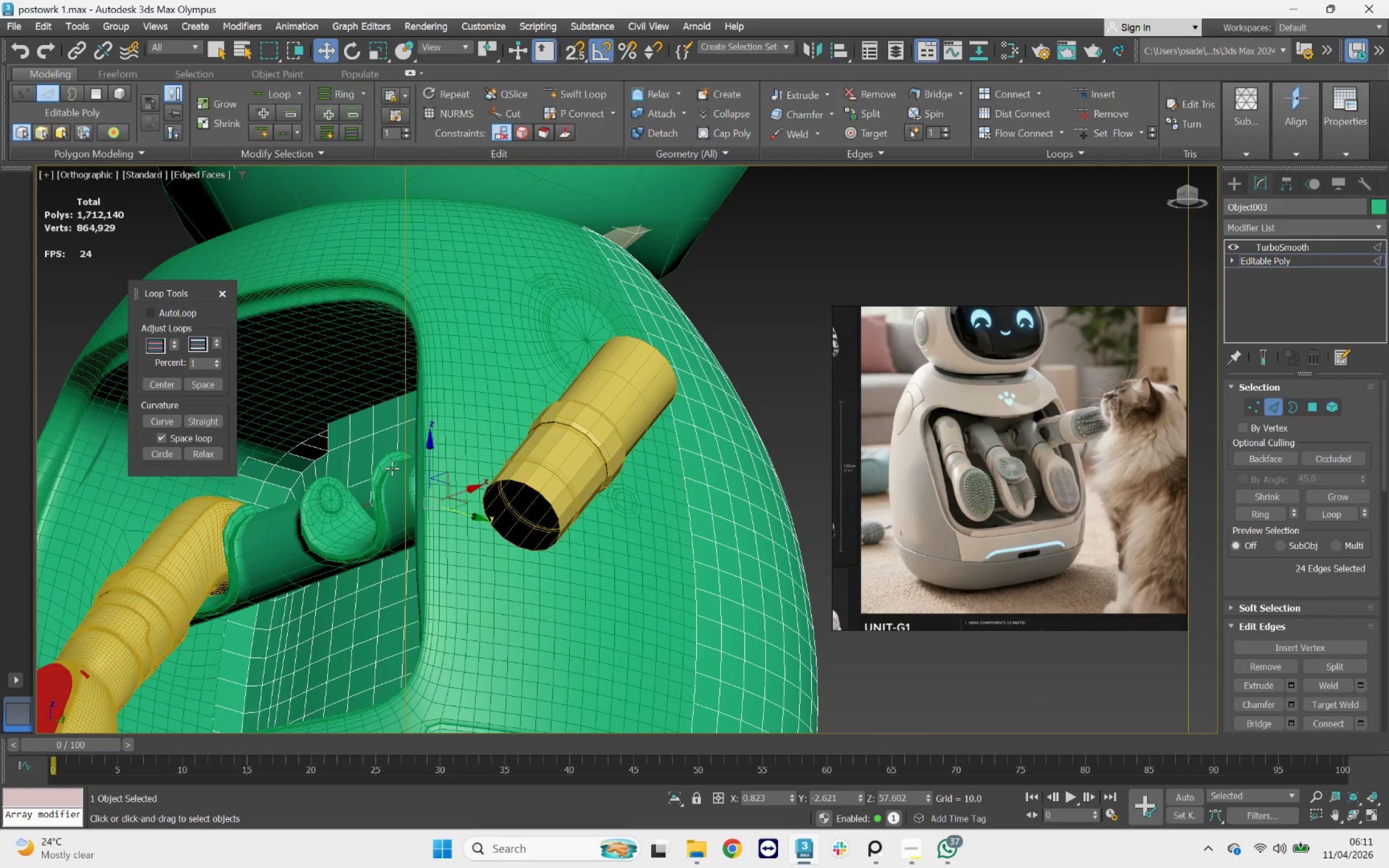 
hold_key(key=AltLeft, duration=0.71)
 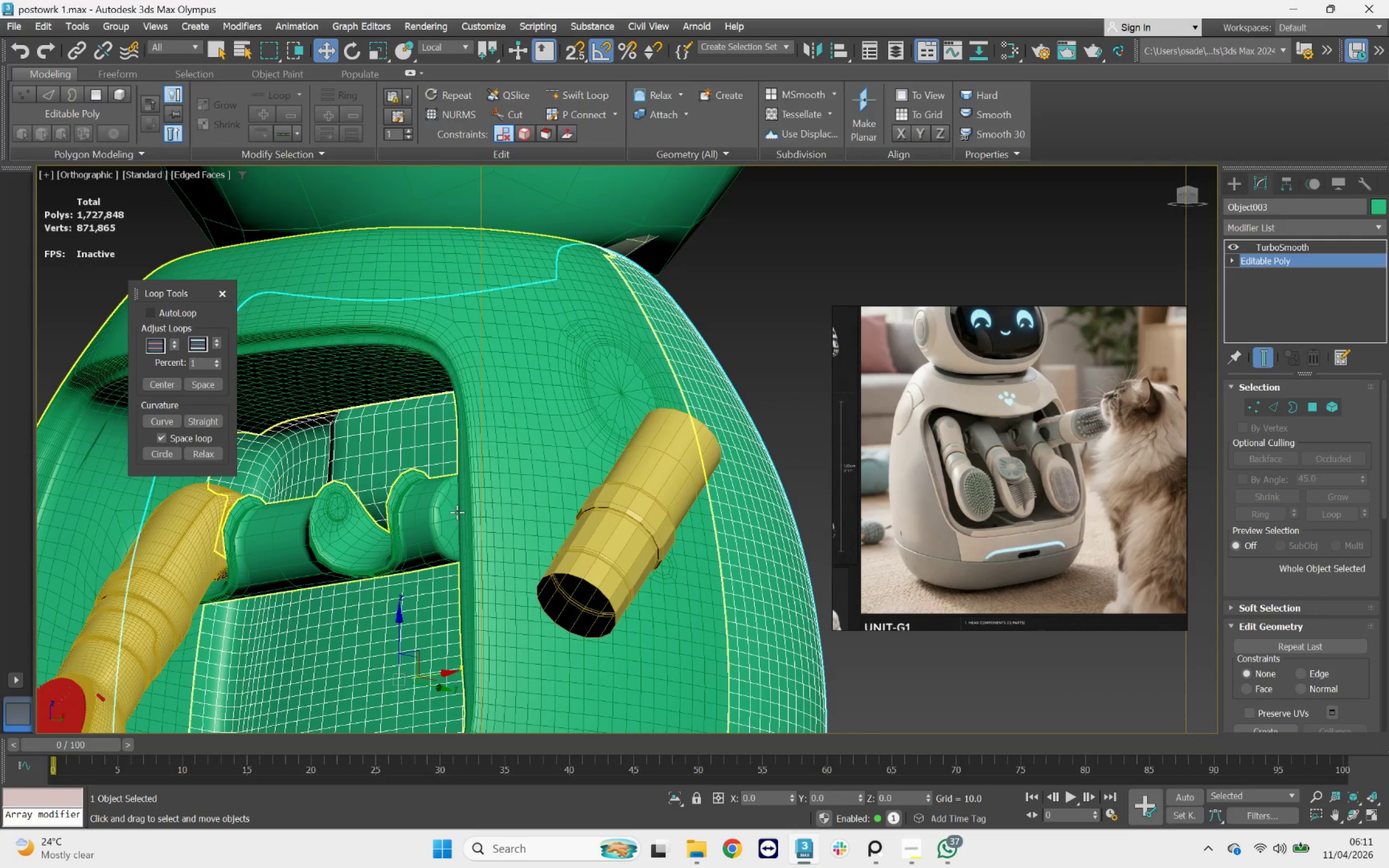 
type(44[F4])
 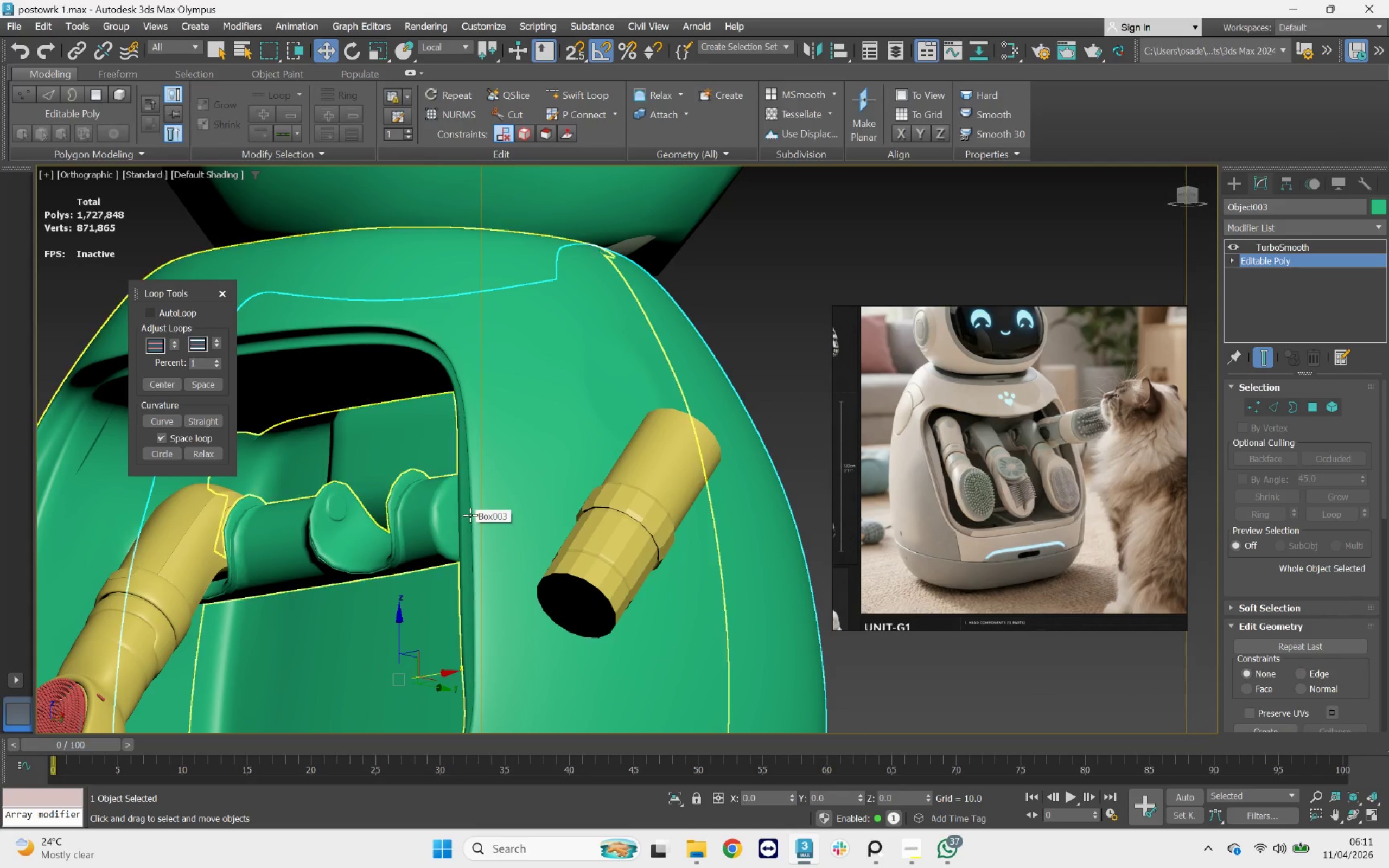 
hold_key(key=AltLeft, duration=1.43)
 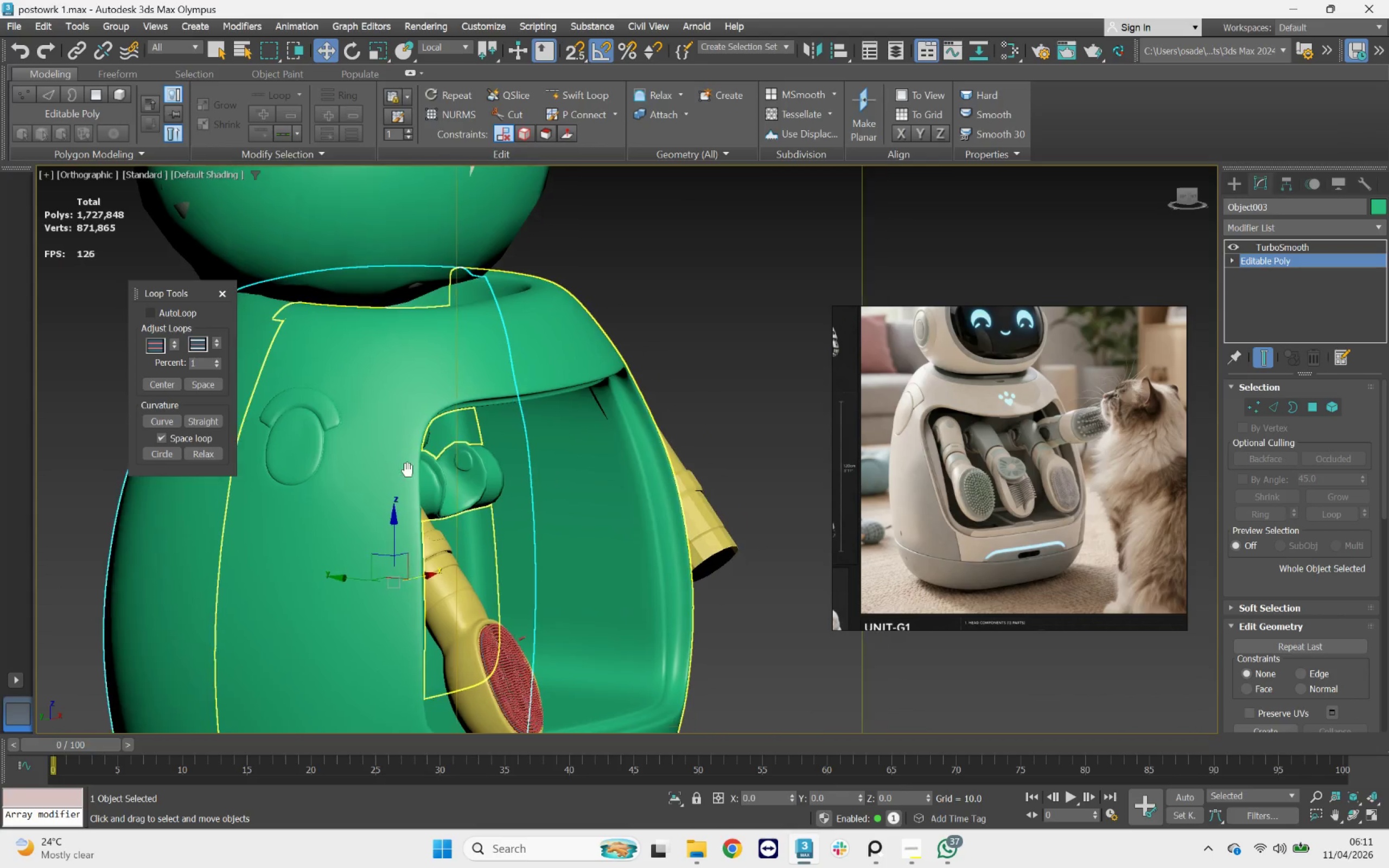 
scroll: coordinate [474, 520], scroll_direction: down, amount: 1.0
 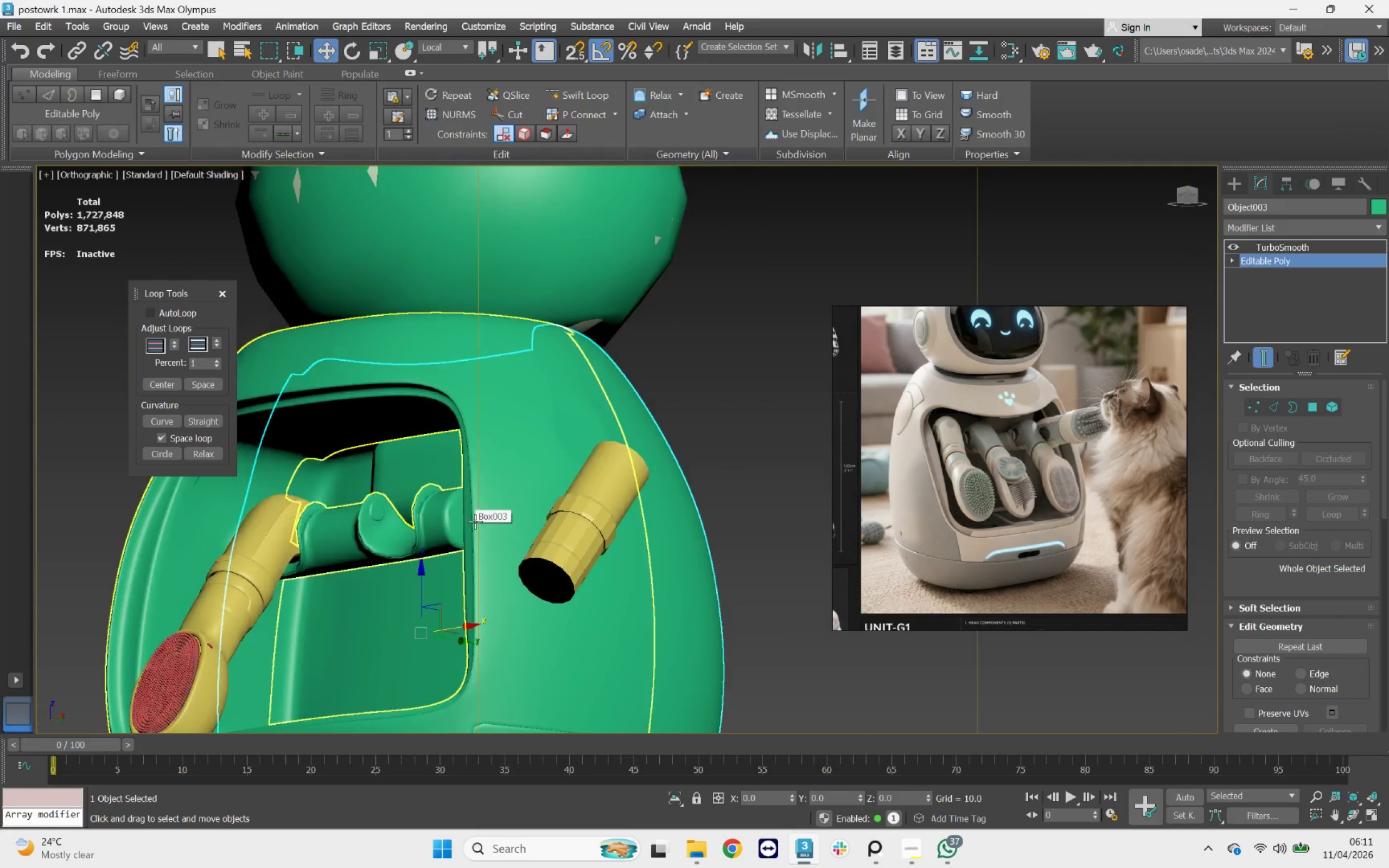 
hold_key(key=AltLeft, duration=1.83)
 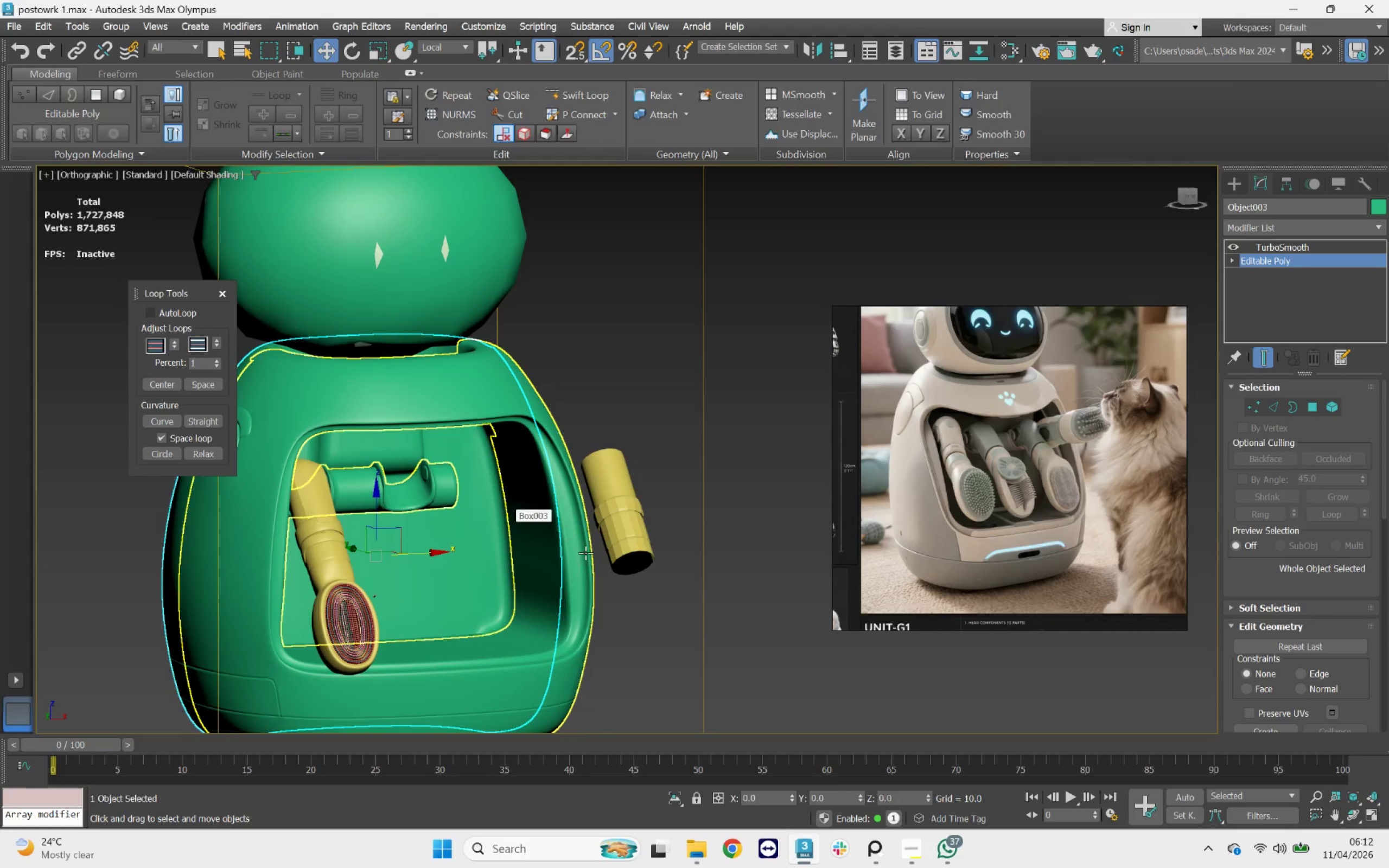 
scroll: coordinate [477, 478], scroll_direction: down, amount: 1.0
 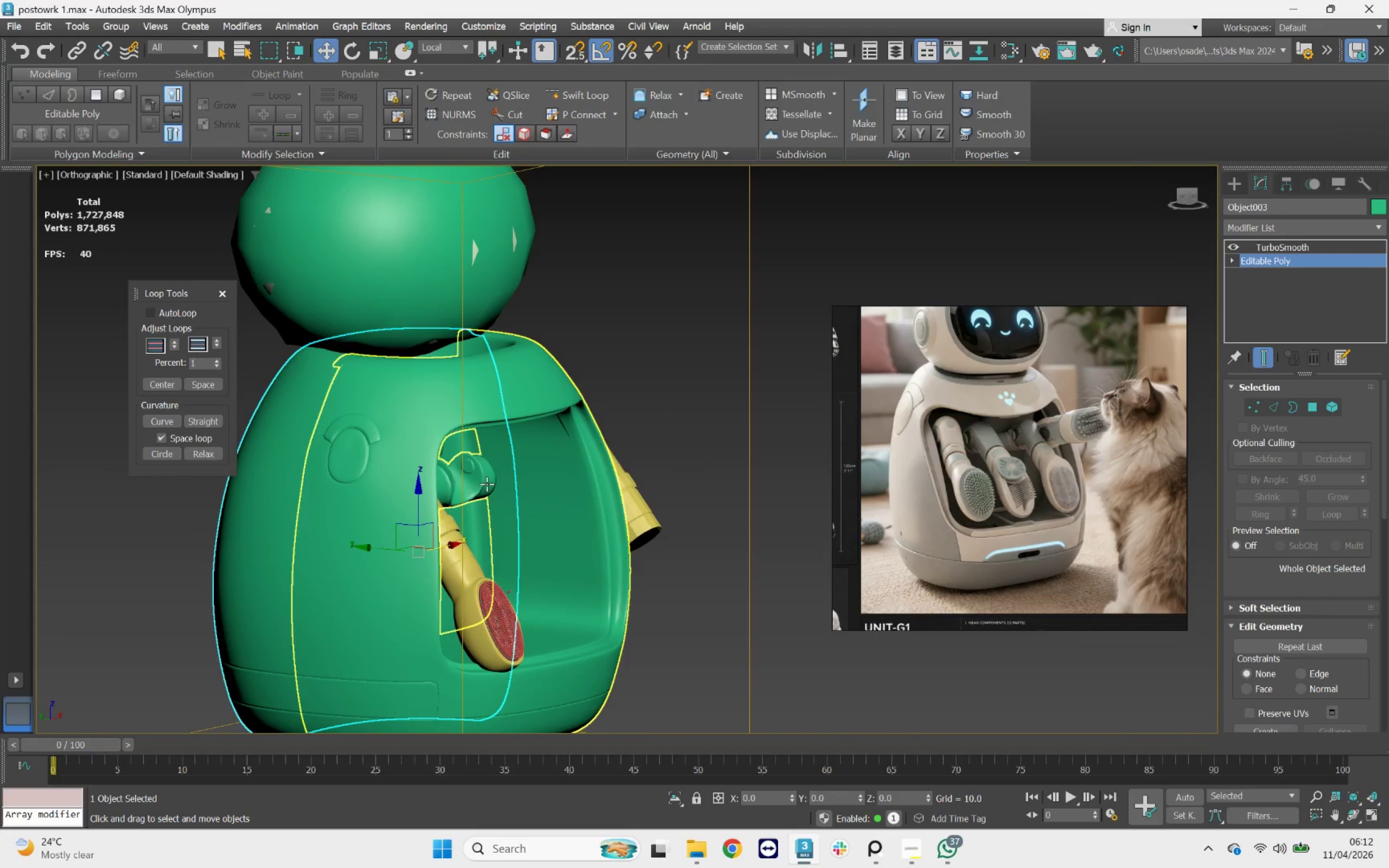 
hold_key(key=AltLeft, duration=2.8)
 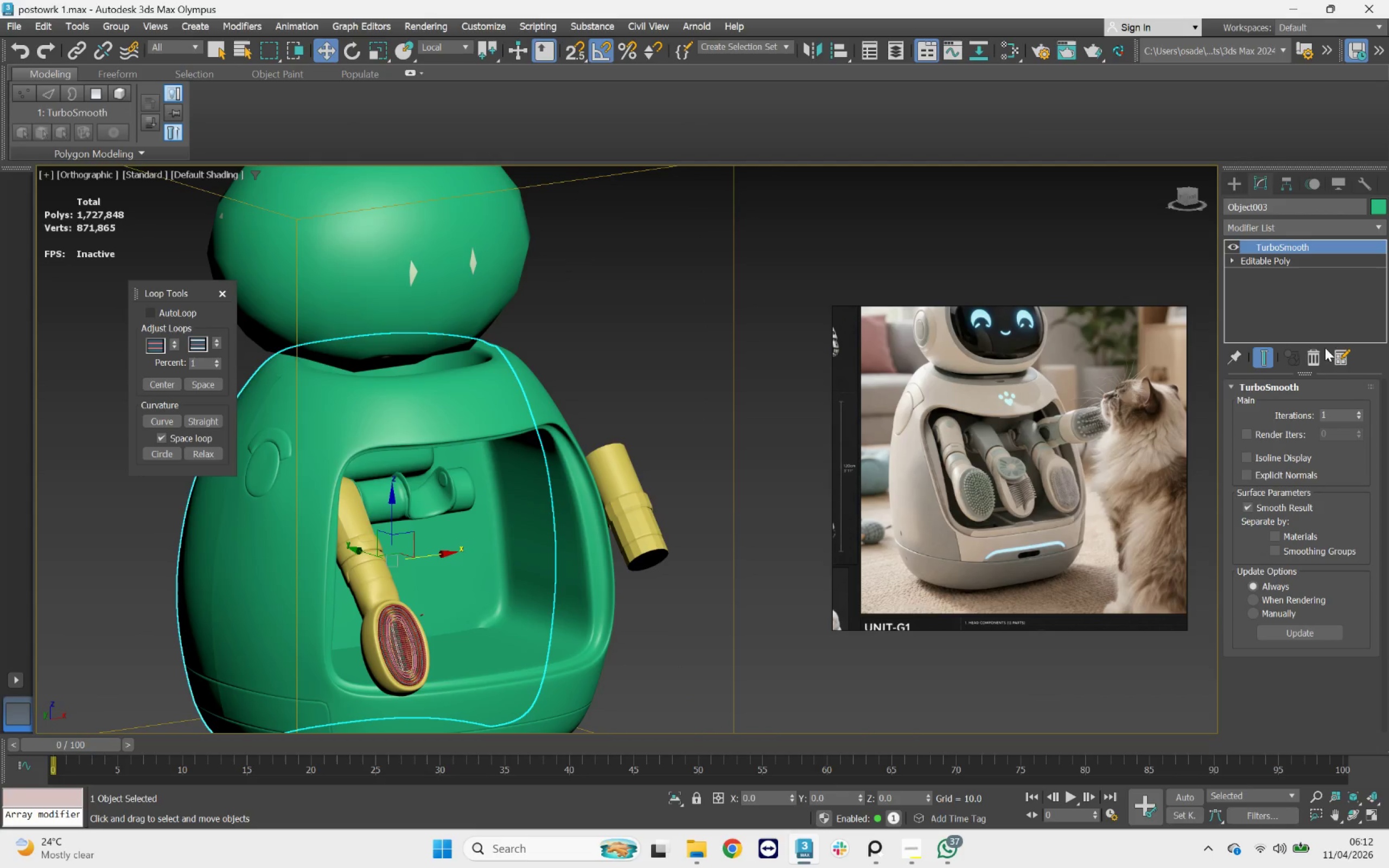 
left_click([1312, 352])
 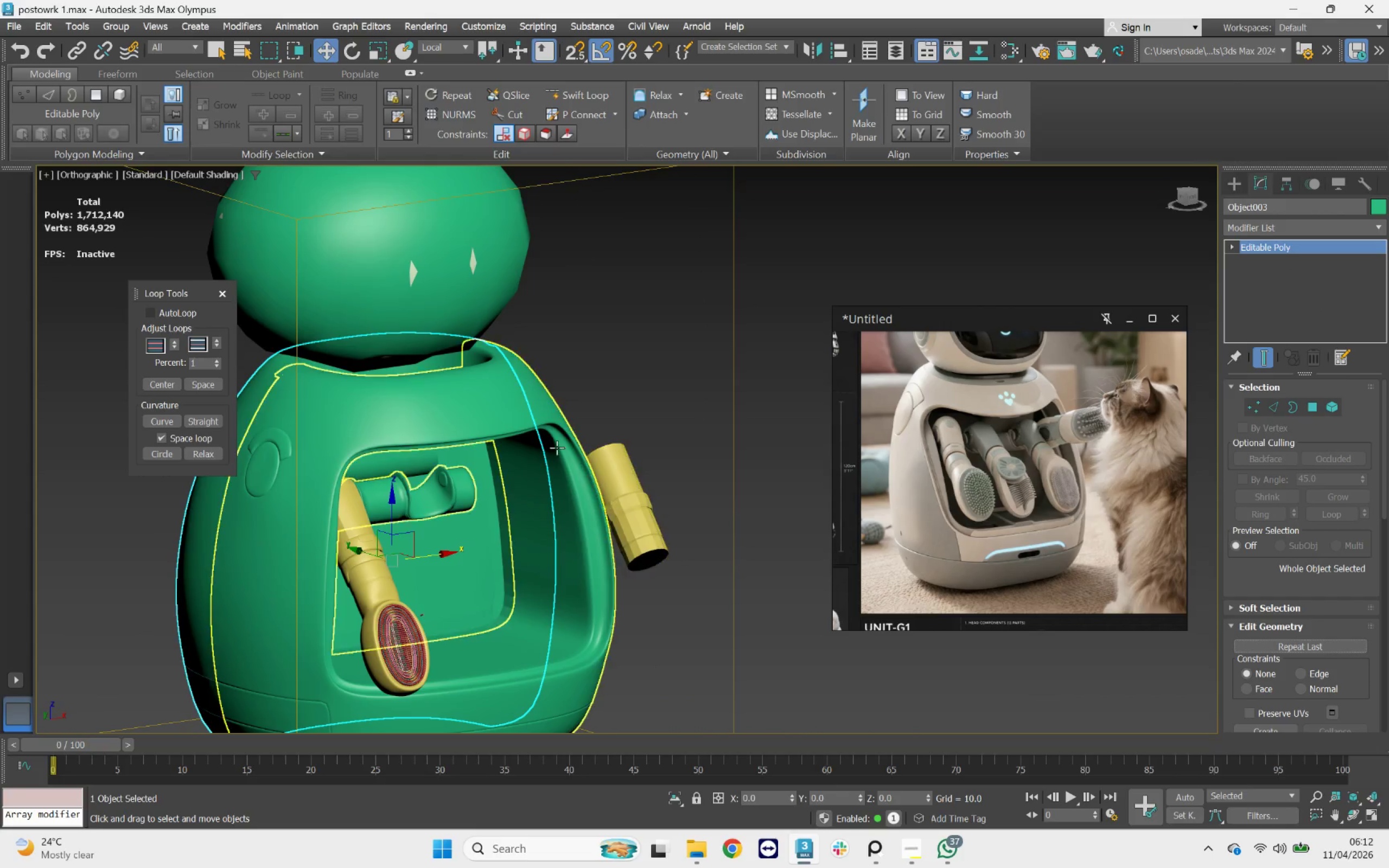 
left_click([536, 429])
 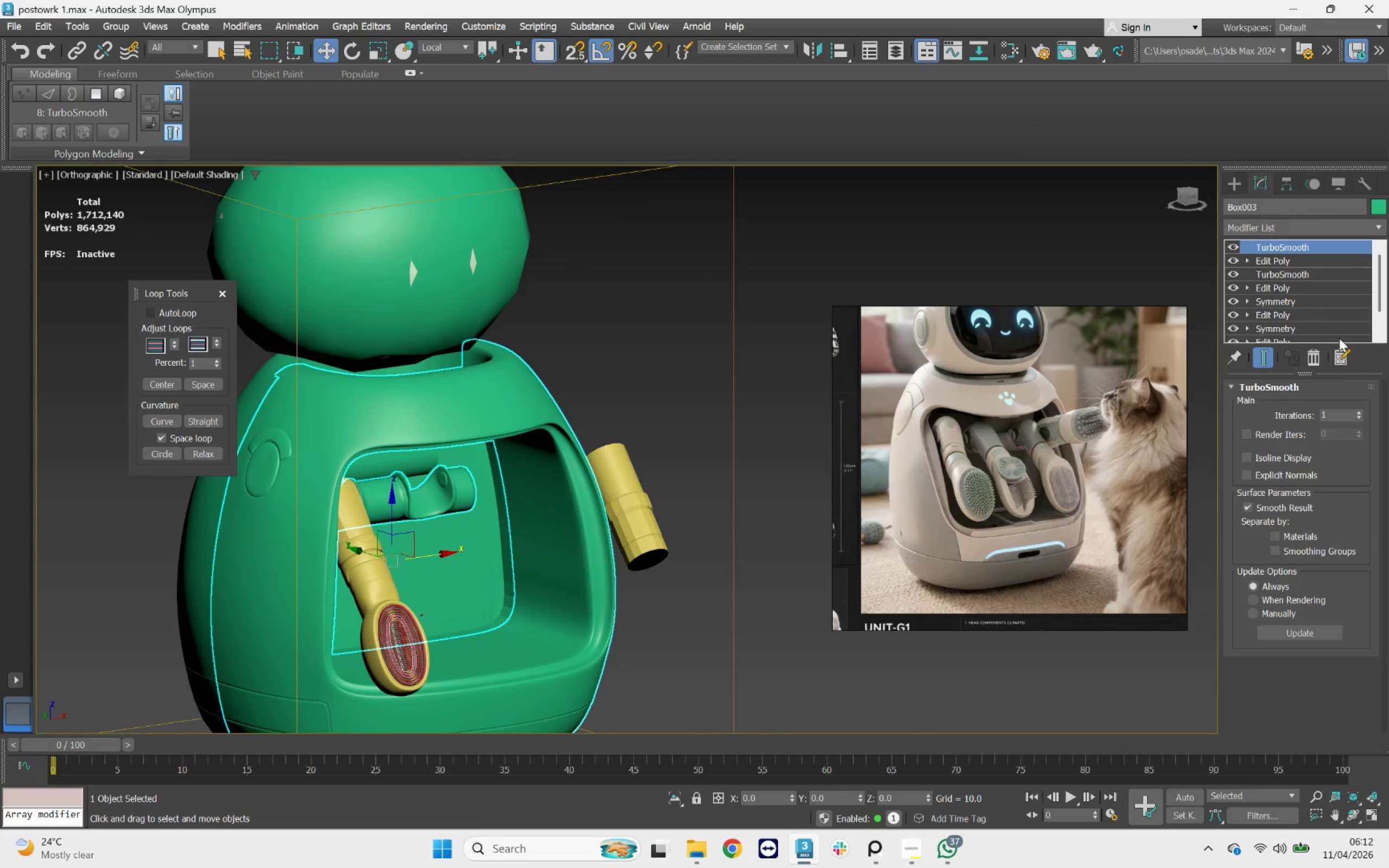 
left_click([1295, 259])
 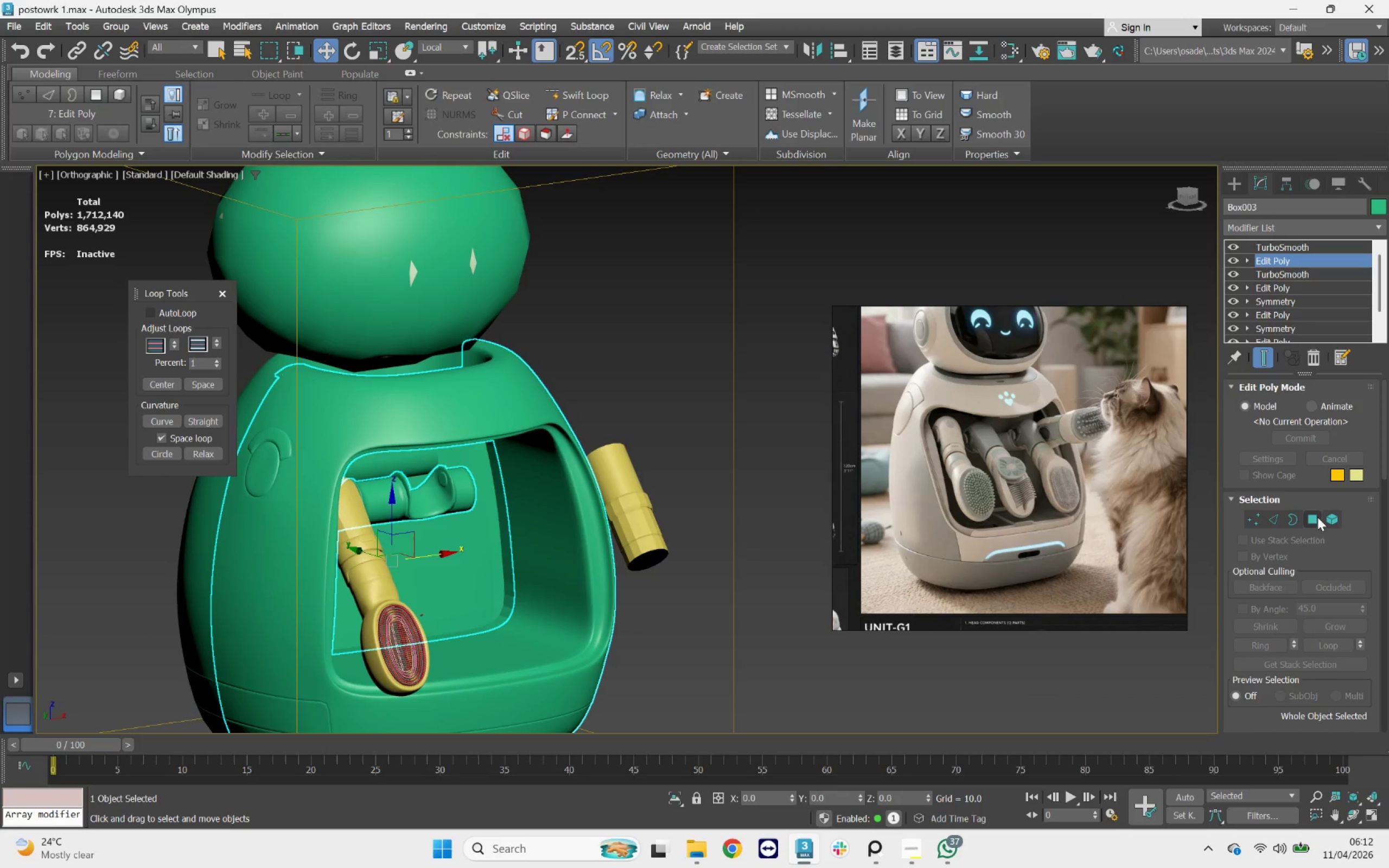 
left_click([1330, 519])
 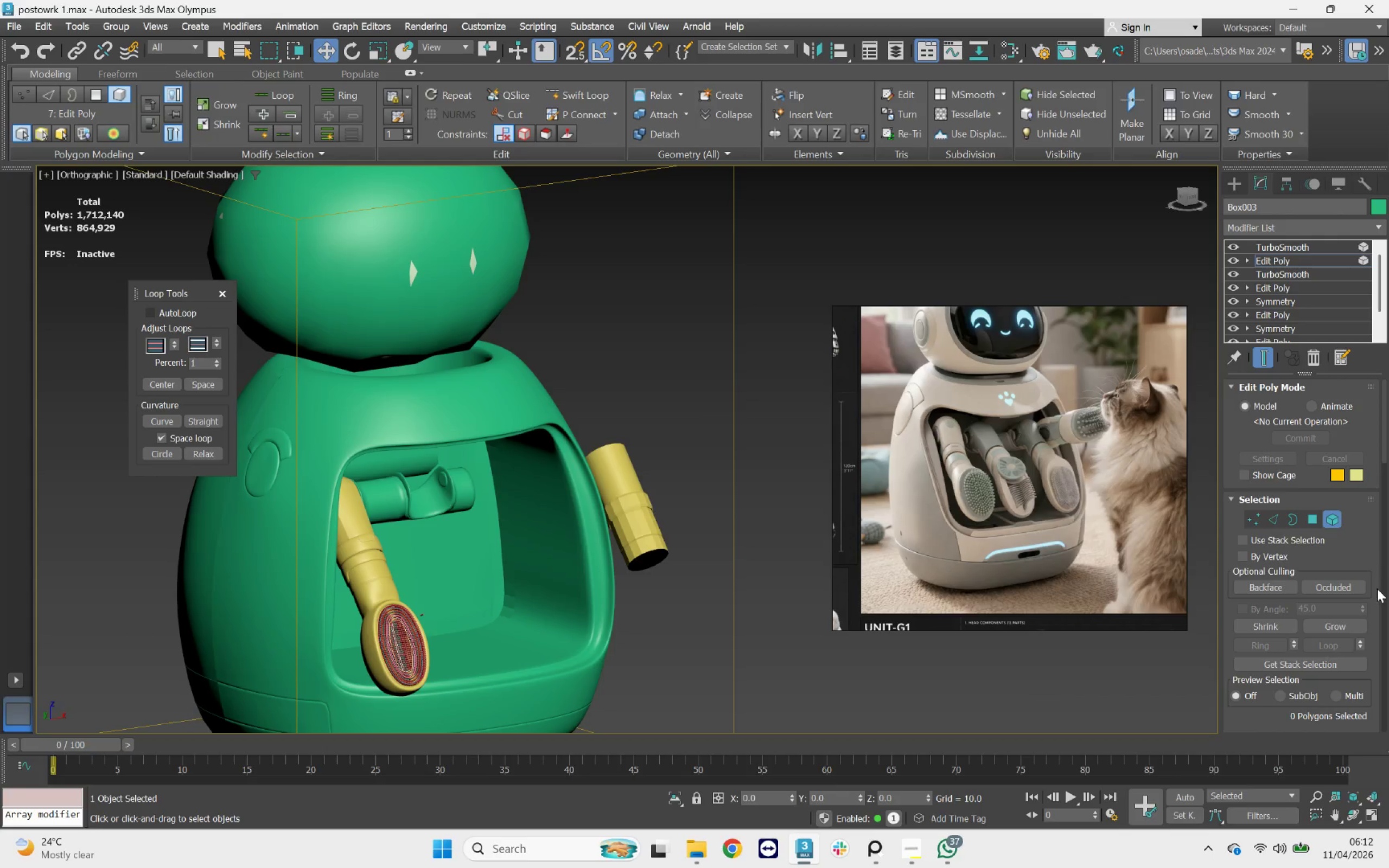 
scroll: coordinate [1373, 627], scroll_direction: down, amount: 15.0
 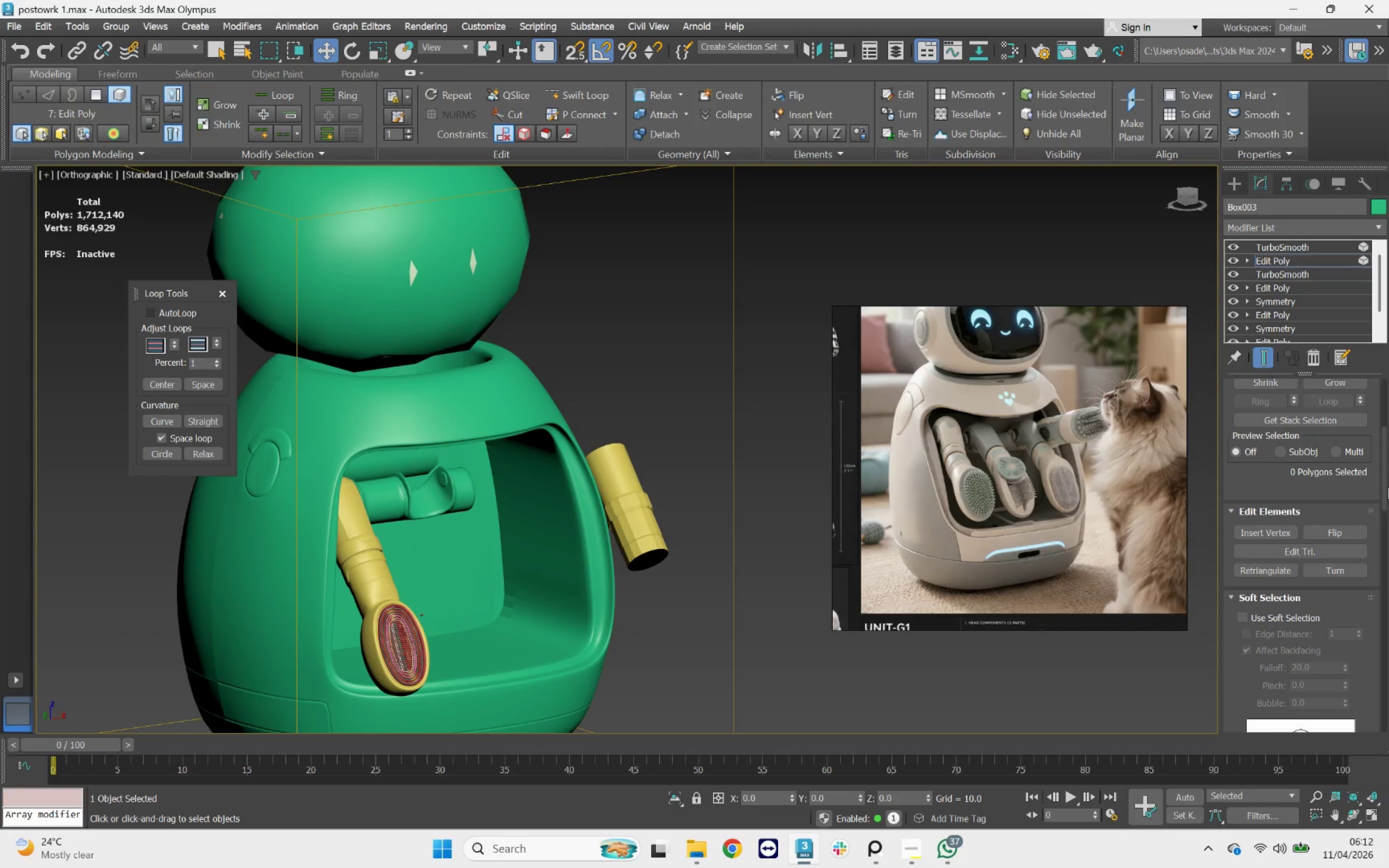 
left_click_drag(start_coordinate=[1388, 486], to_coordinate=[1388, 538])
 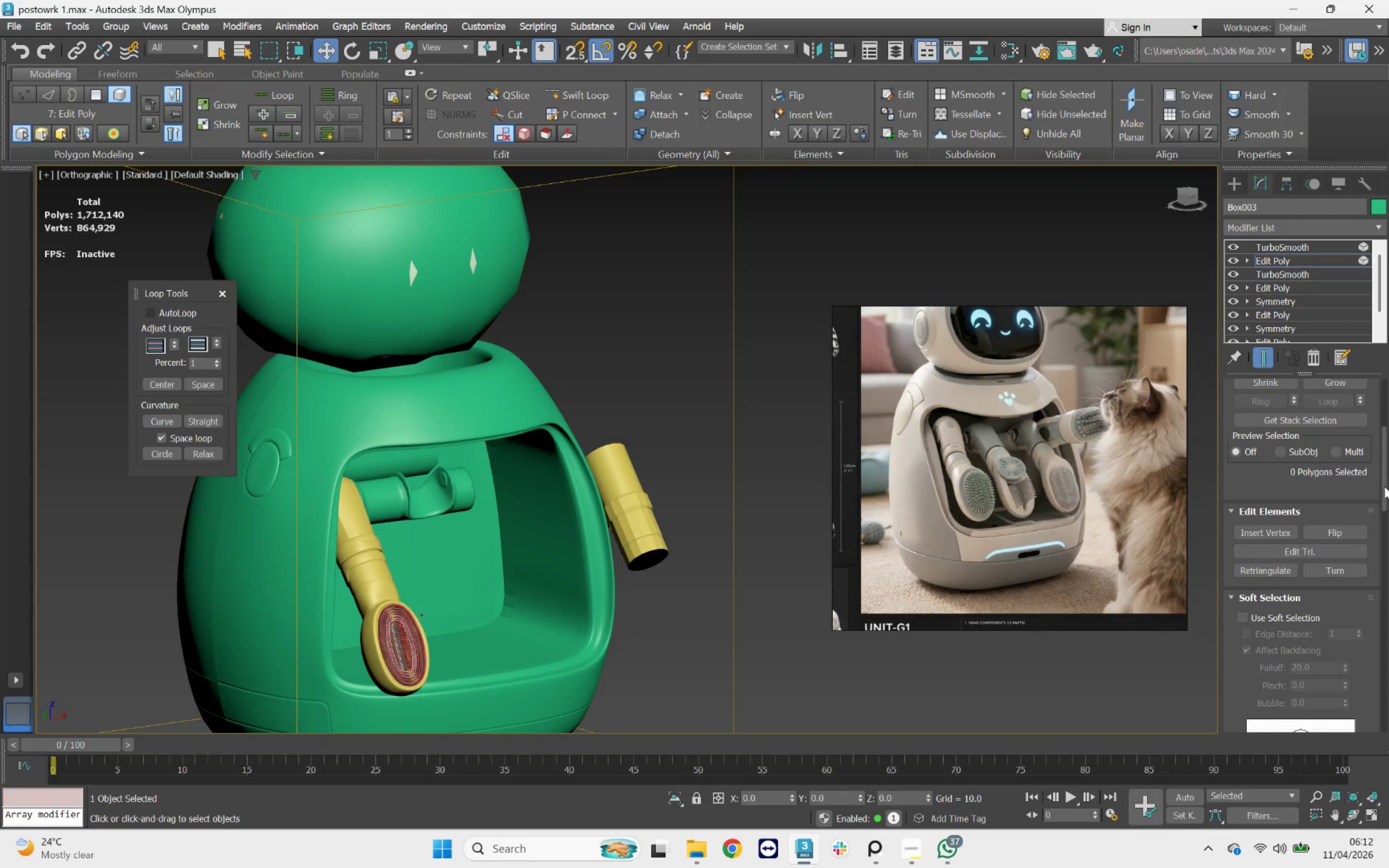 
left_click_drag(start_coordinate=[1384, 486], to_coordinate=[1388, 628])
 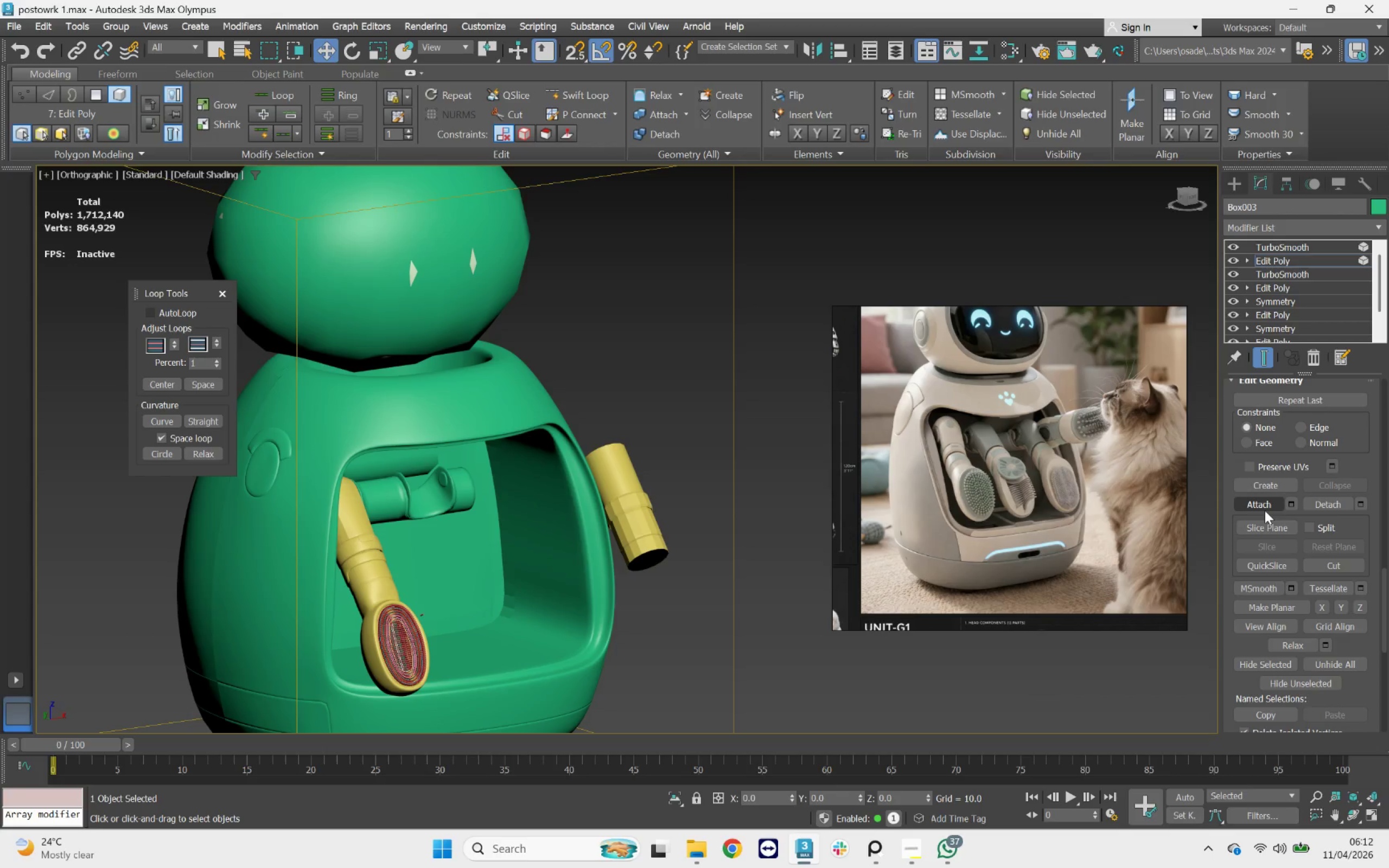 
left_click([1265, 508])
 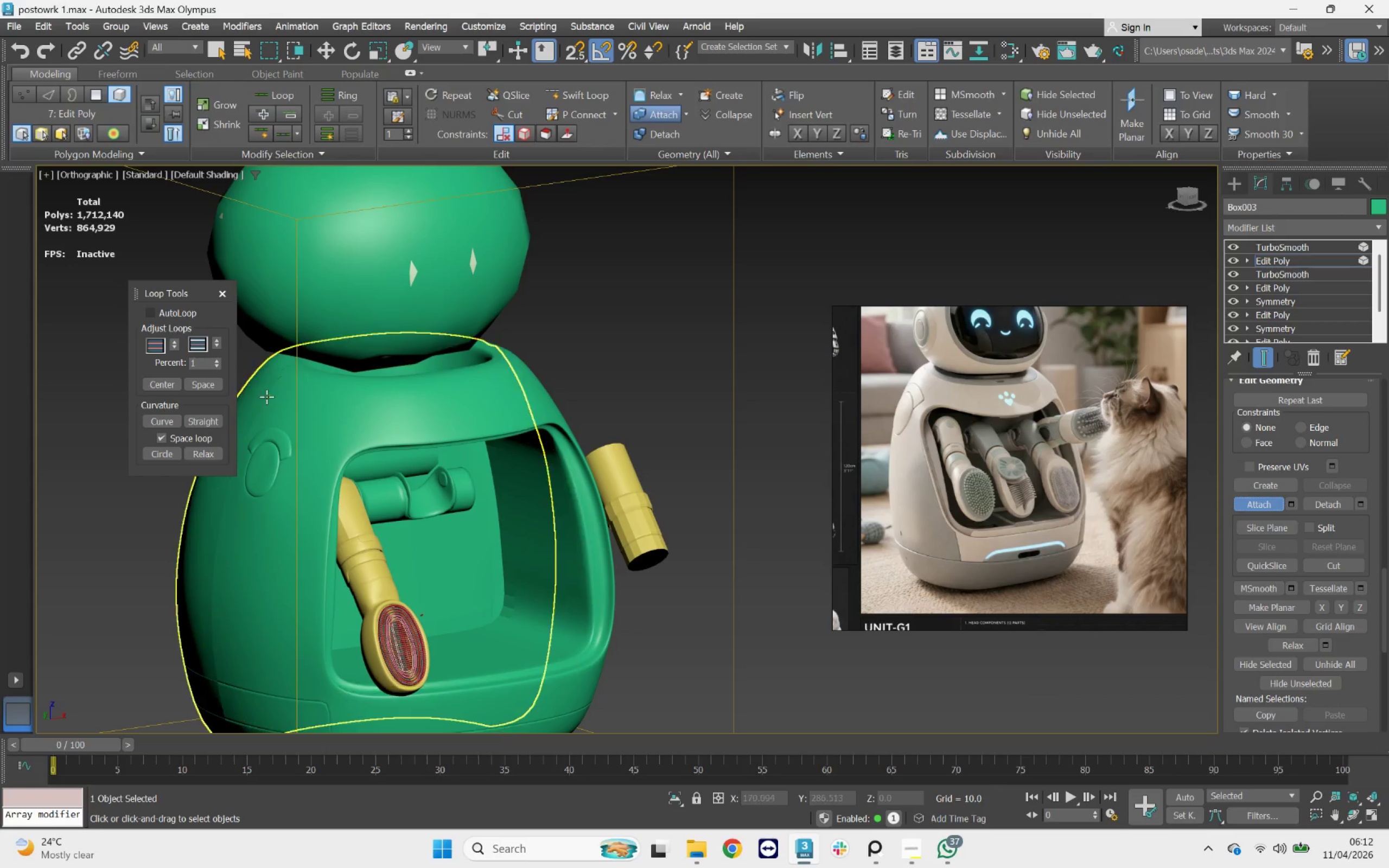 
left_click([265, 395])
 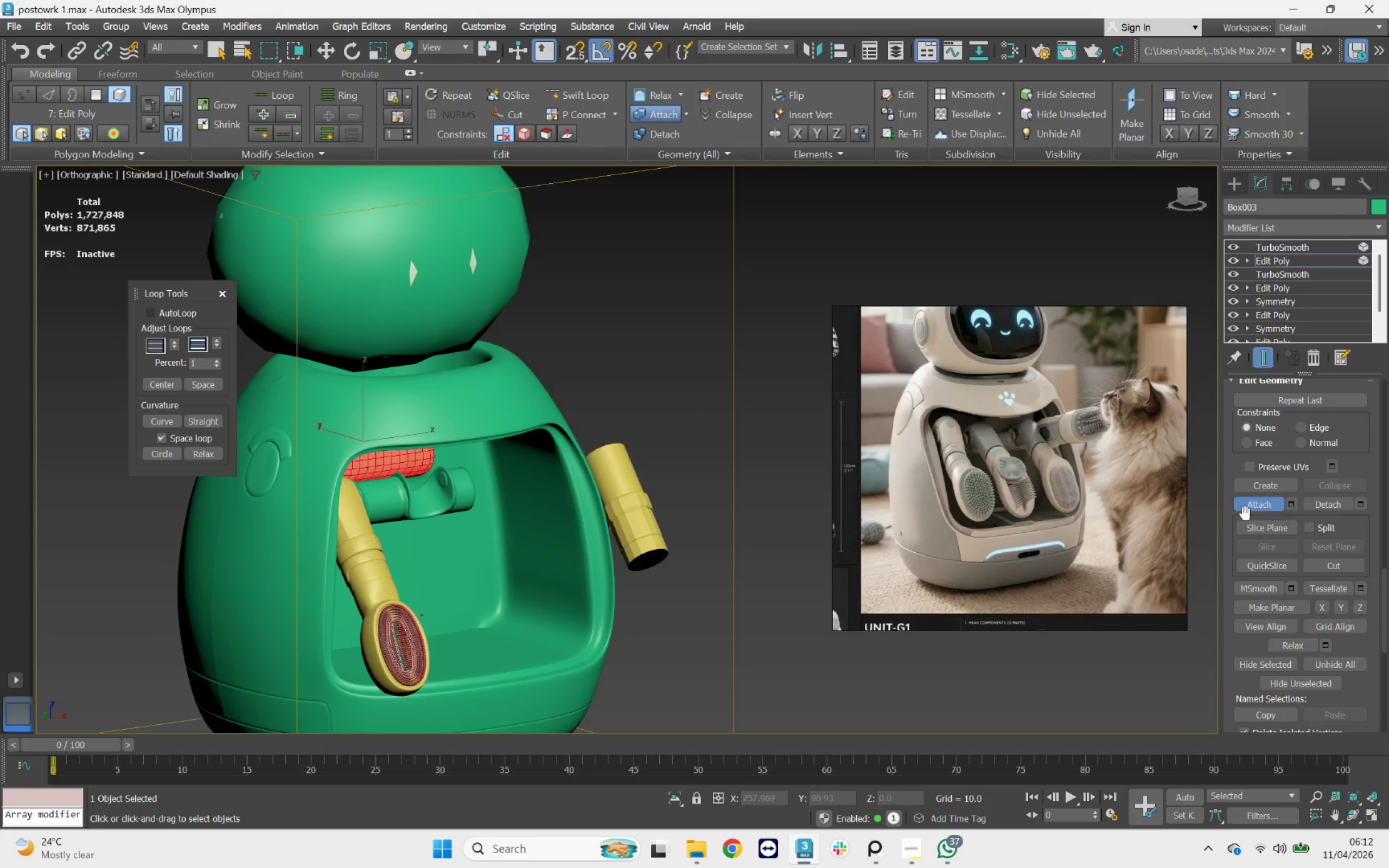 
left_click([1268, 505])
 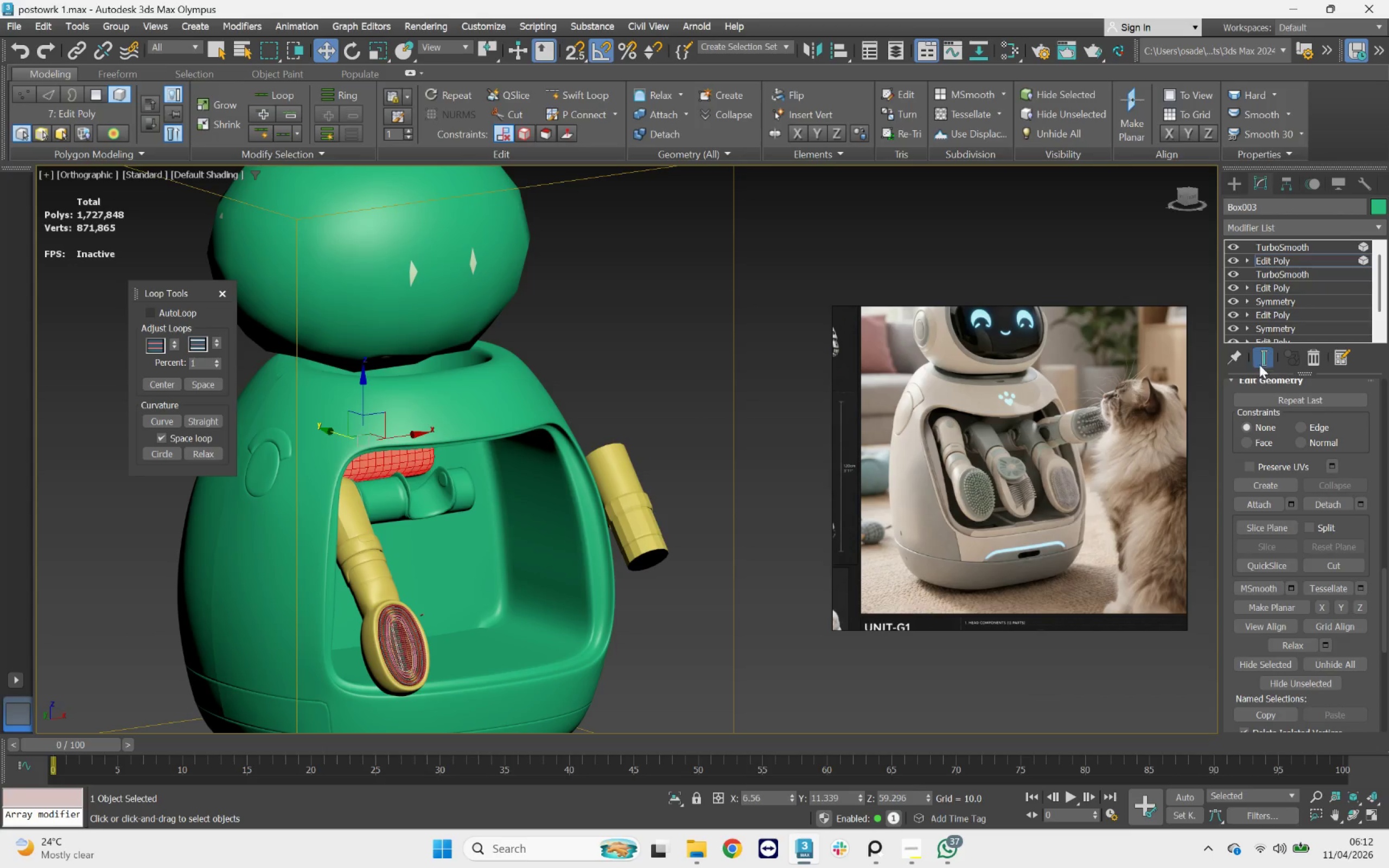 
left_click([1259, 360])
 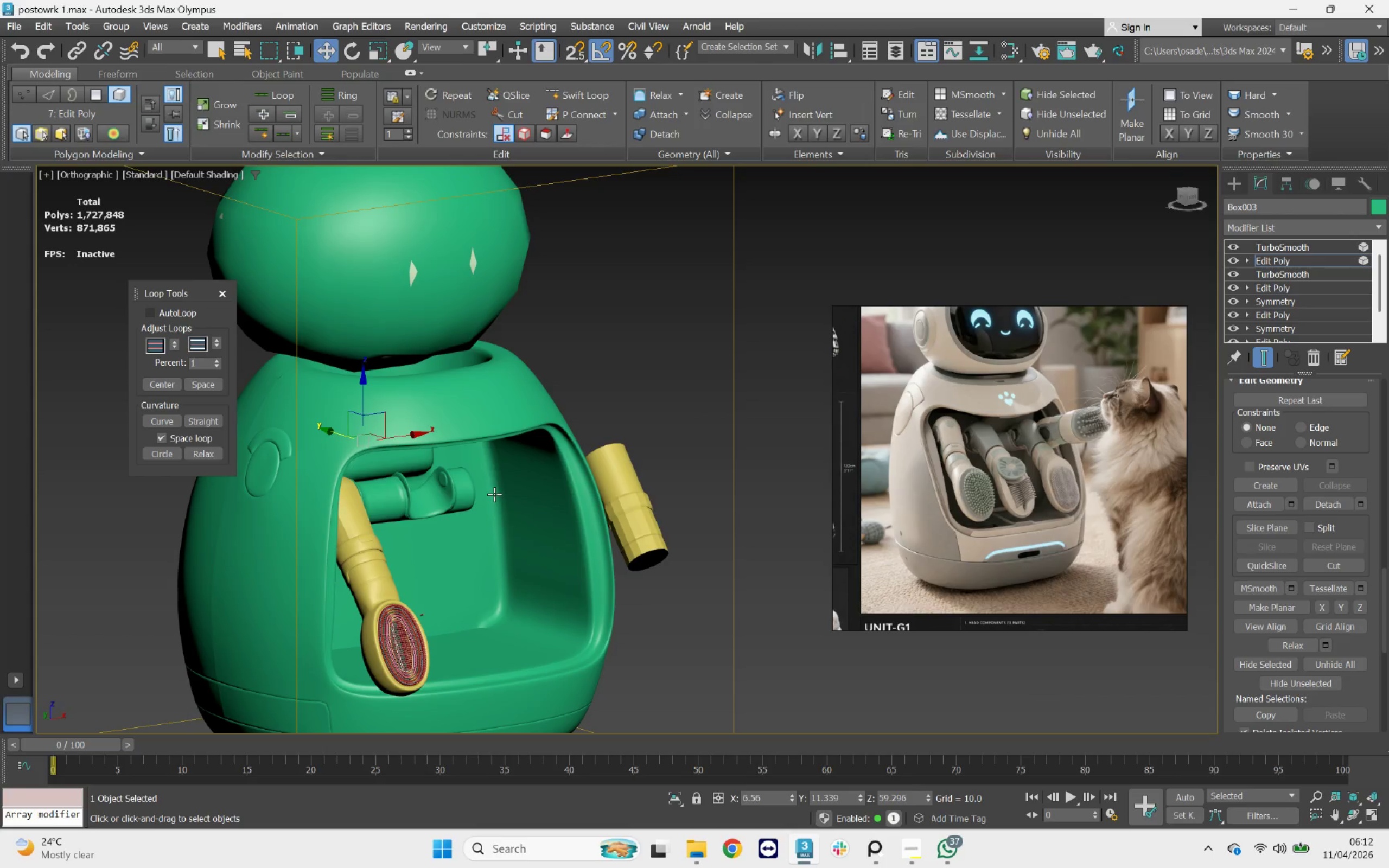 
key(F4)
 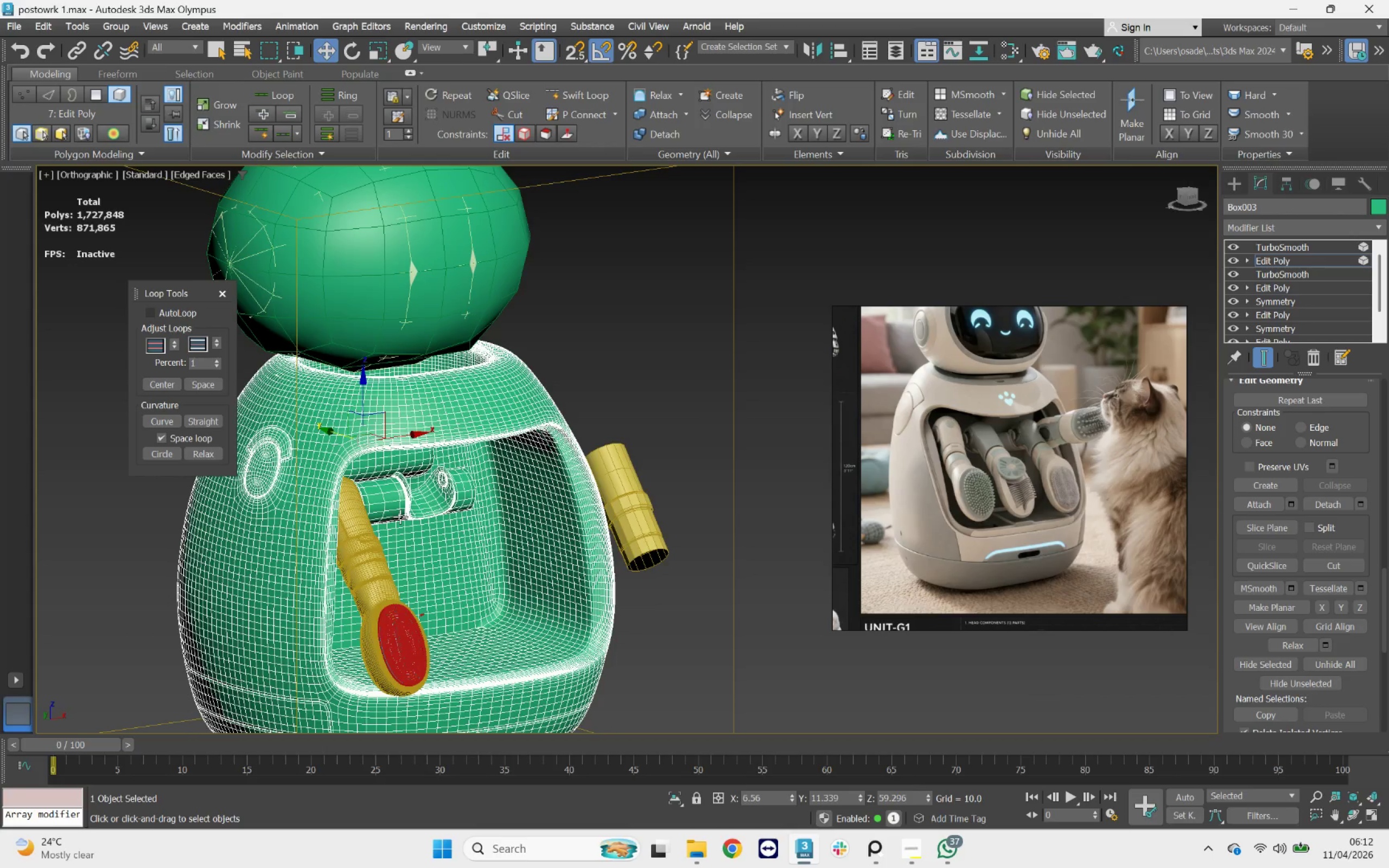 
key(F4)
 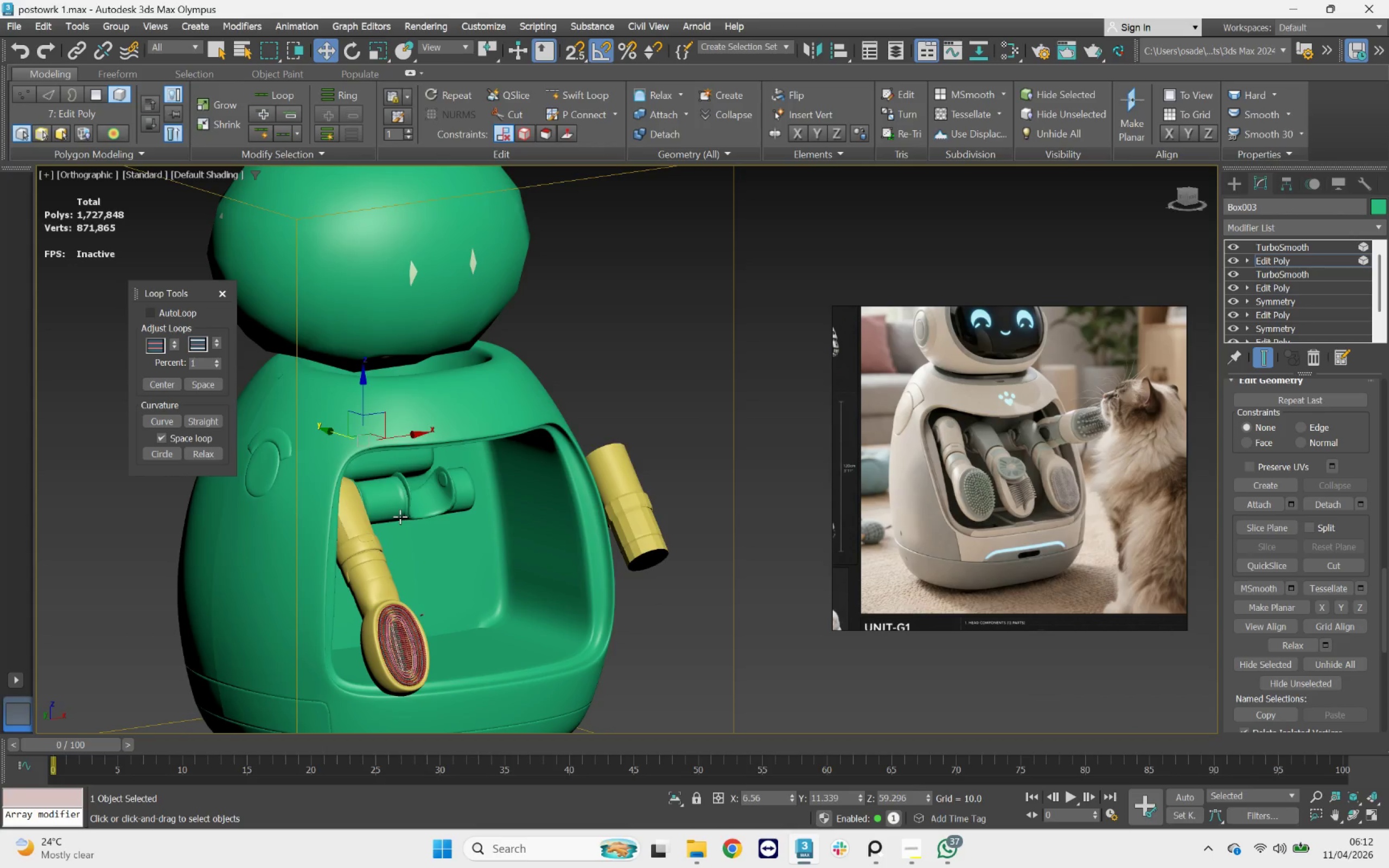 
key(F4)
 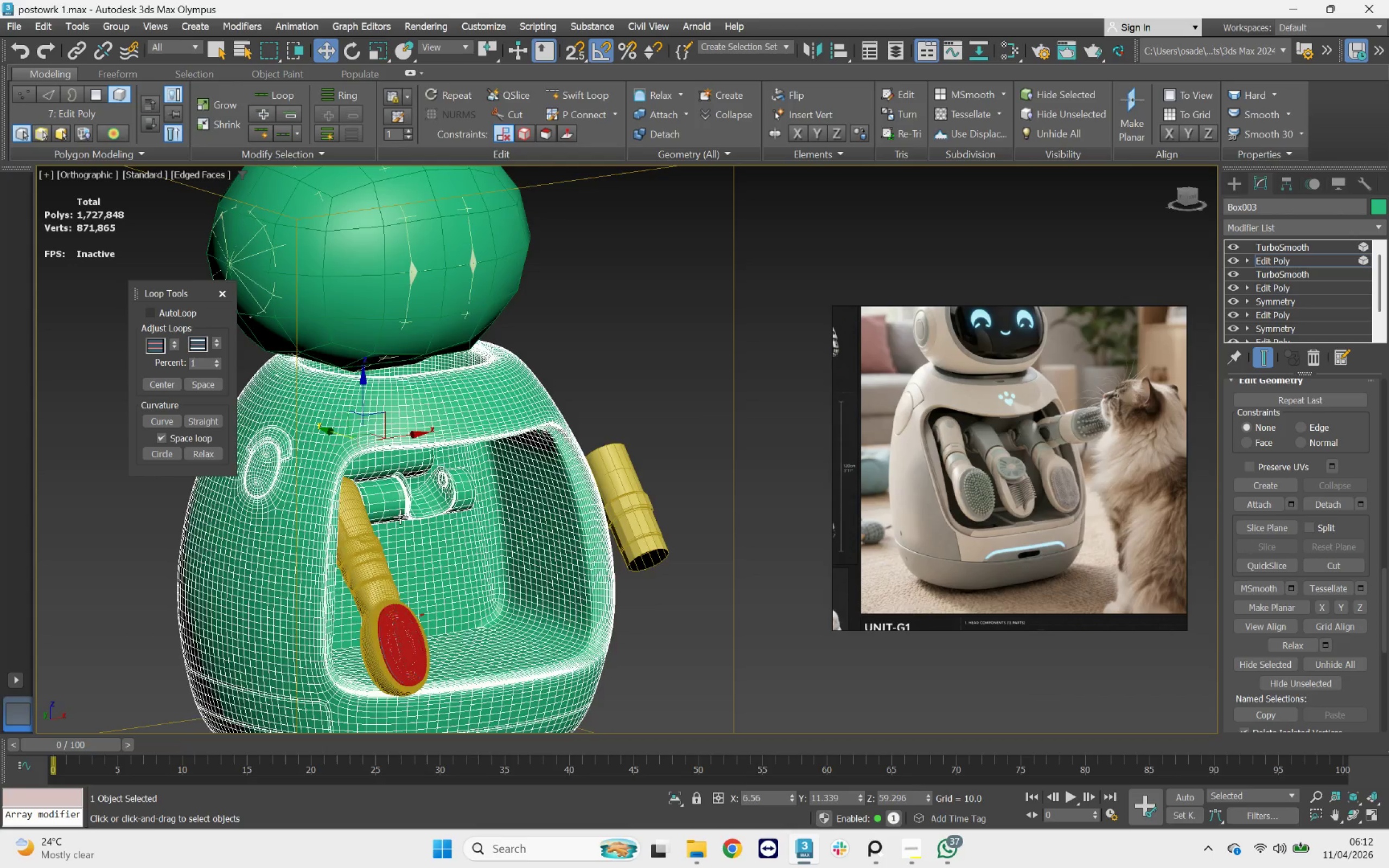 
key(F4)
 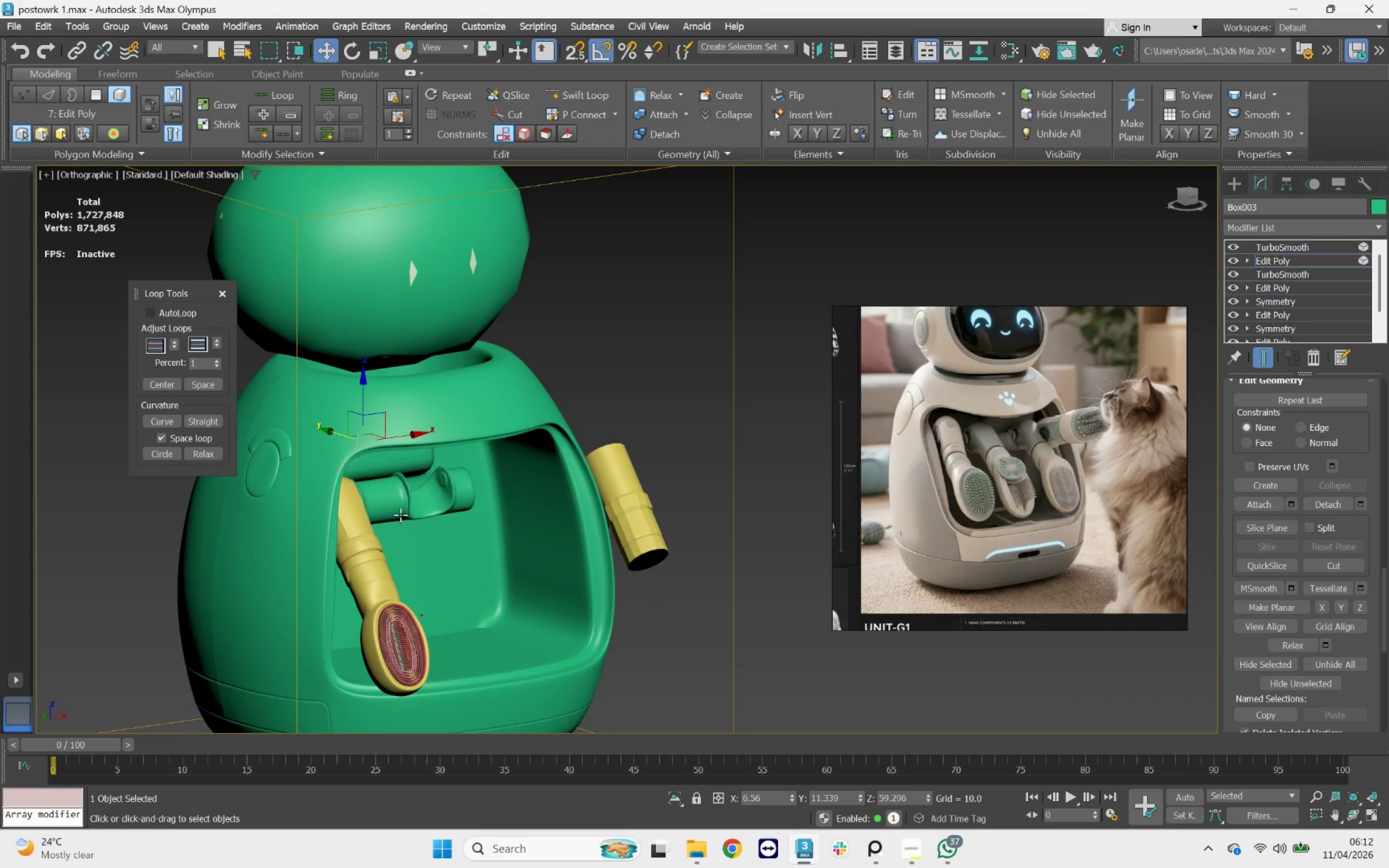 
hold_key(key=AltLeft, duration=0.69)
 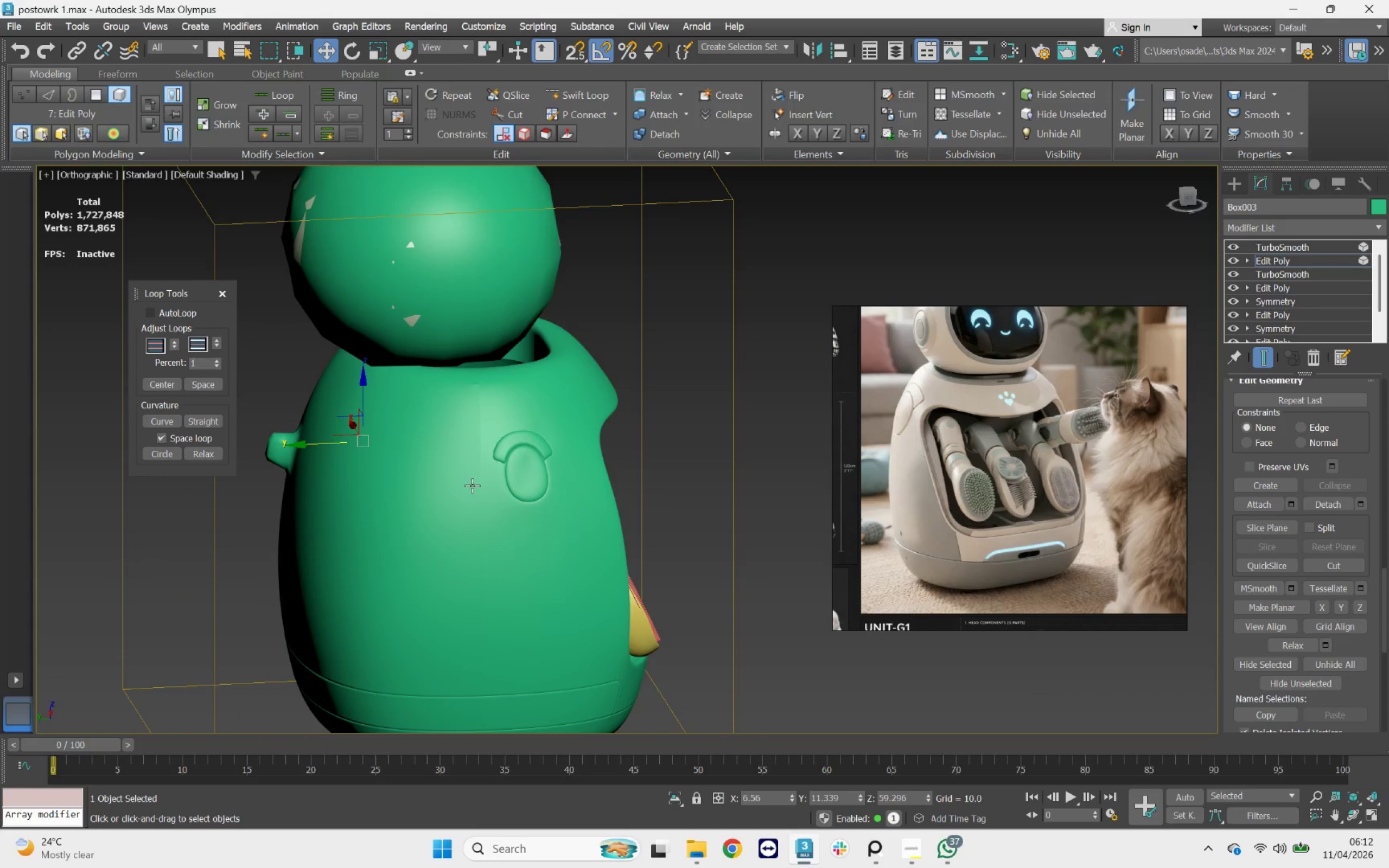 
hold_key(key=AltLeft, duration=2.75)
 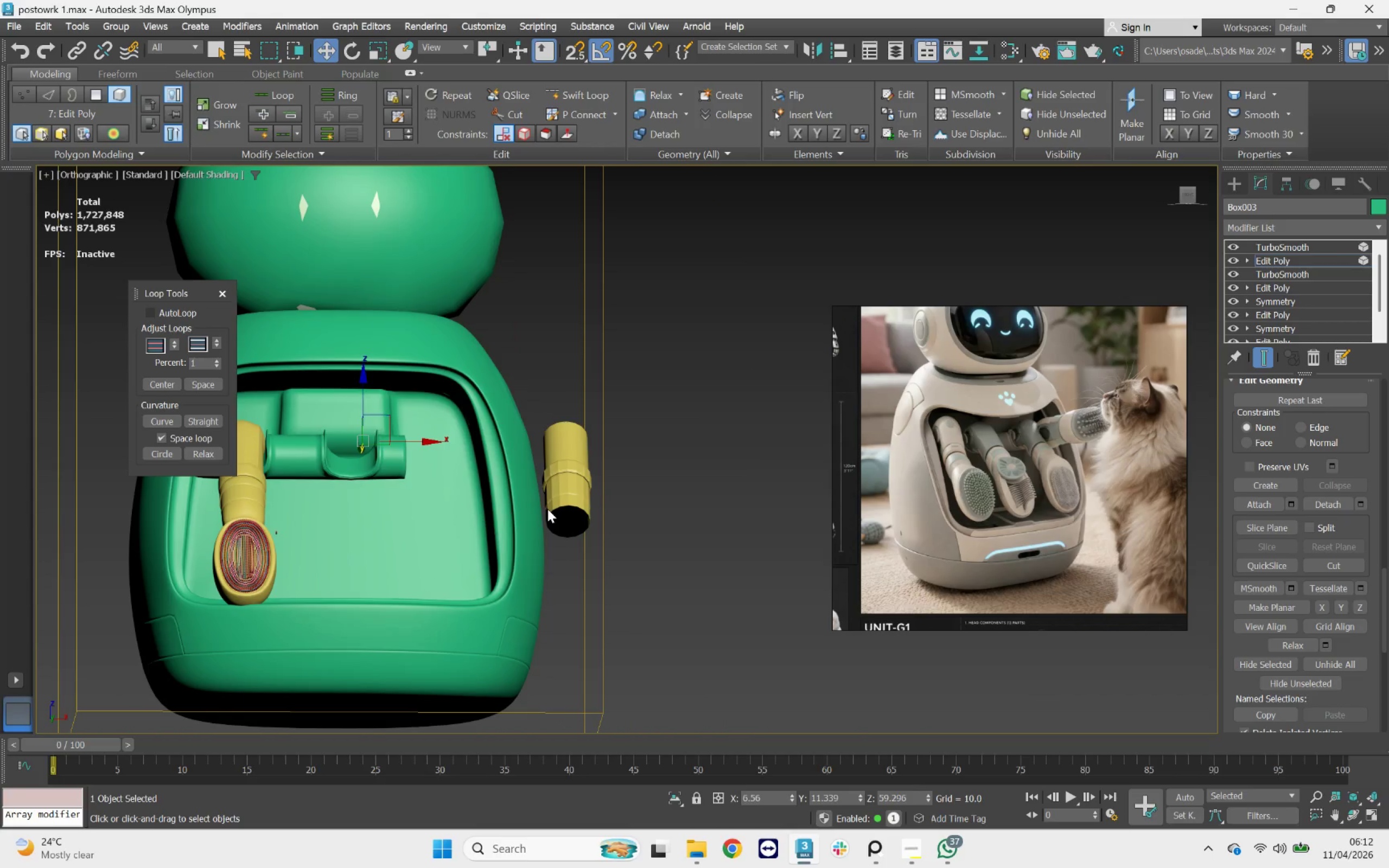 
key(Control+Z)
 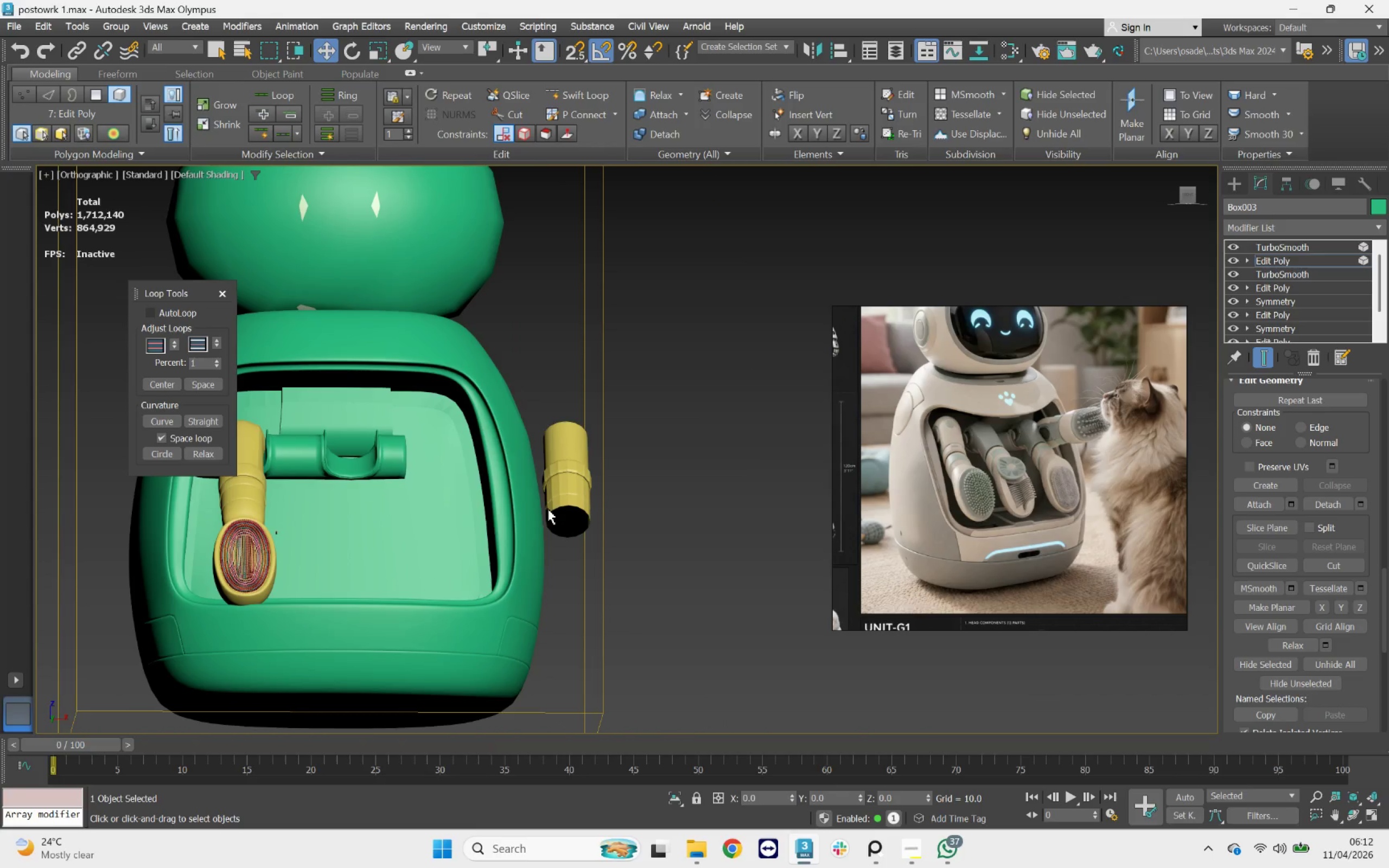 
key(Control+Z)
 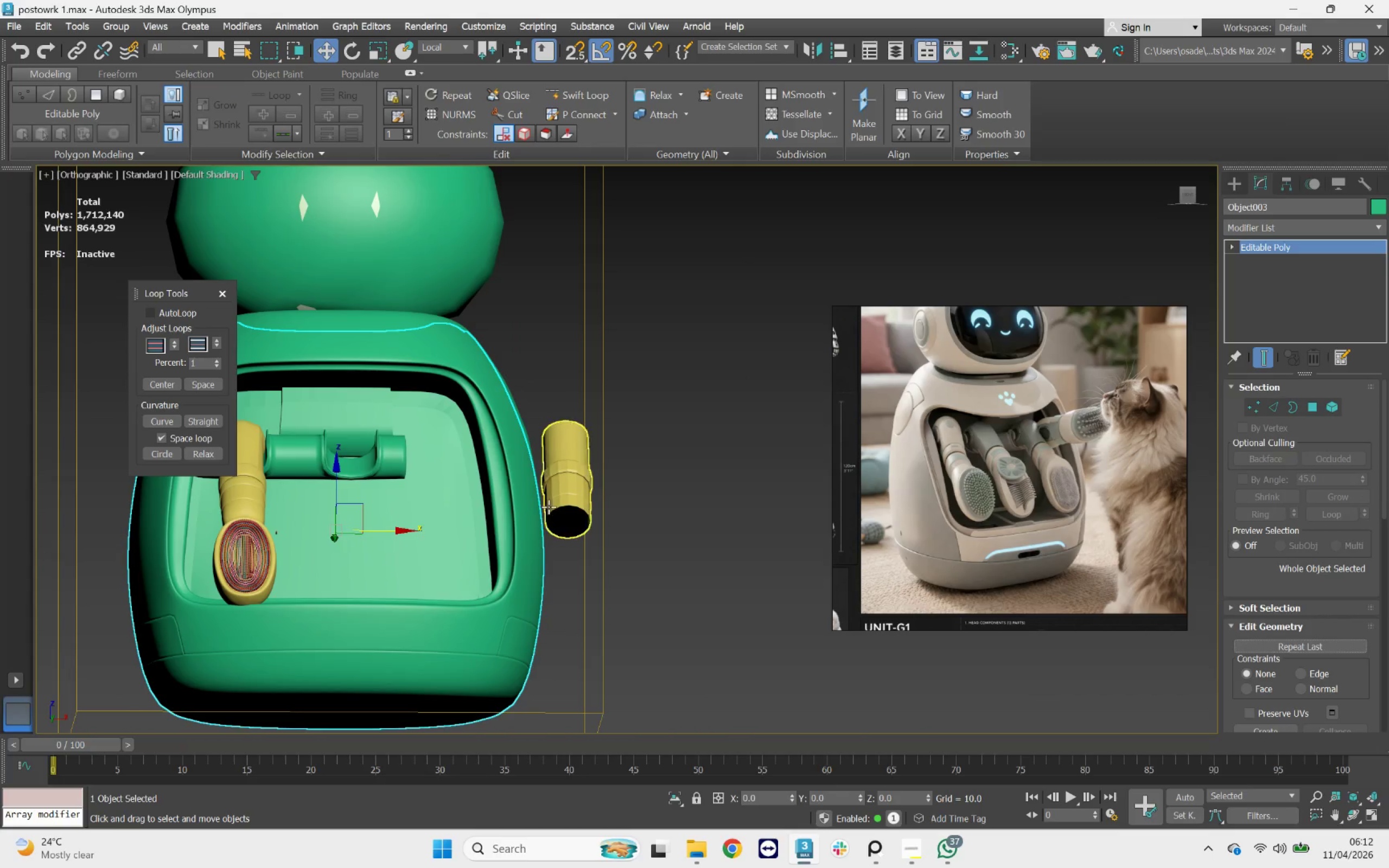 
hold_key(key=AltLeft, duration=1.03)
 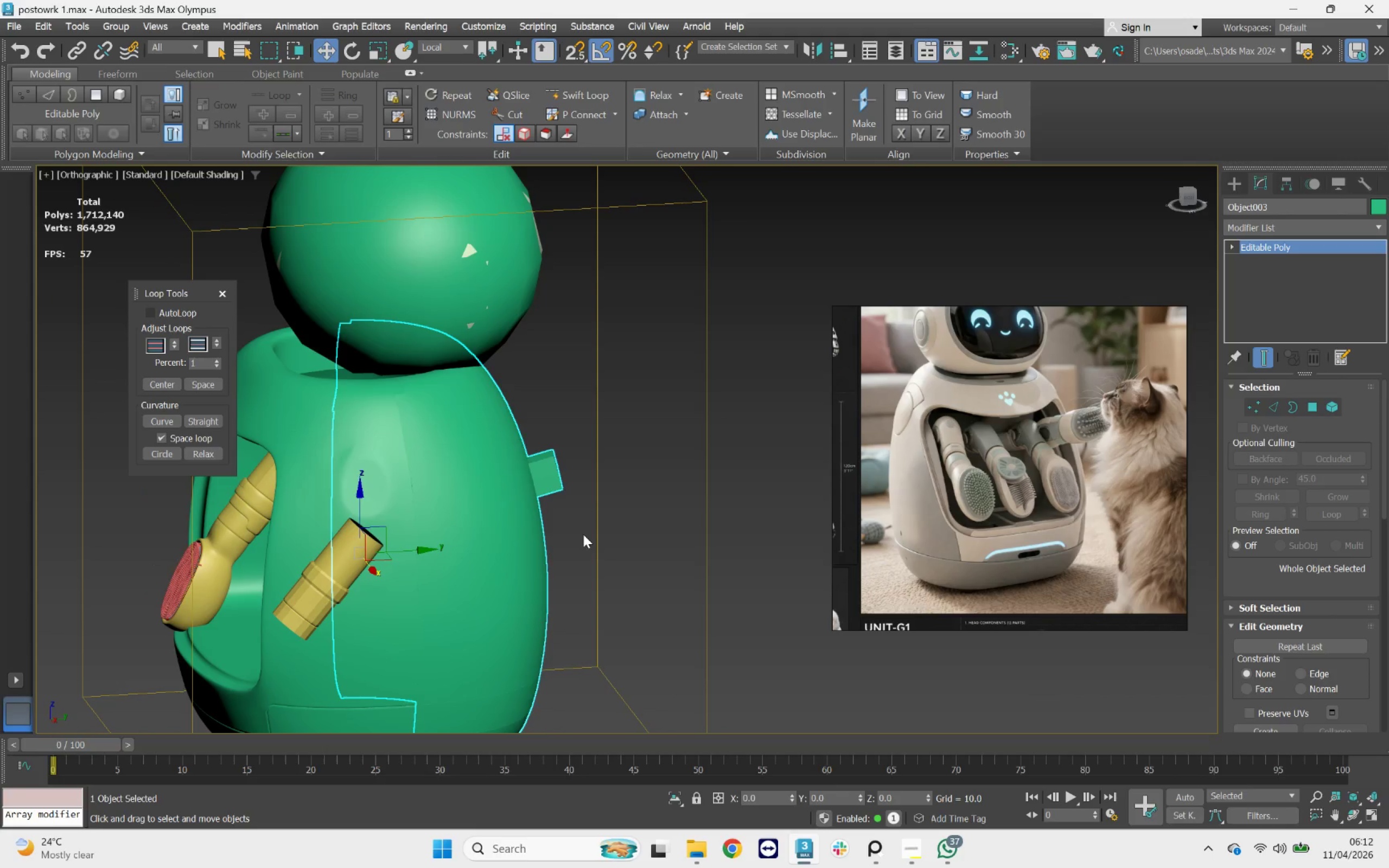 
key(F4)
 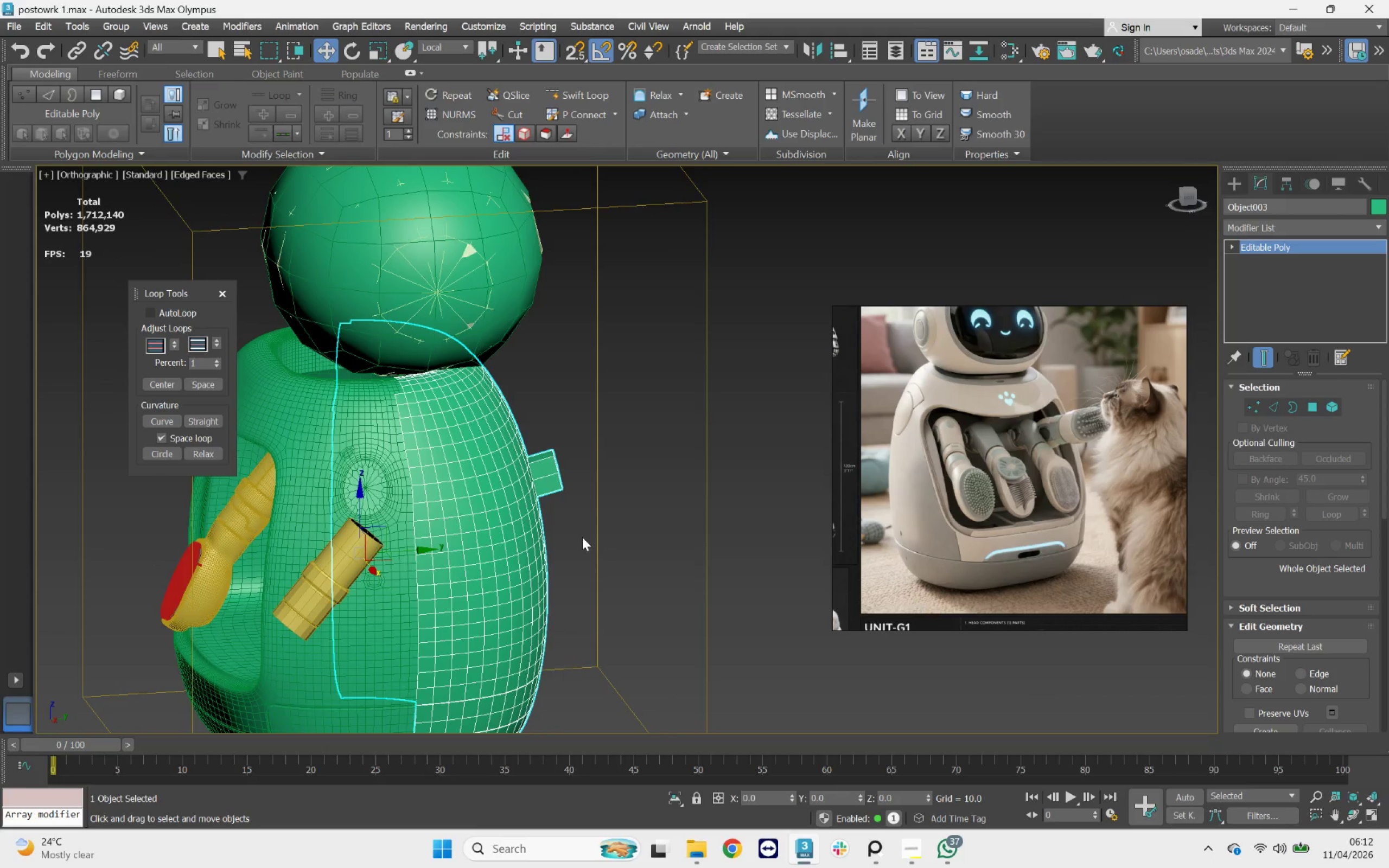 
hold_key(key=AltLeft, duration=2.82)
 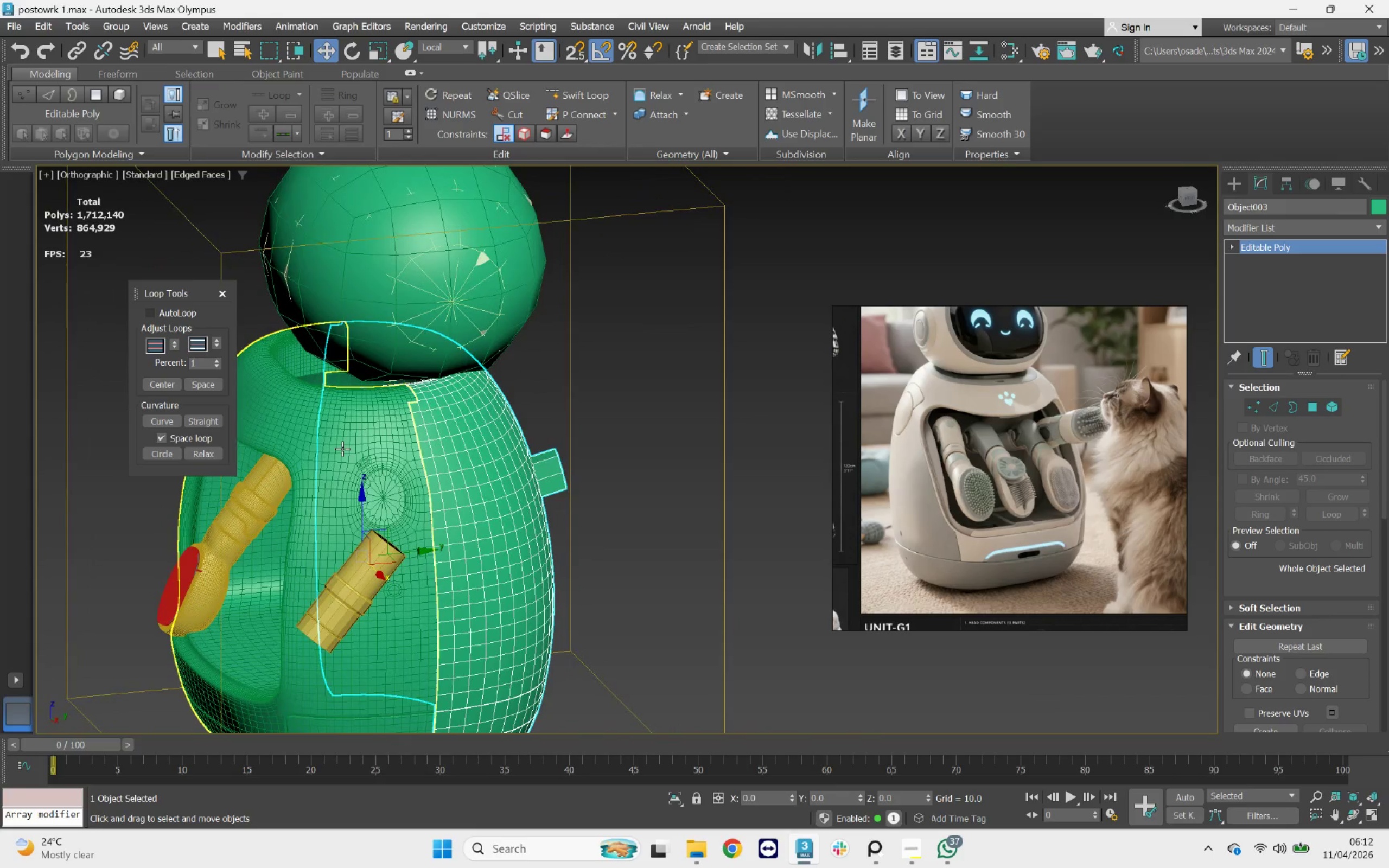 
left_click([342, 449])
 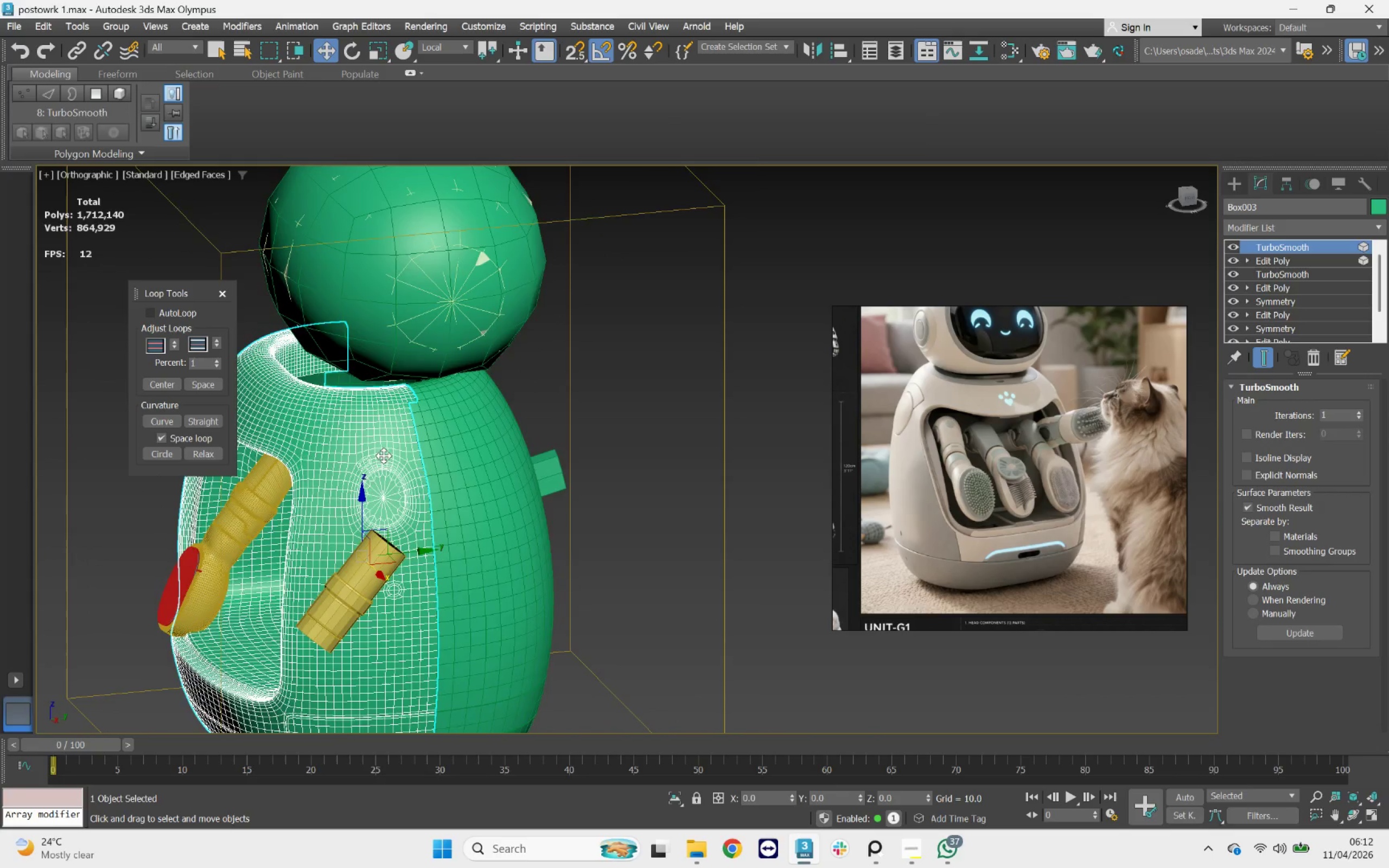 
scroll: coordinate [384, 459], scroll_direction: up, amount: 3.0
 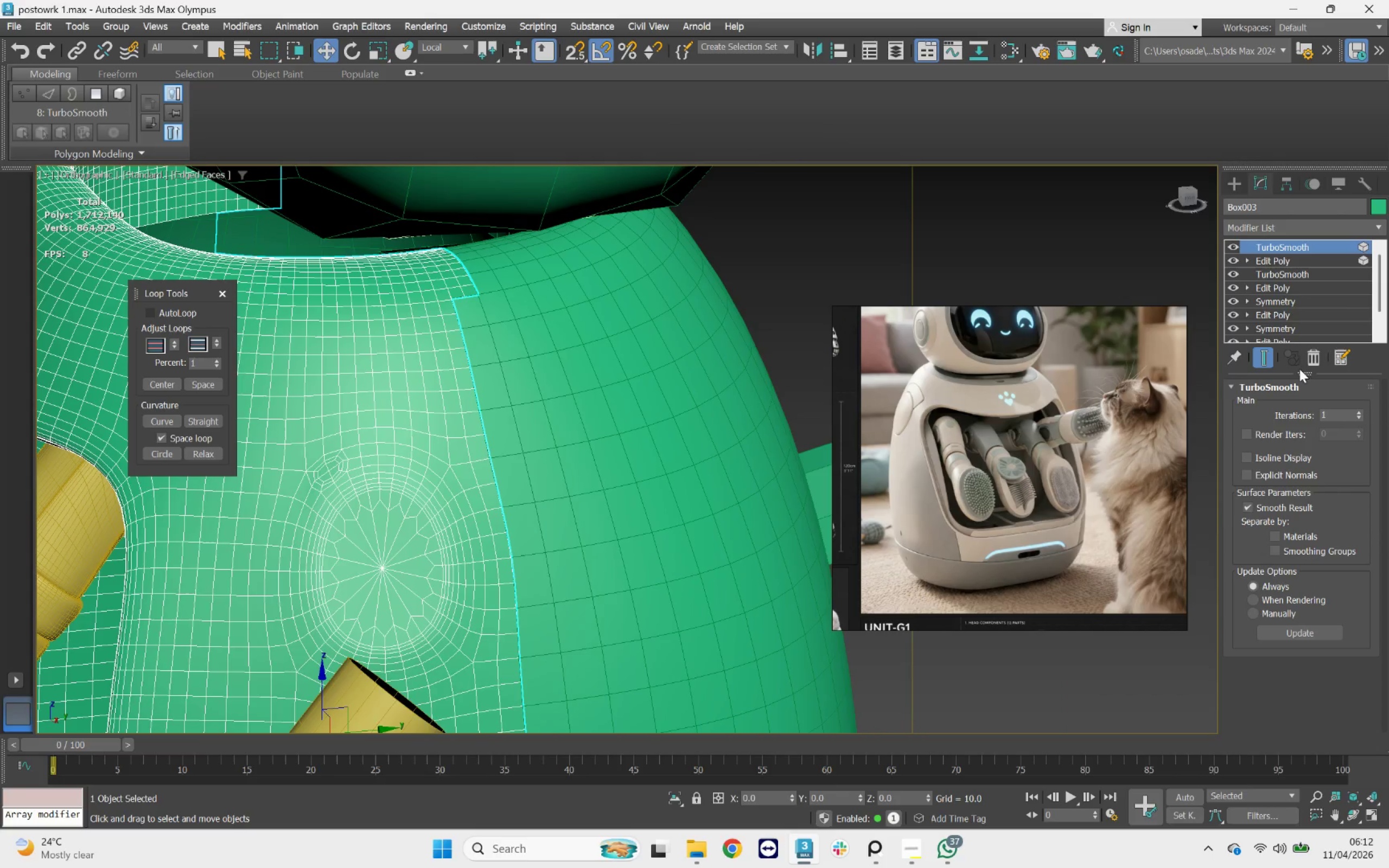 
left_click_drag(start_coordinate=[1312, 353], to_coordinate=[1314, 355])
 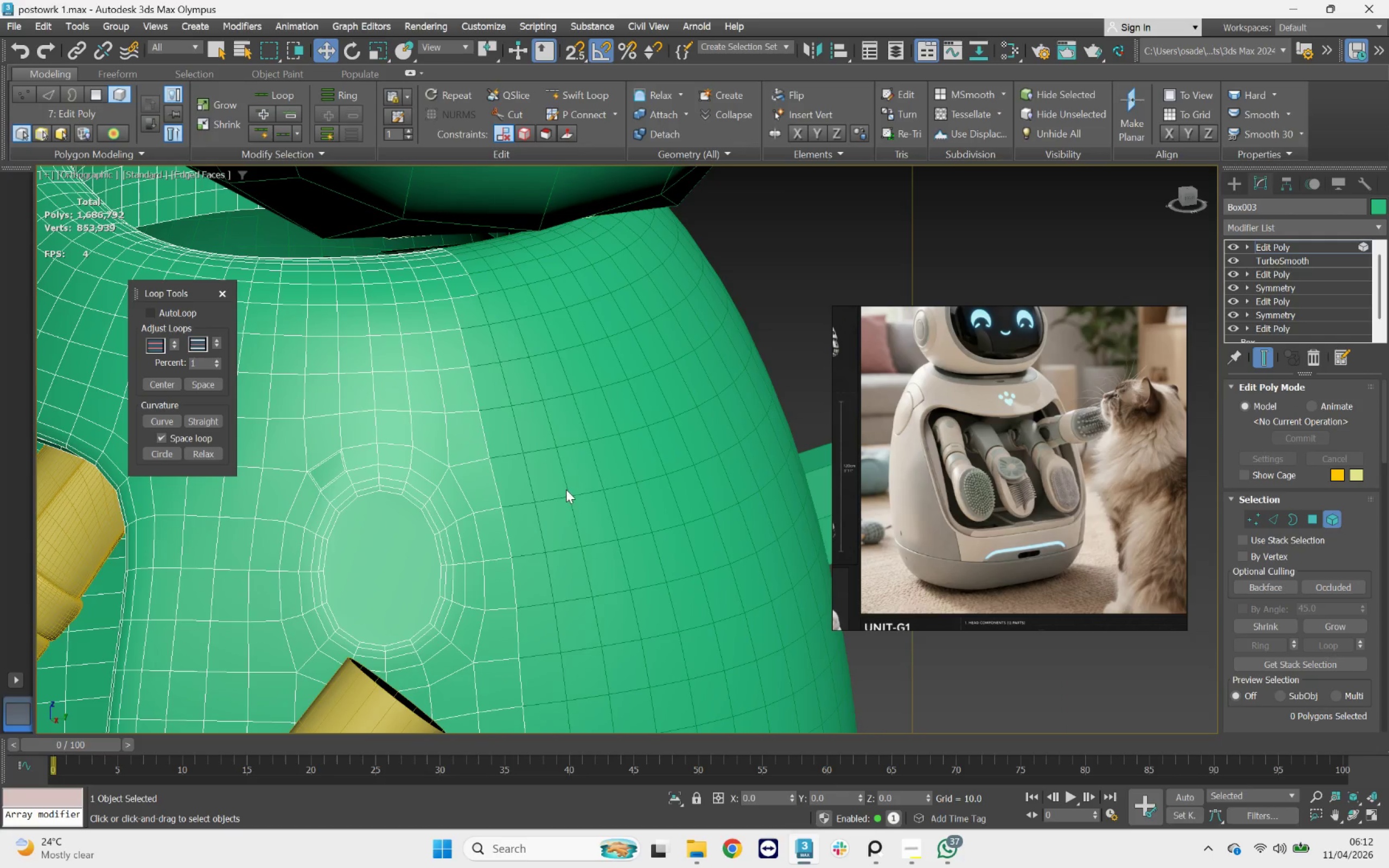 
hold_key(key=AltLeft, duration=1.13)
 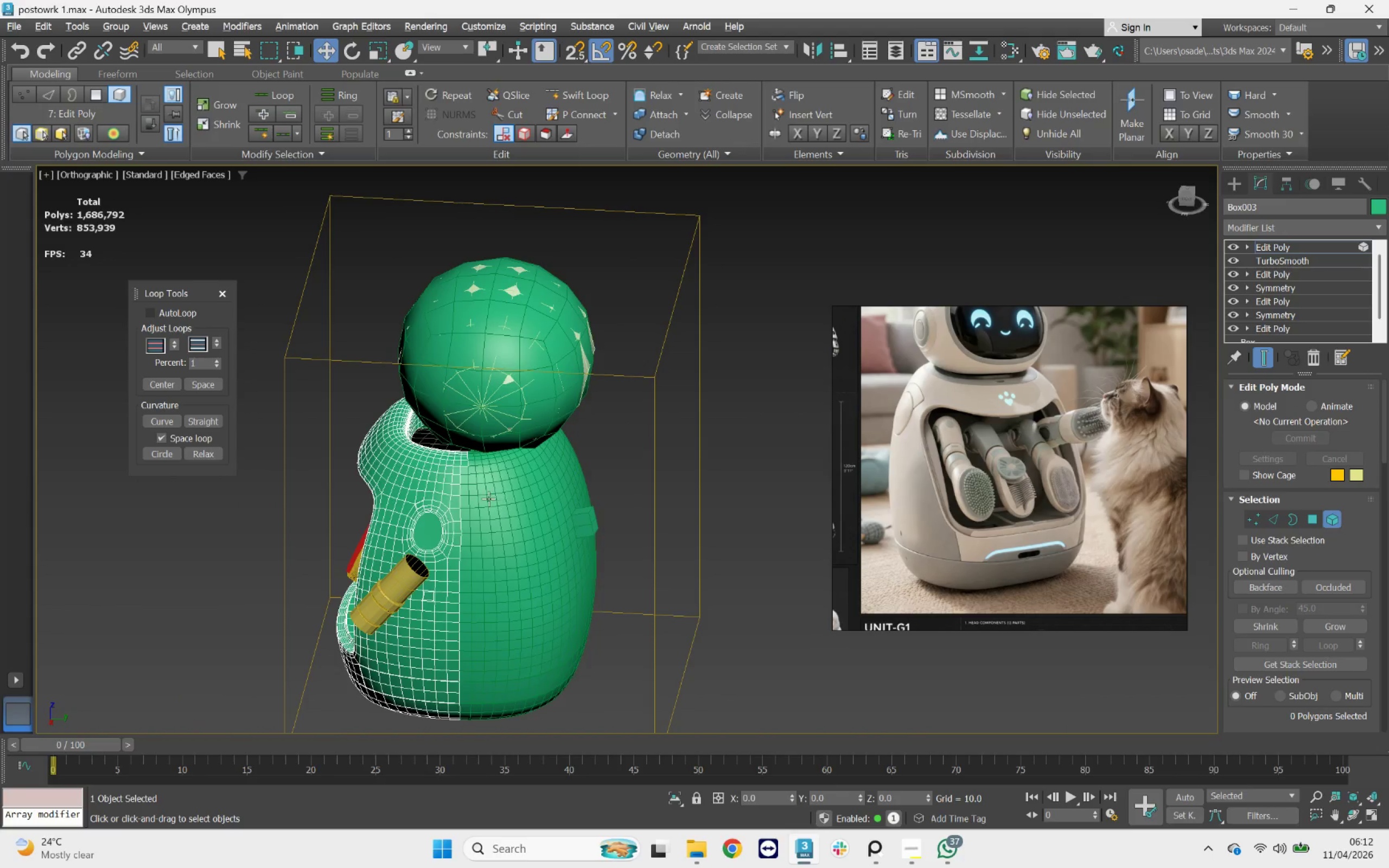 
scroll: coordinate [511, 483], scroll_direction: down, amount: 4.0
 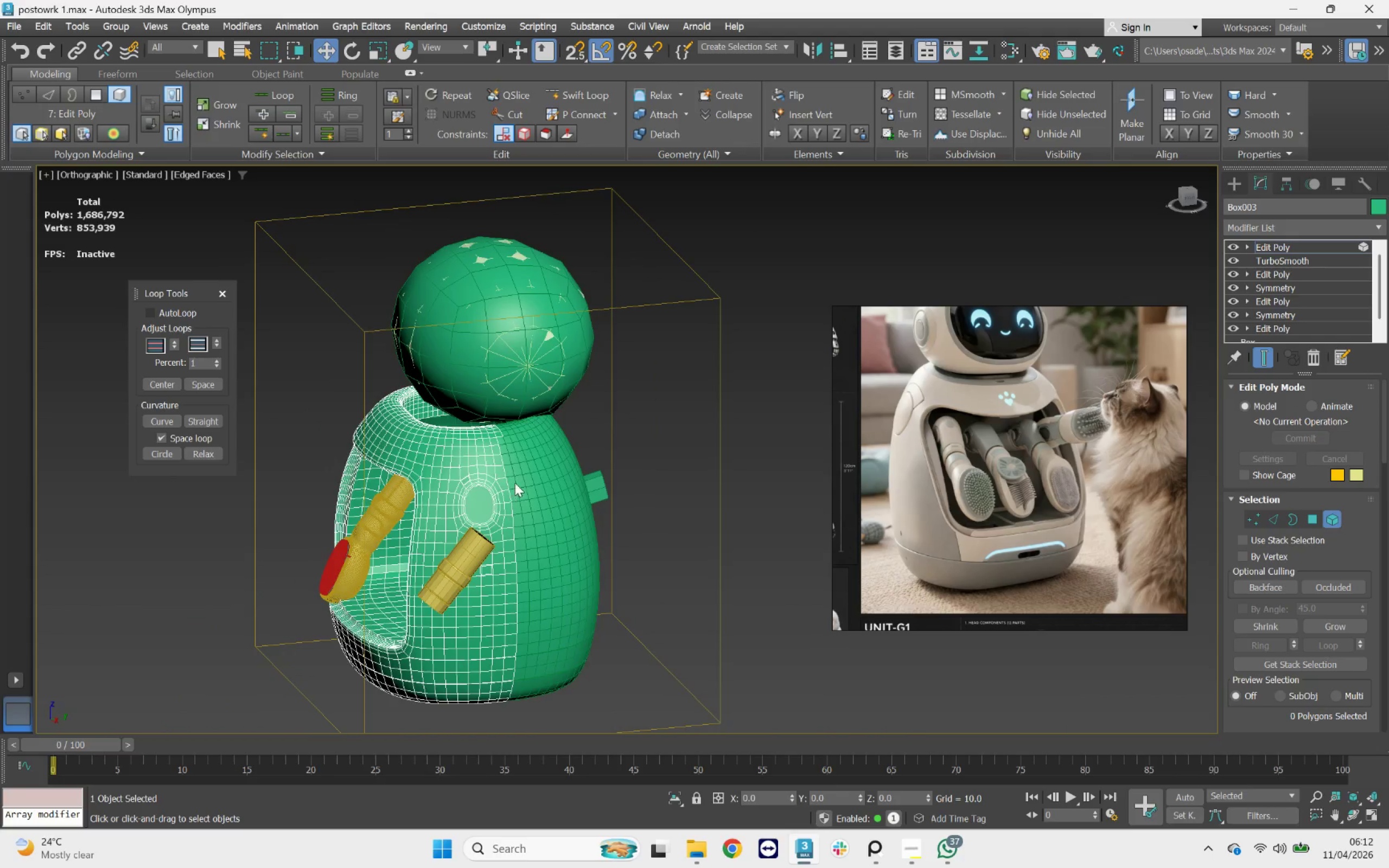 
scroll: coordinate [480, 503], scroll_direction: up, amount: 3.0
 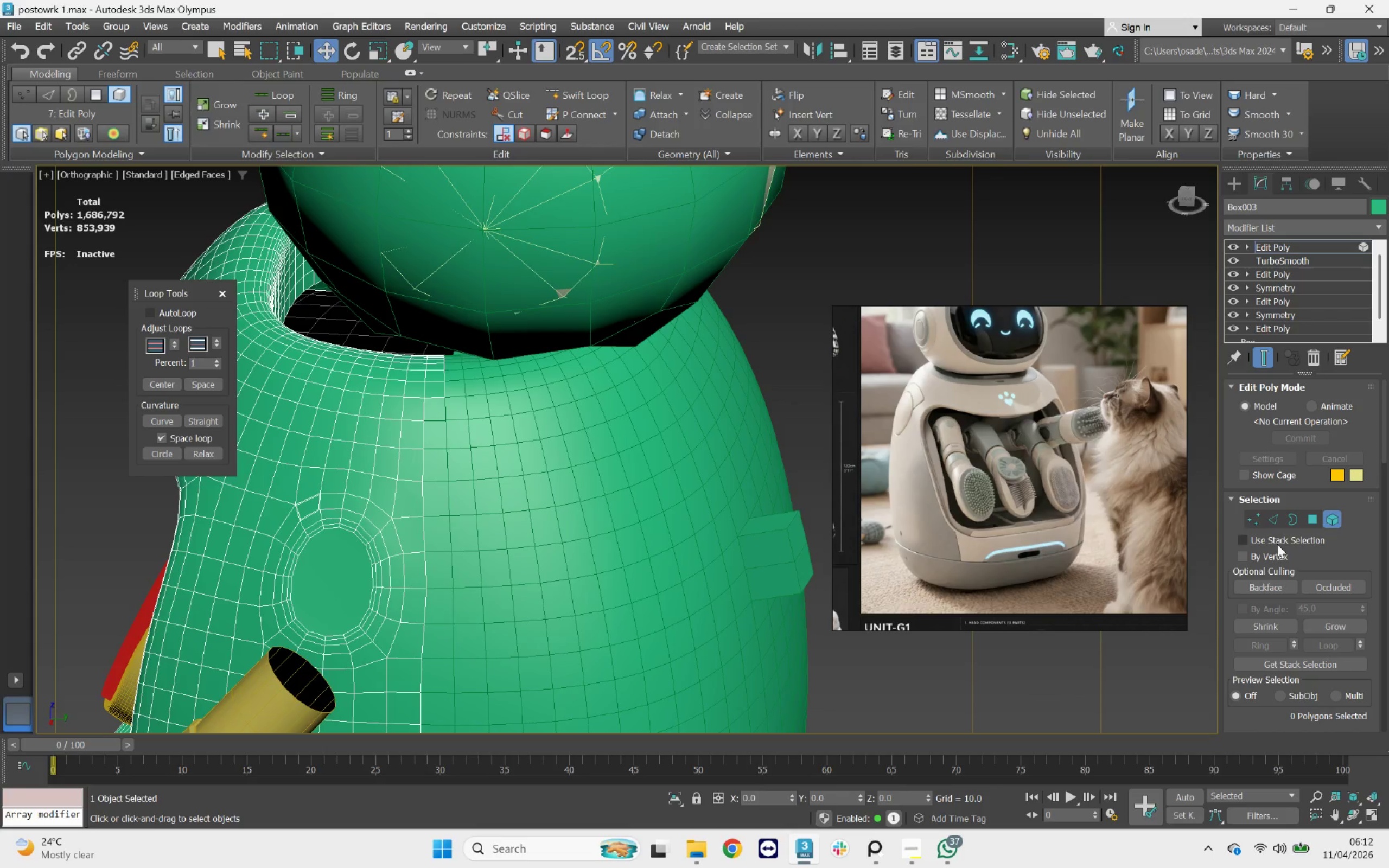 
left_click([1264, 366])
 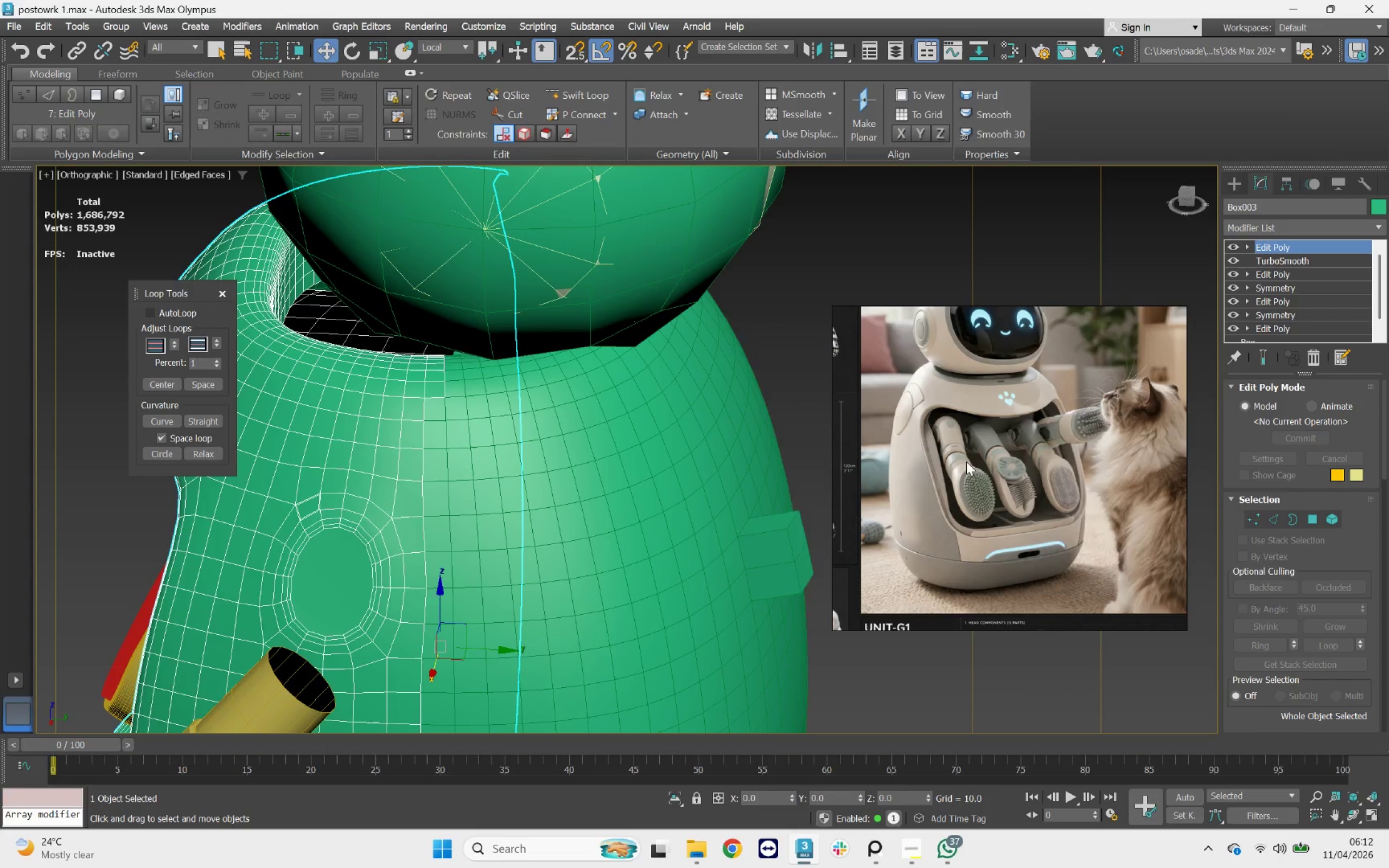 
left_click([457, 410])
 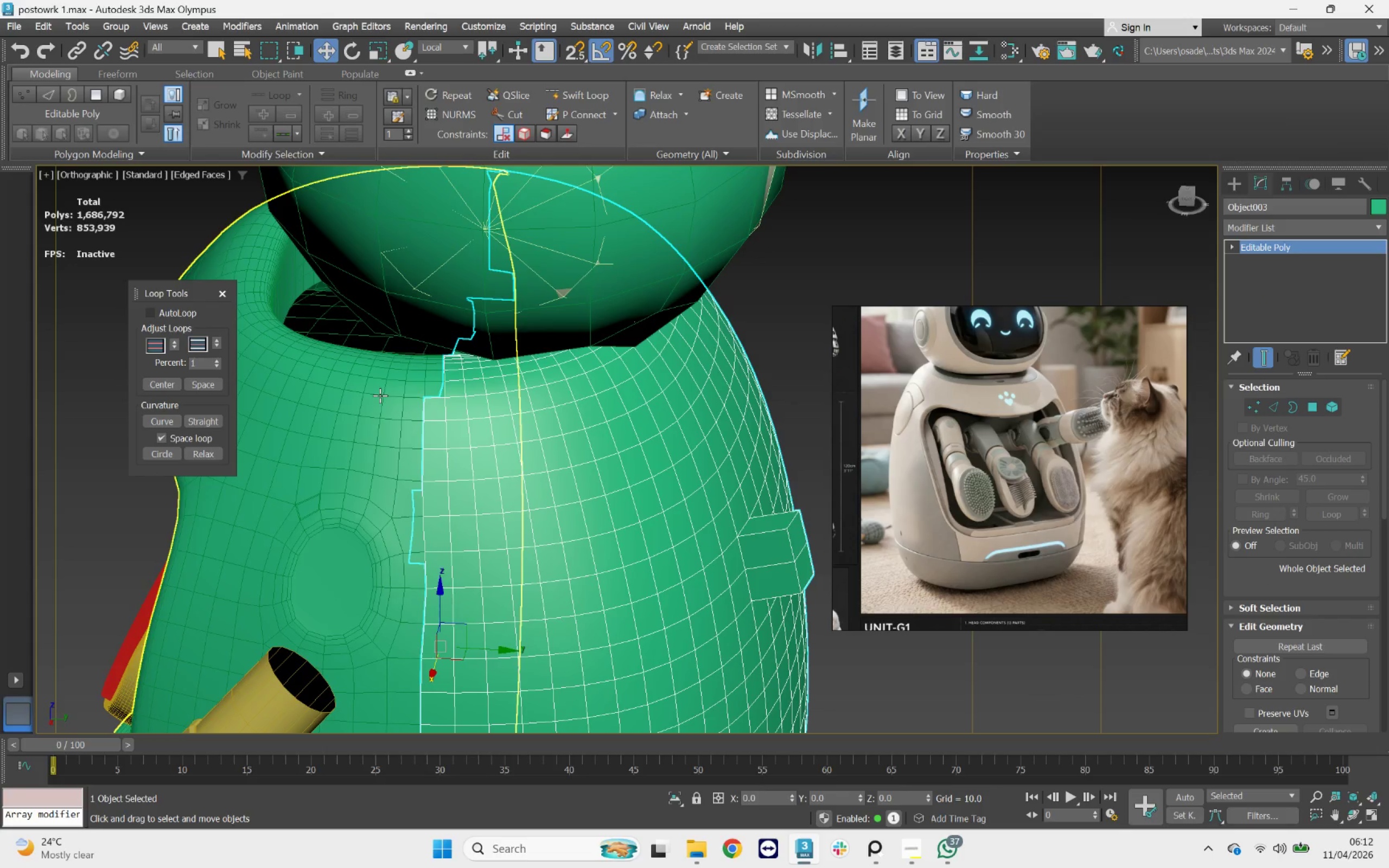 
left_click([380, 395])
 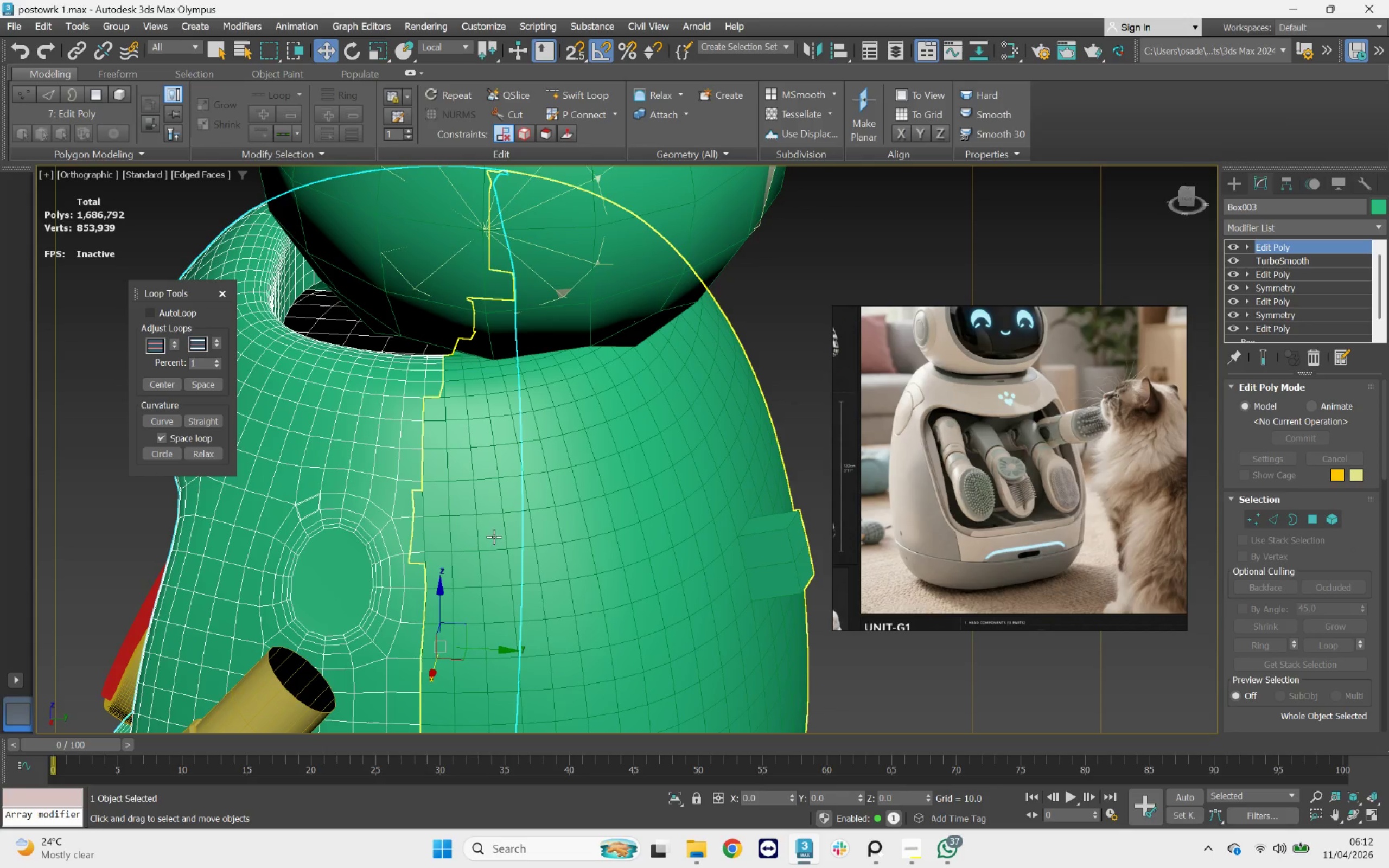 
hold_key(key=ControlLeft, duration=0.45)
left_click([666, 515])
 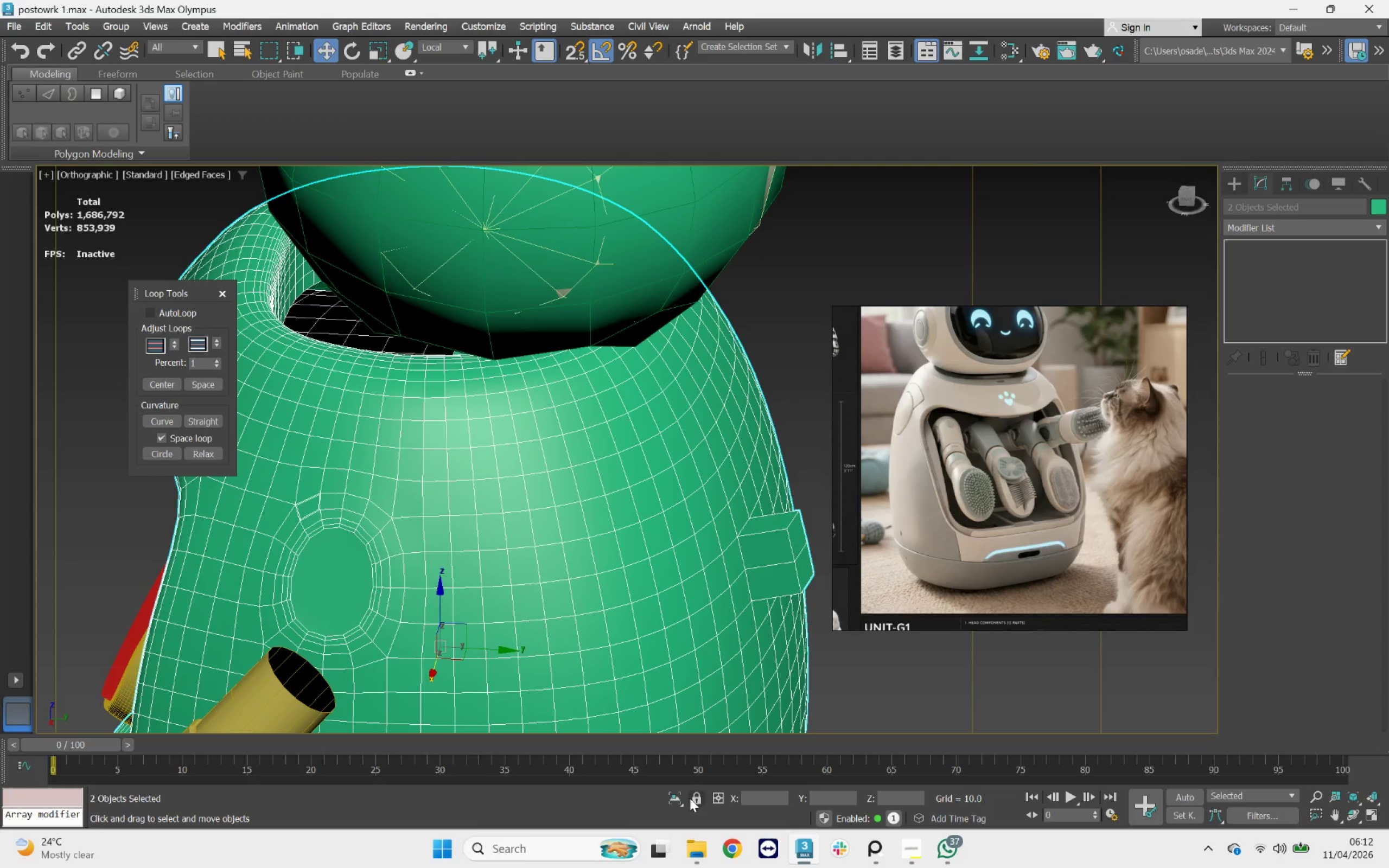 
left_click([673, 796])
 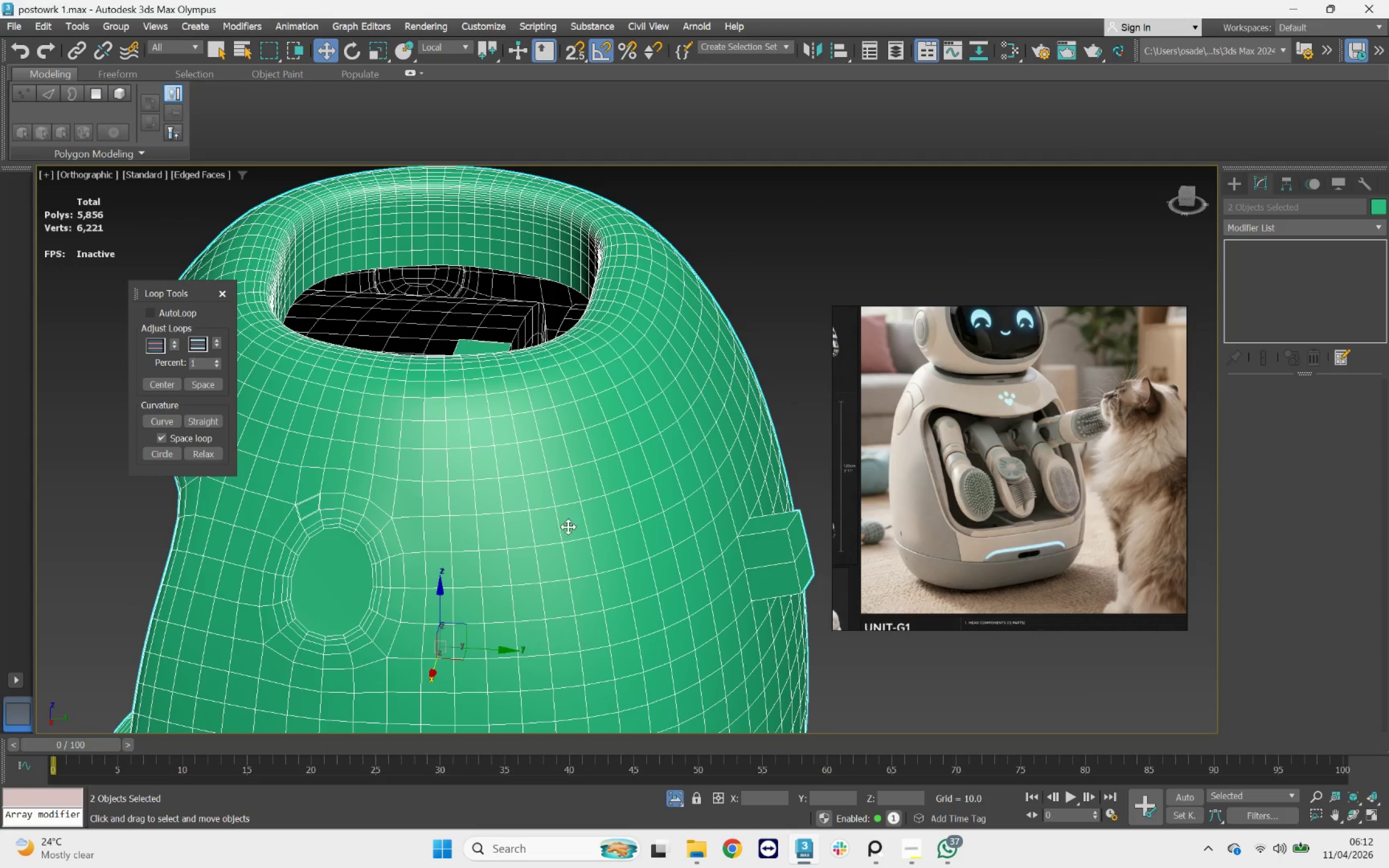 
left_click([660, 375])
 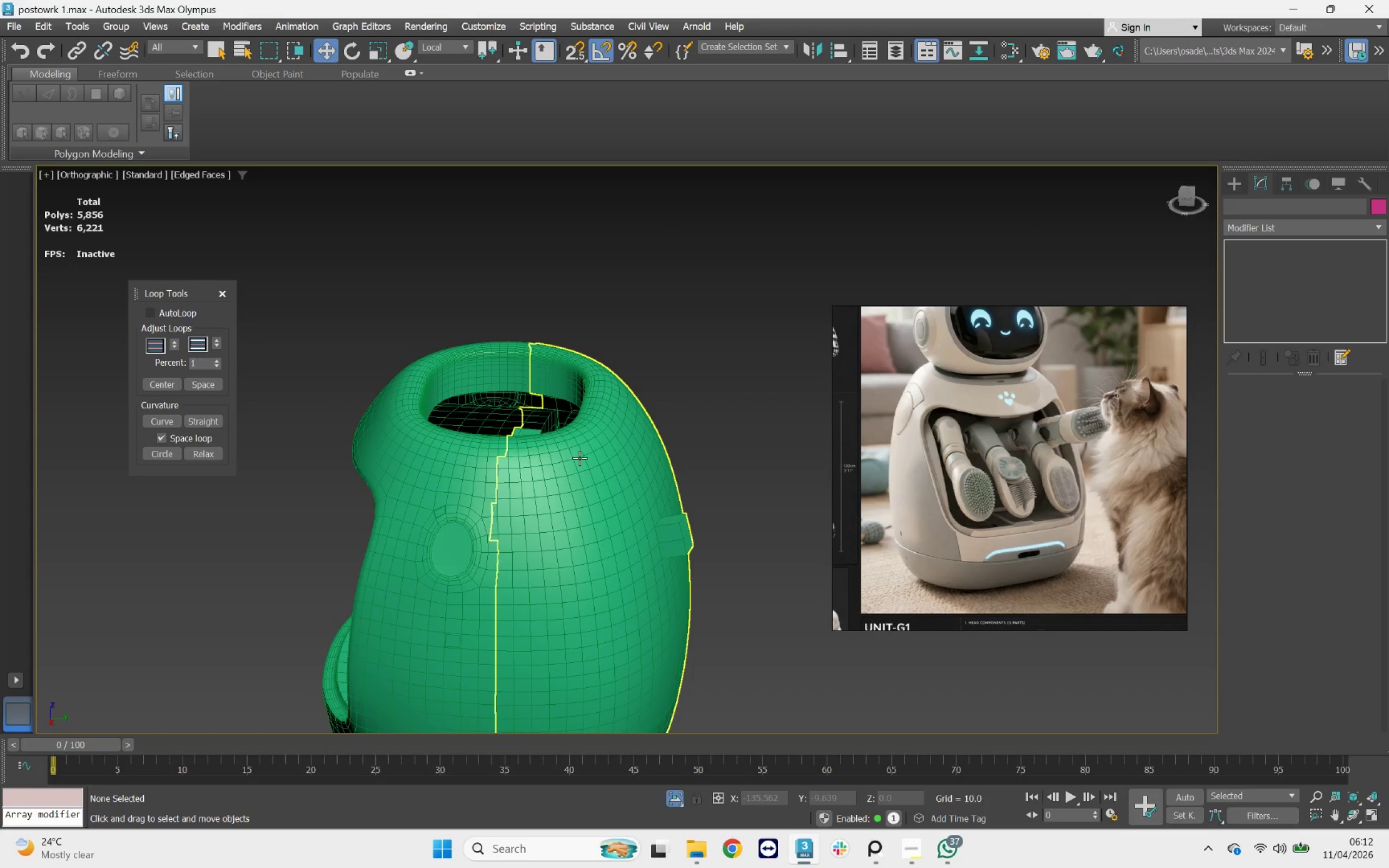 
scroll: coordinate [571, 516], scroll_direction: down, amount: 2.0
 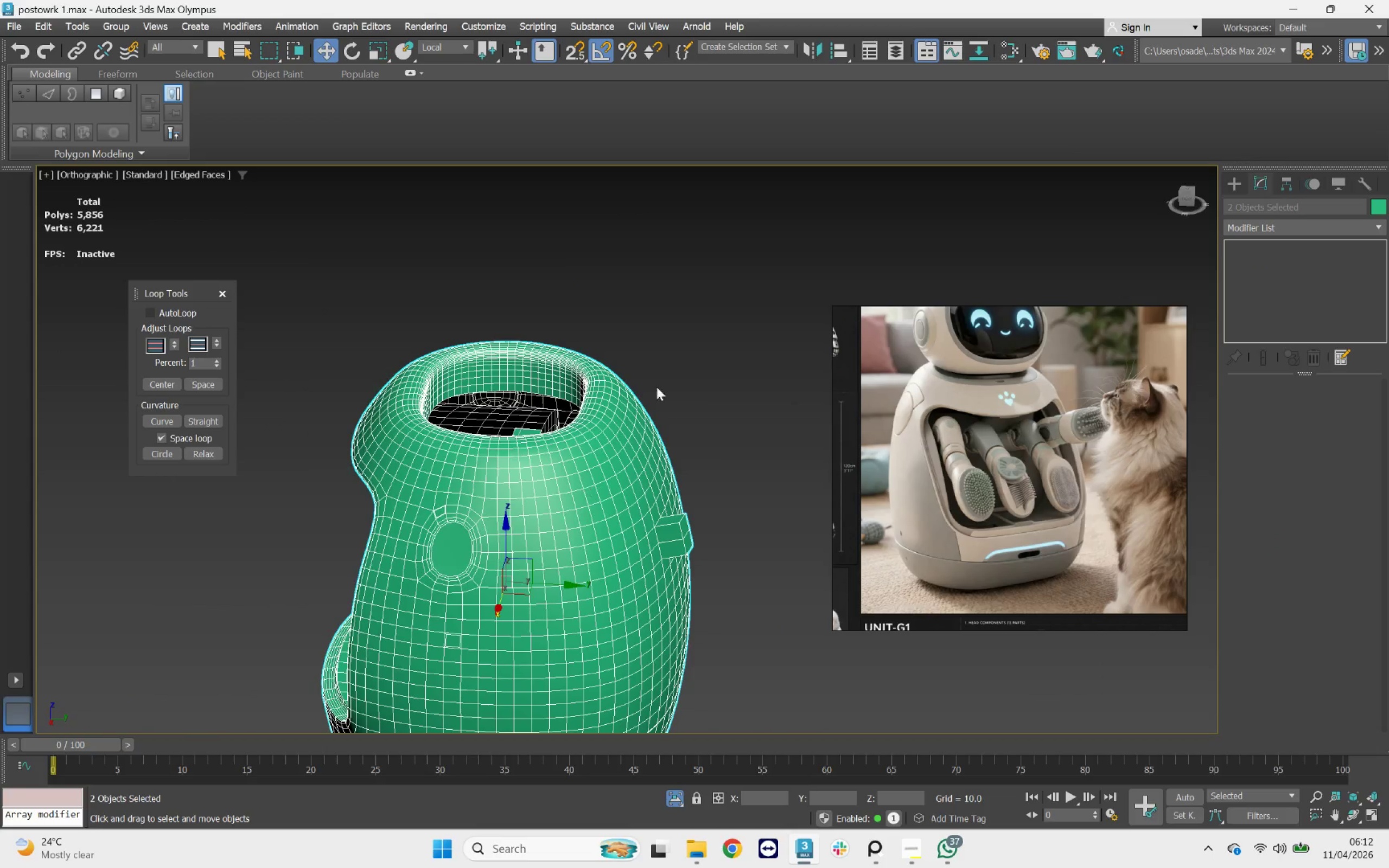 
hold_key(key=AltLeft, duration=0.6)
 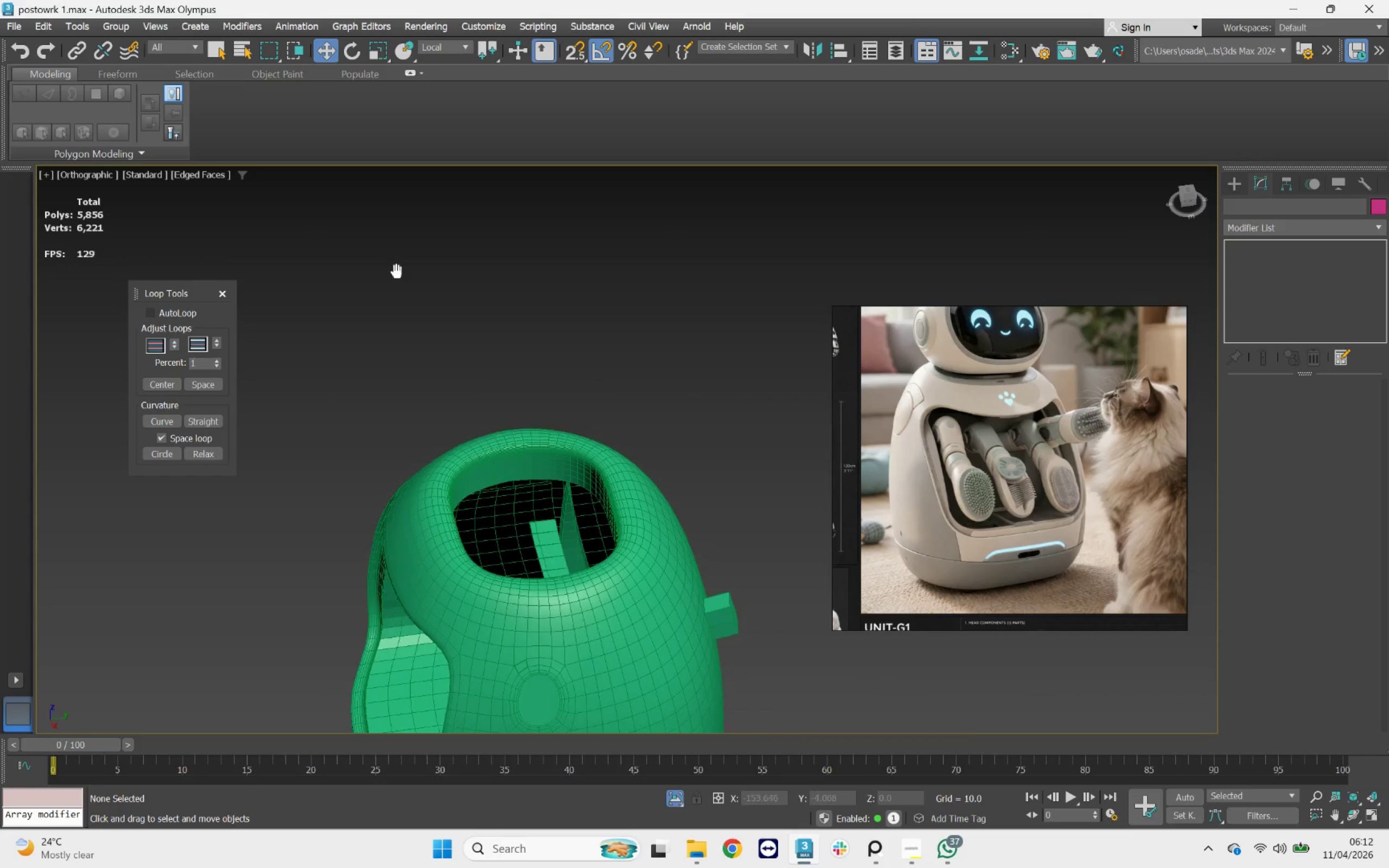 
hold_key(key=AltLeft, duration=0.76)
 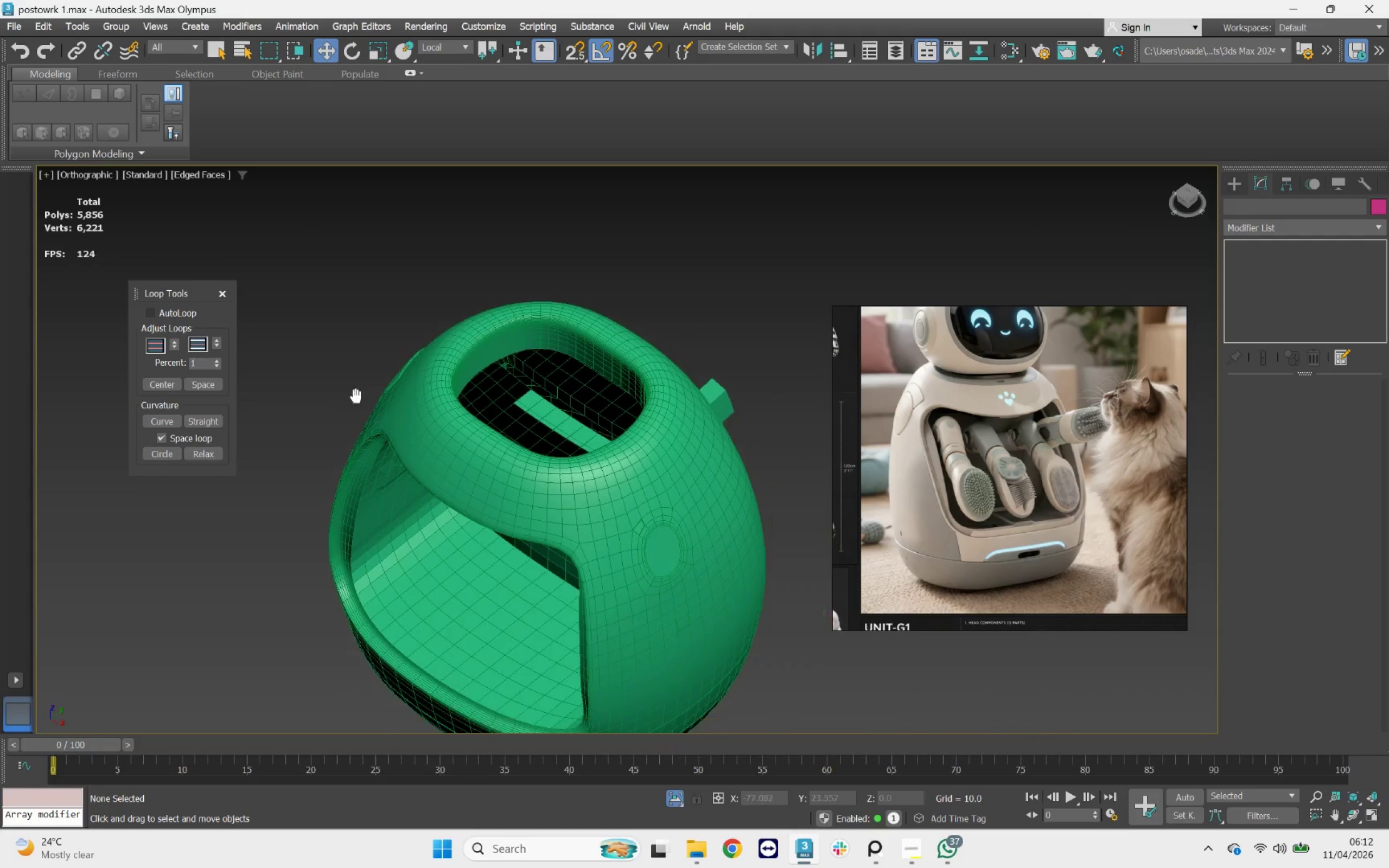 
scroll: coordinate [583, 496], scroll_direction: up, amount: 3.0
 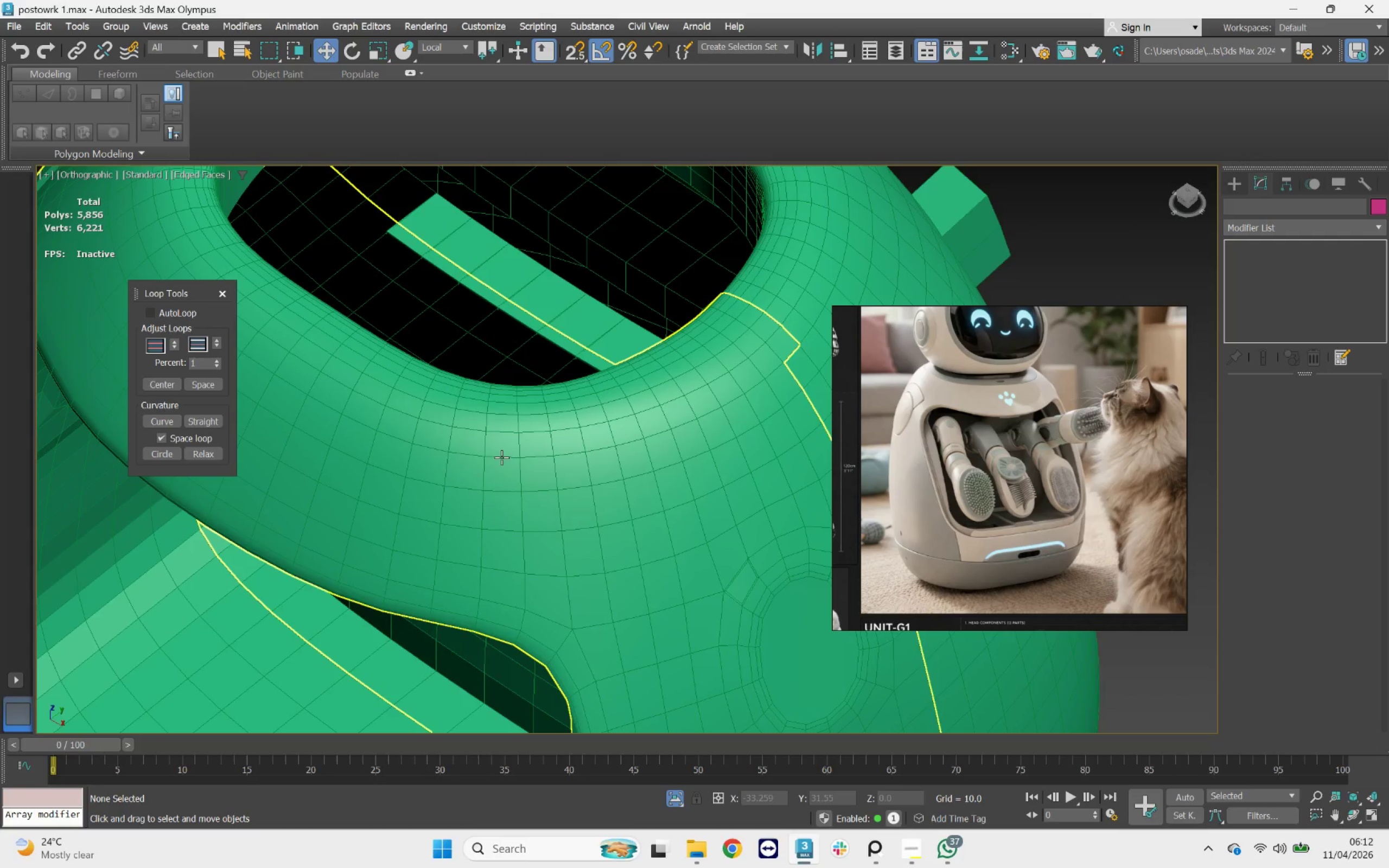 
left_click([501, 457])
 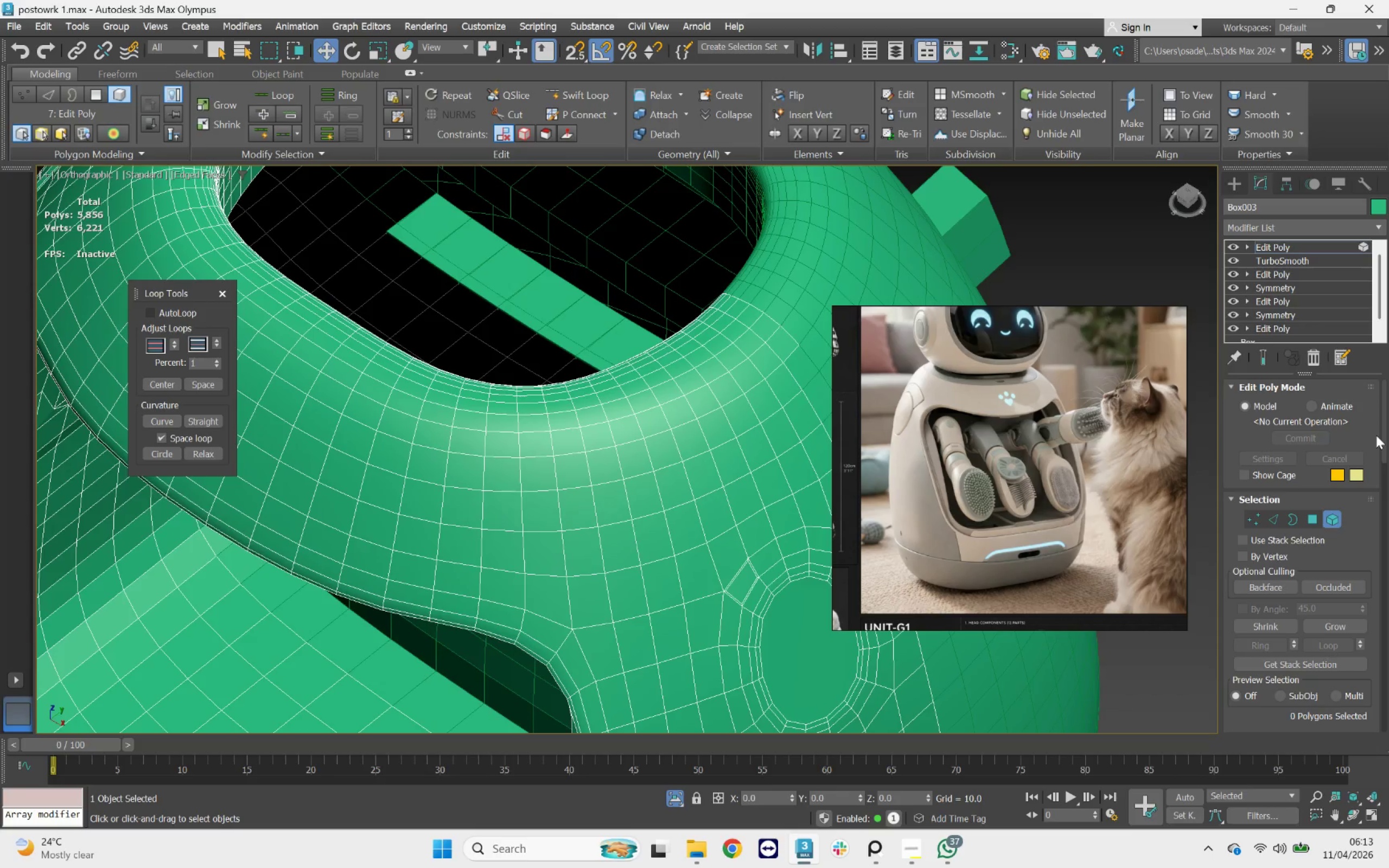 
left_click_drag(start_coordinate=[1381, 425], to_coordinate=[1388, 597])
 